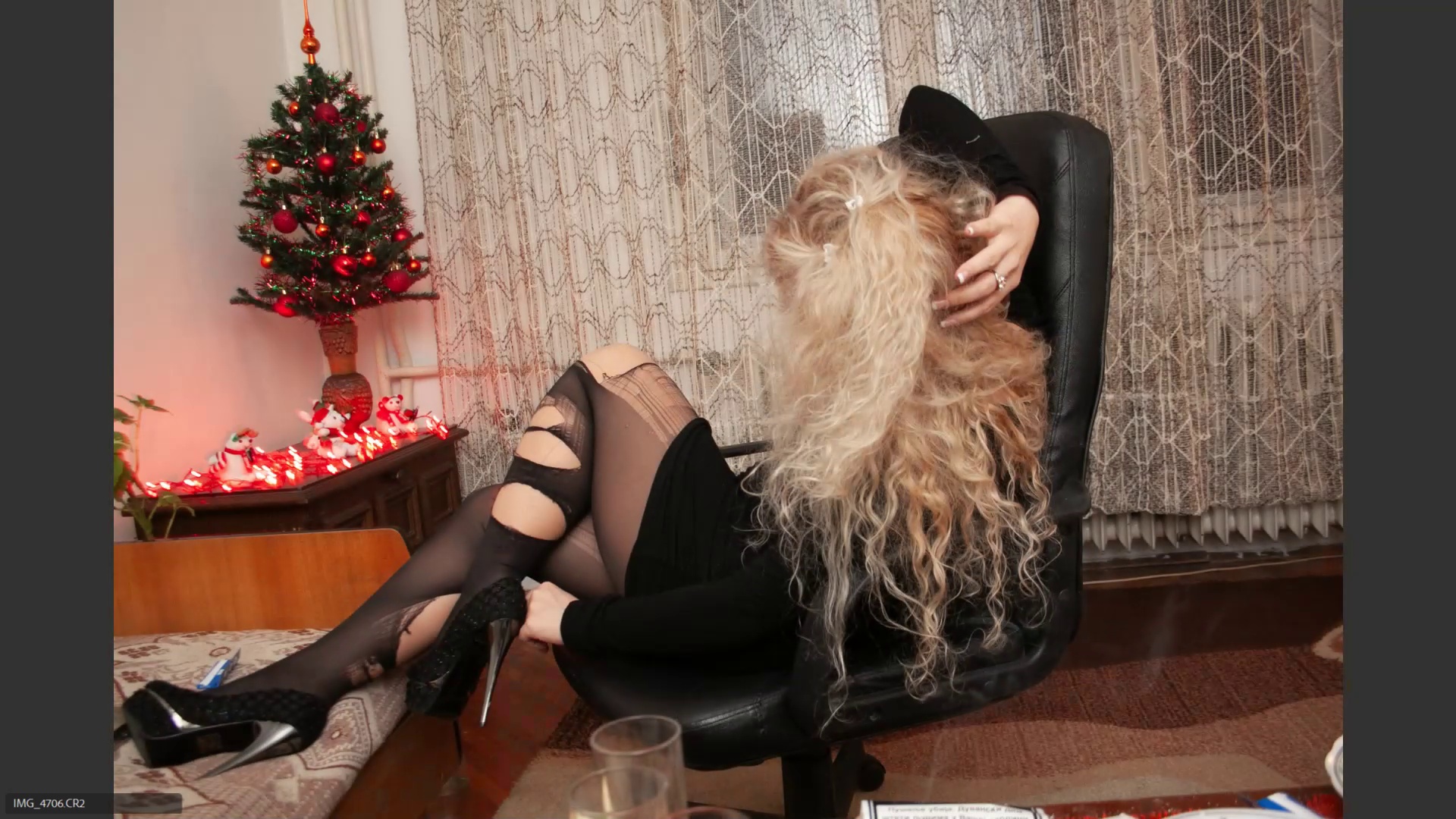 
key(ArrowLeft)
 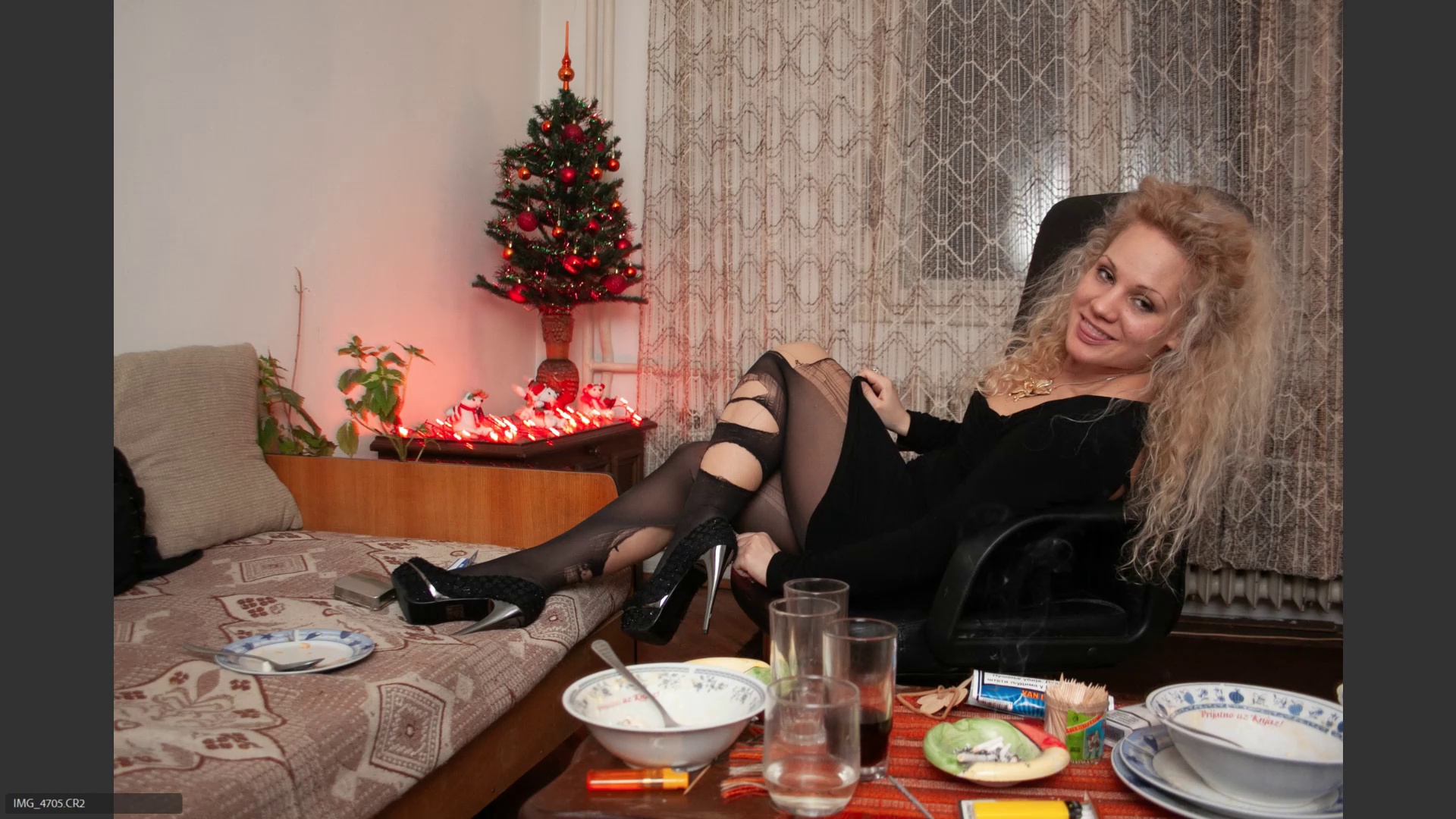 
key(6)
 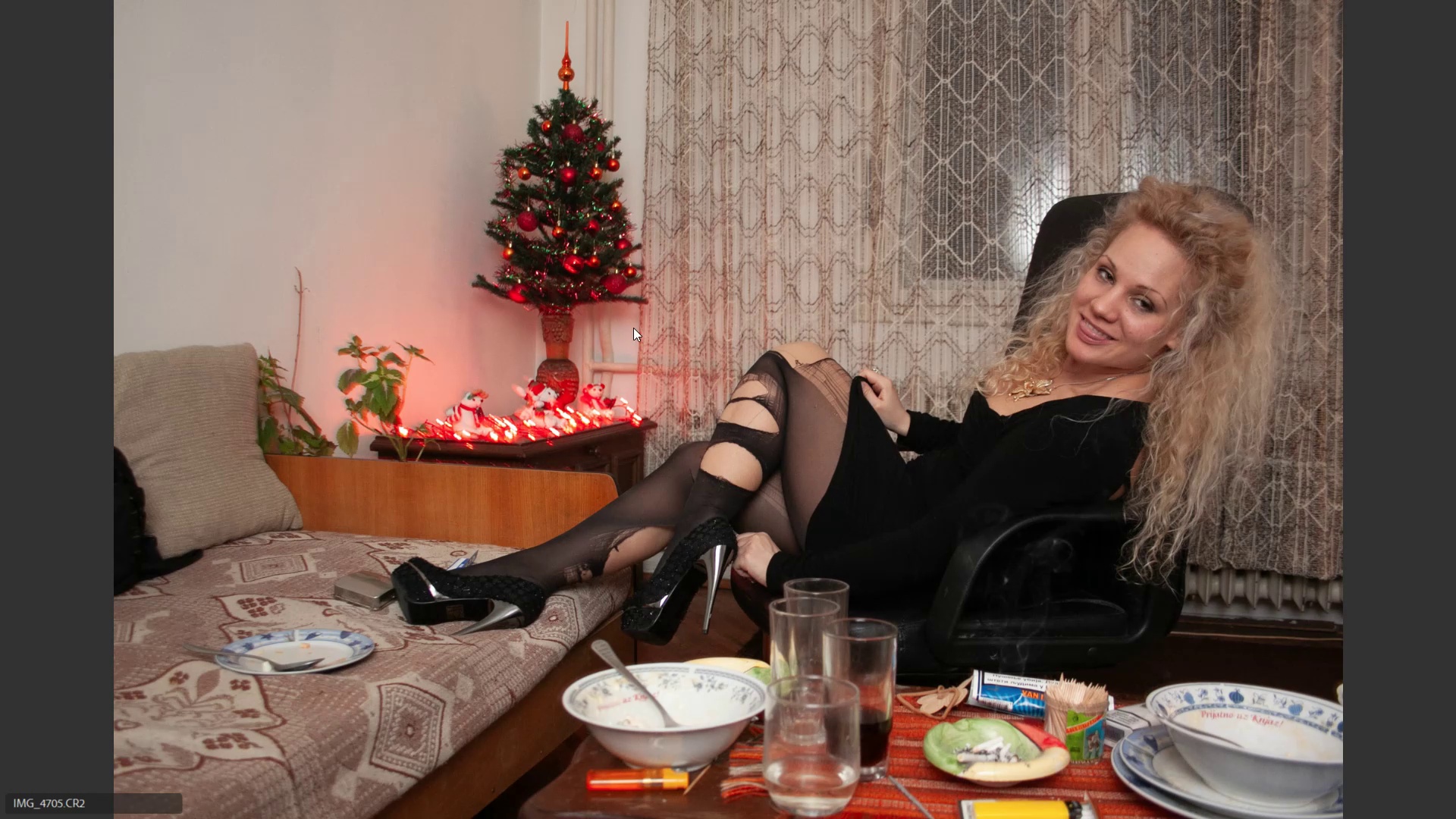 
key(ArrowRight)
 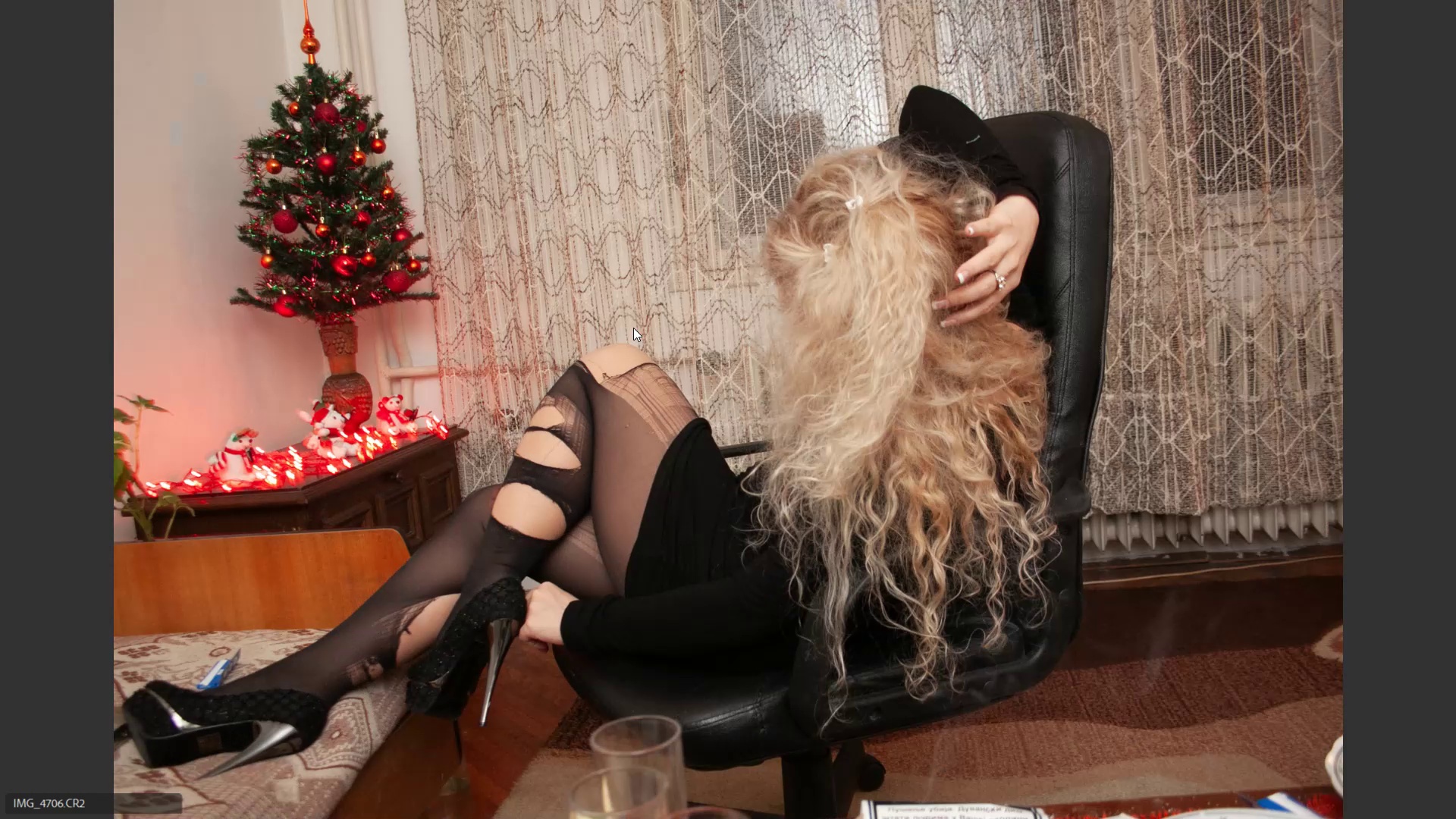 
key(6)
 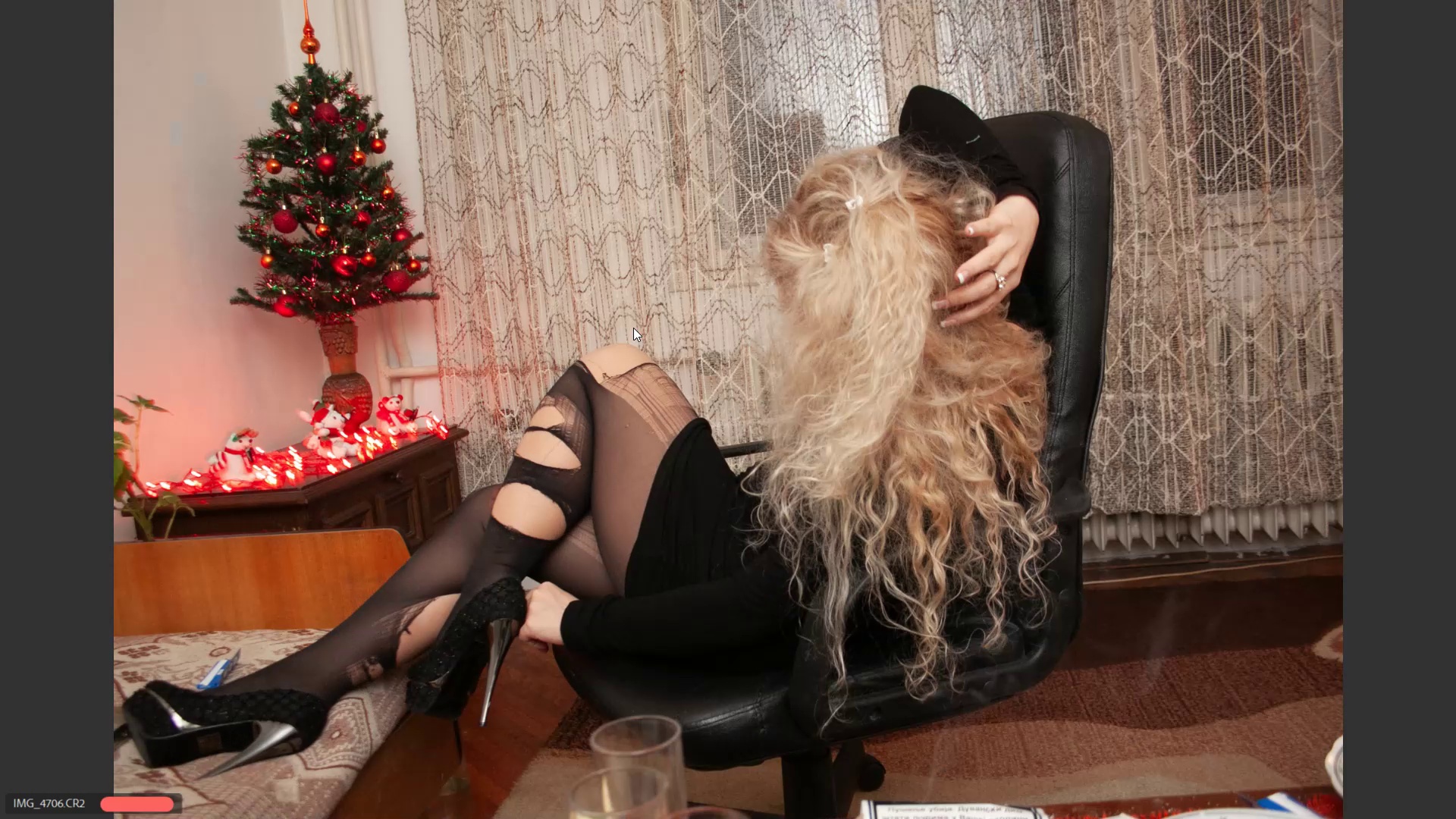 
key(ArrowRight)
 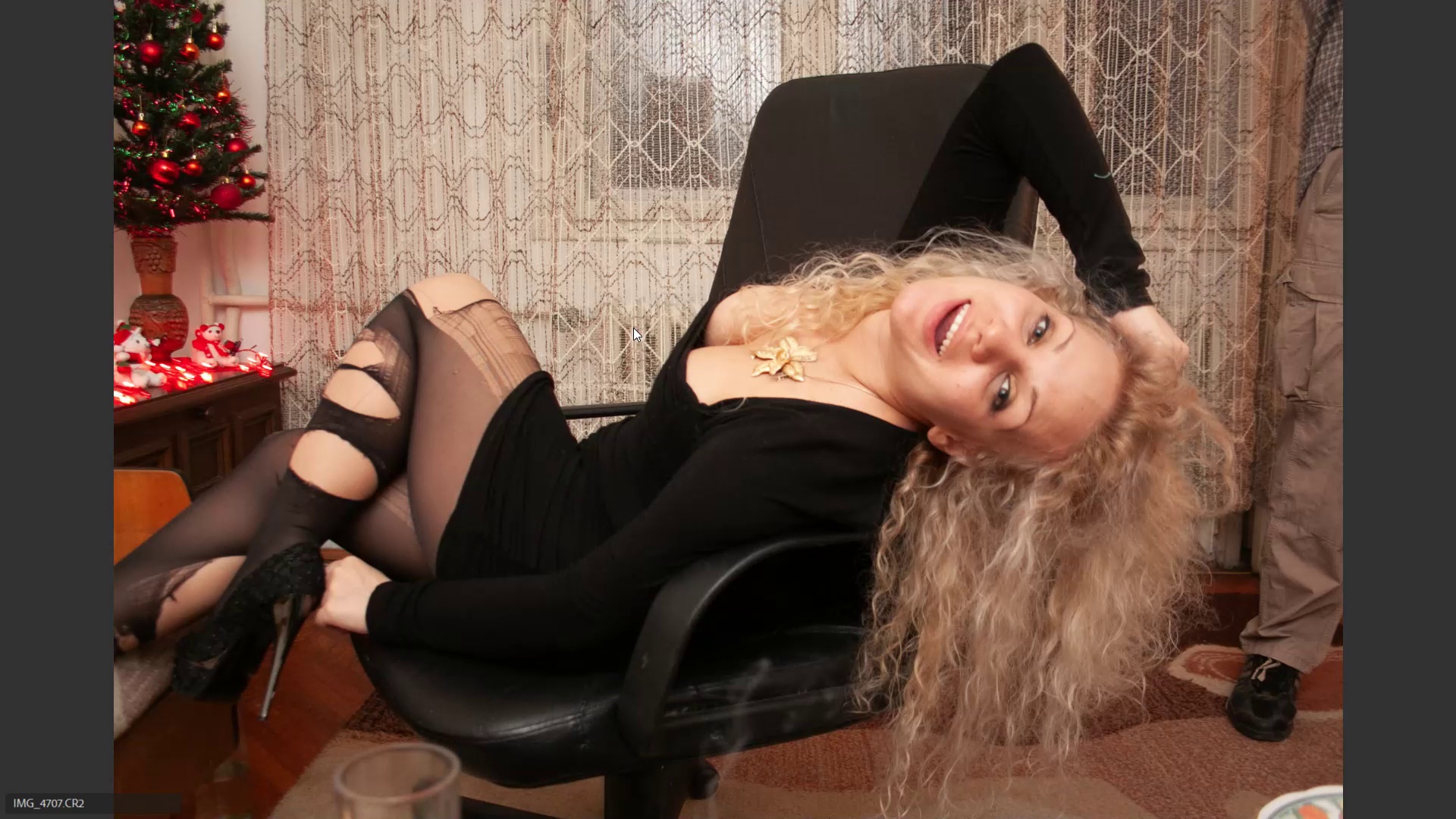 
key(ArrowRight)
 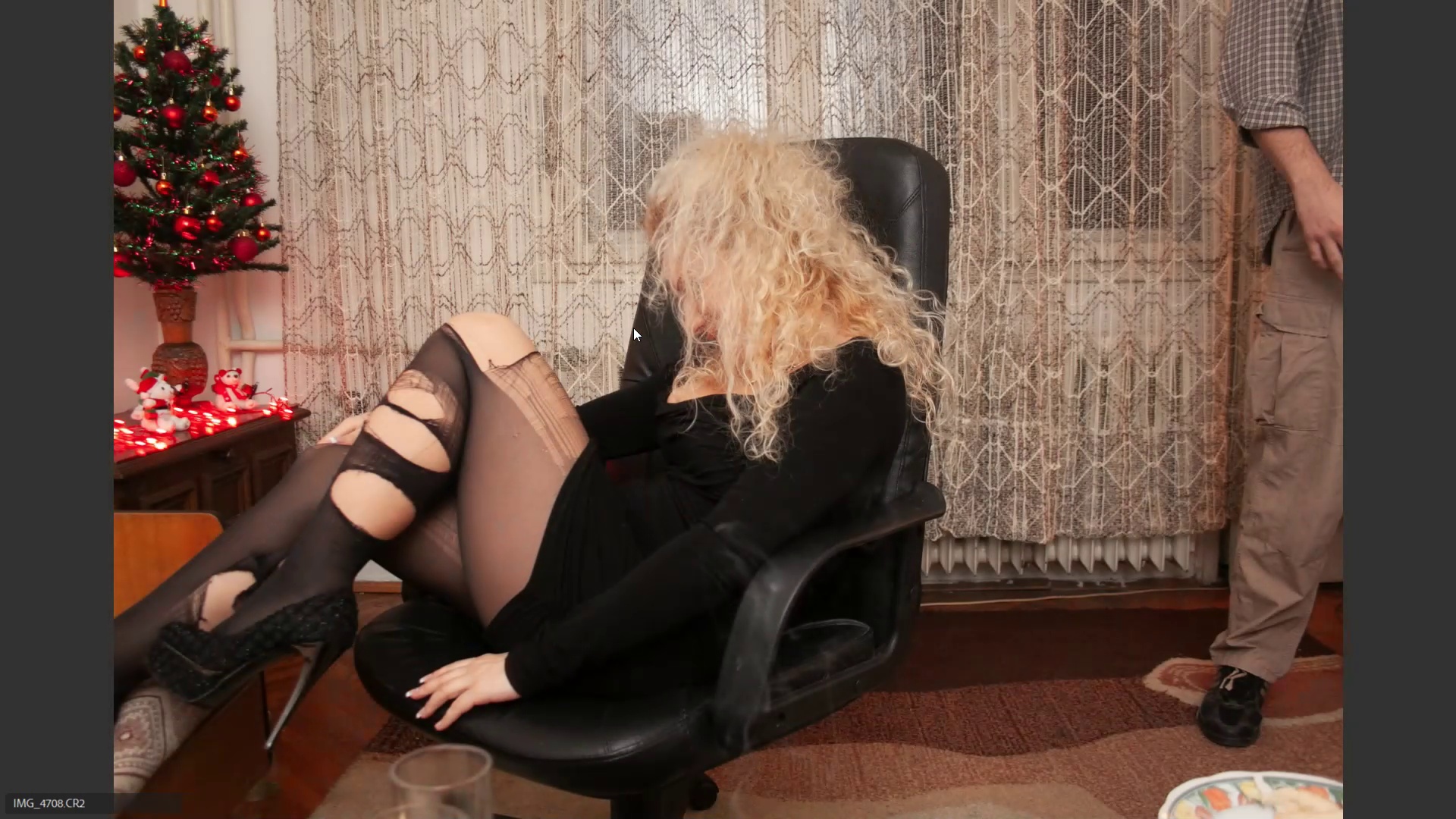 
key(ArrowLeft)
 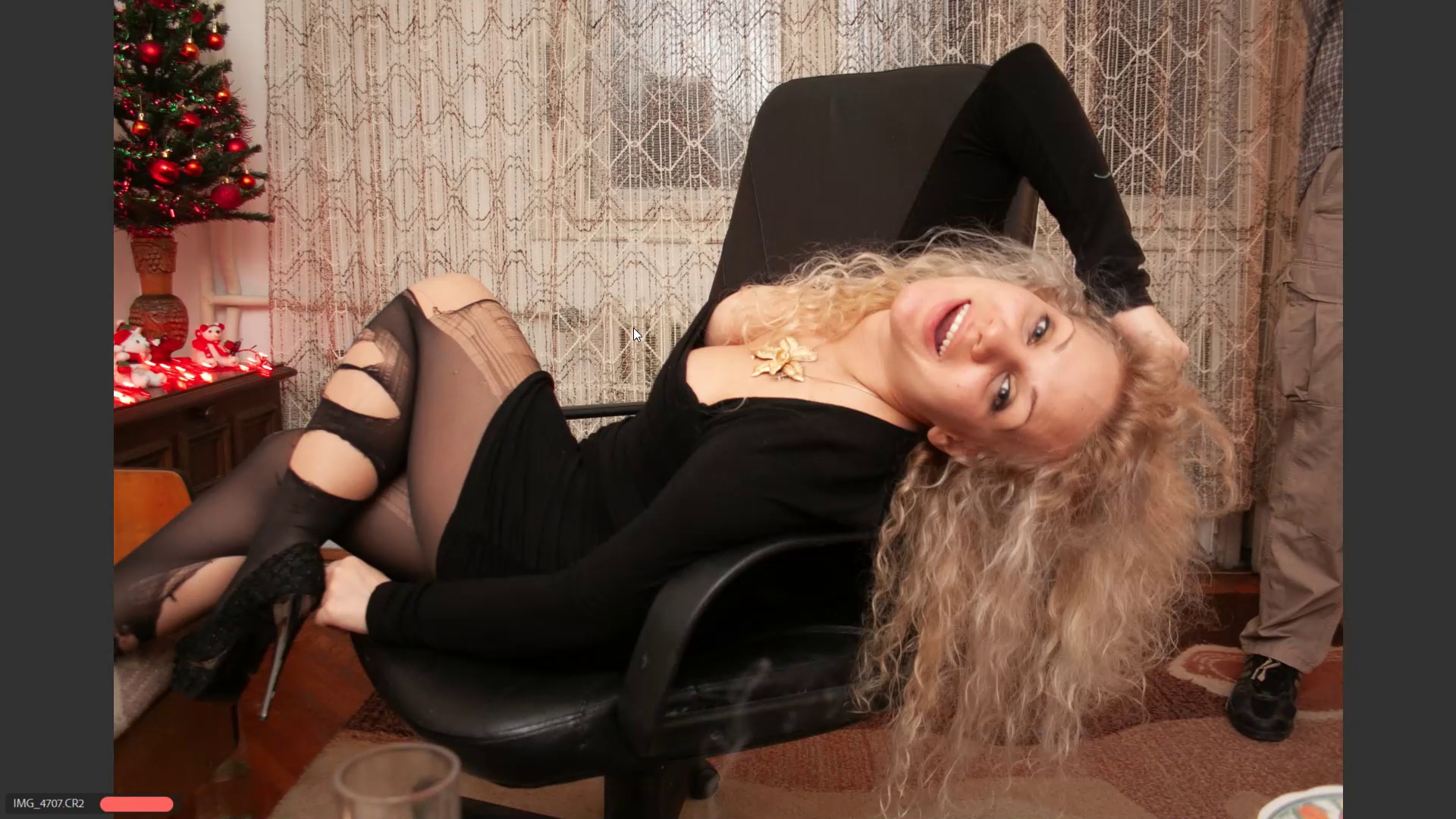 
key(ArrowRight)
 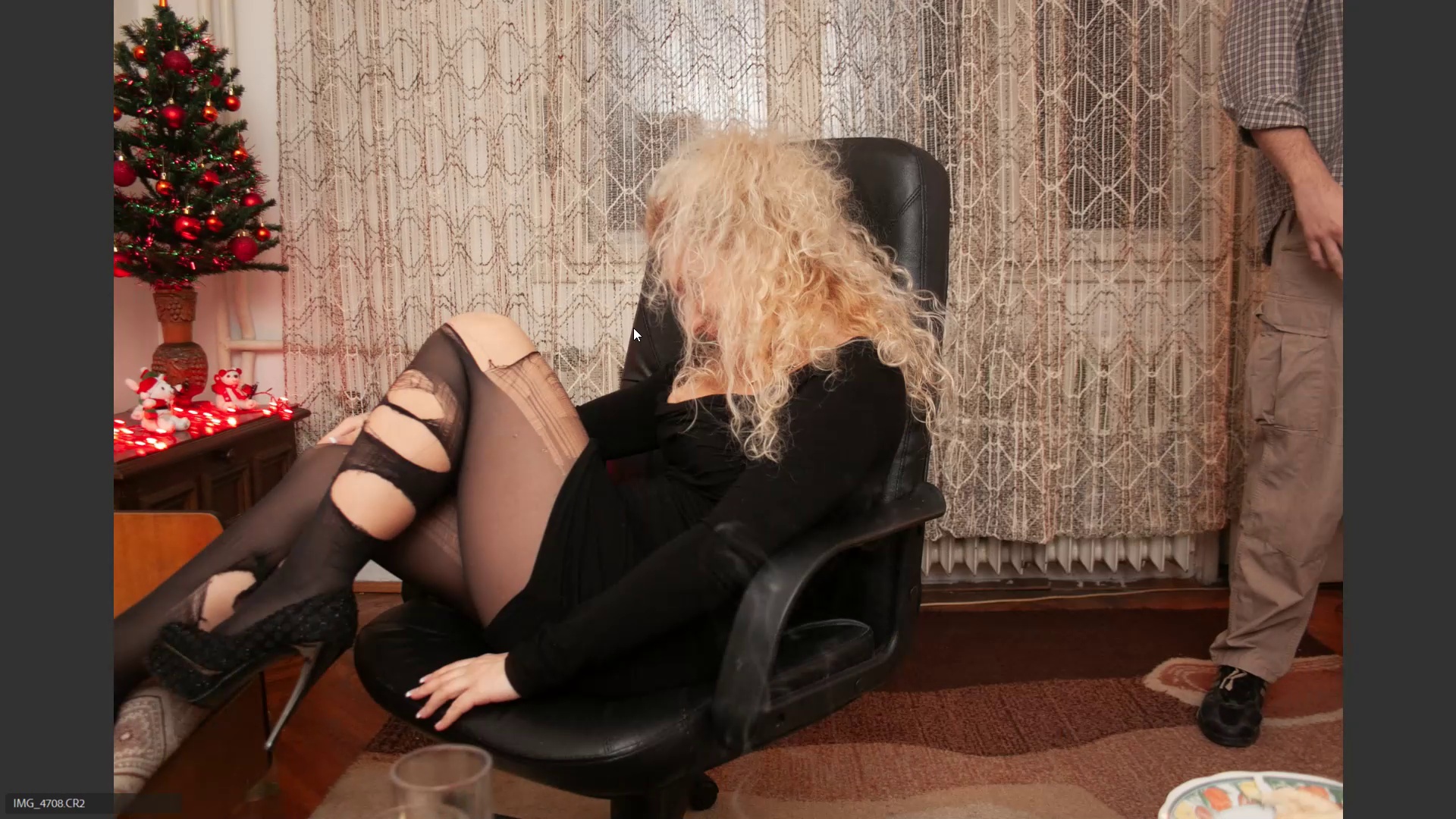 
key(ArrowRight)
 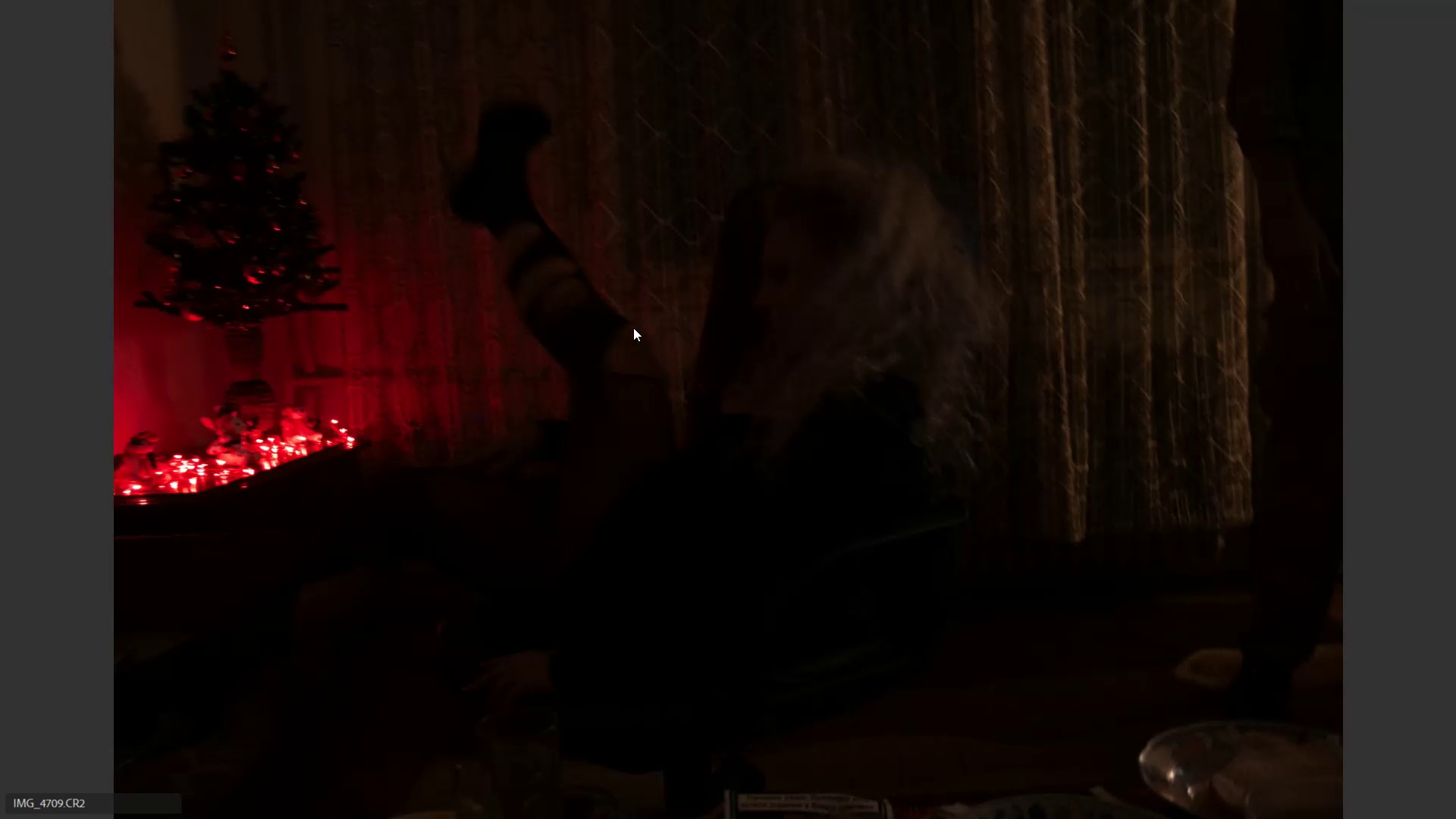 
key(ArrowLeft)
 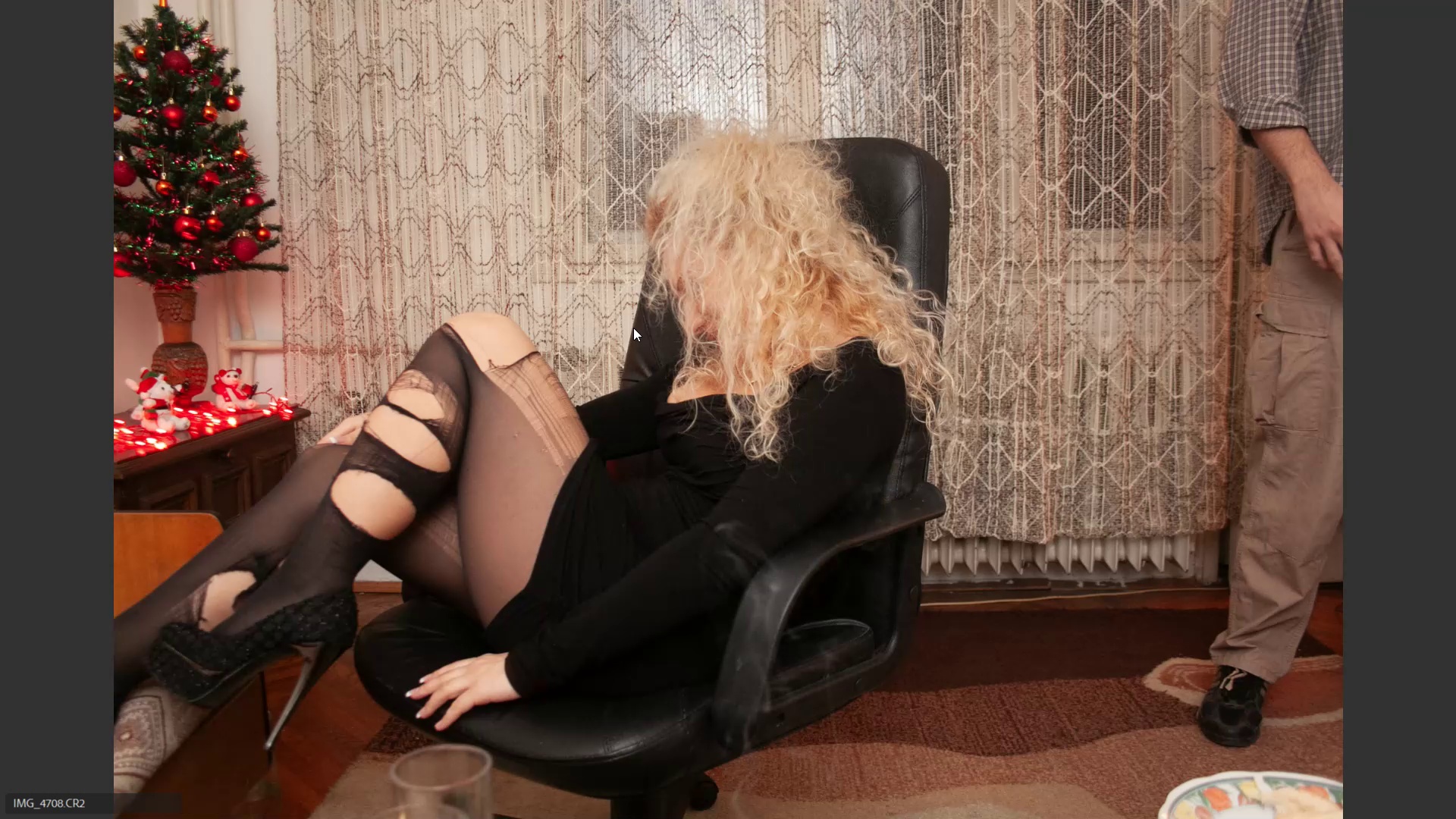 
key(6)
 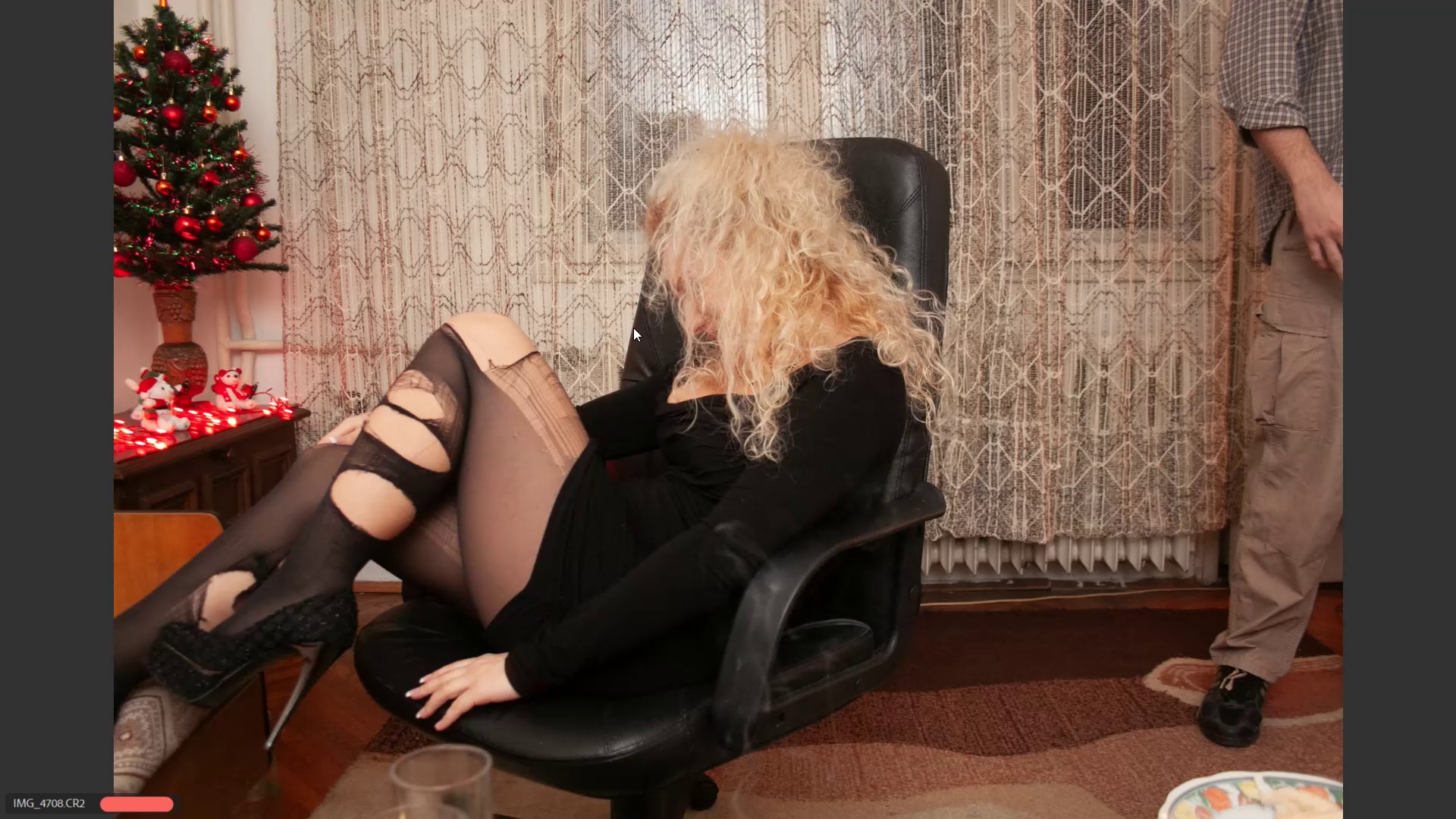 
key(ArrowRight)
 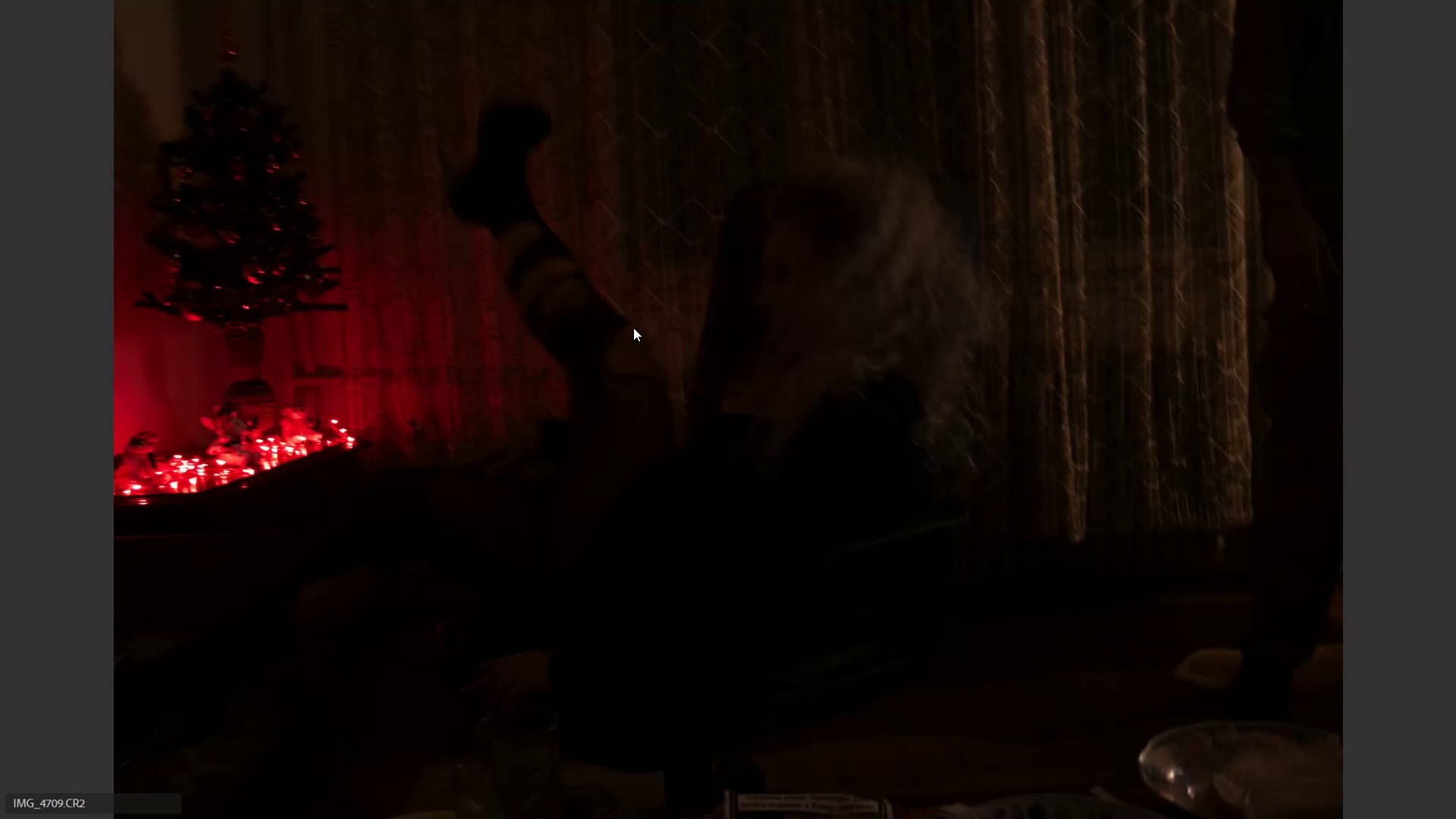 
key(ArrowRight)
 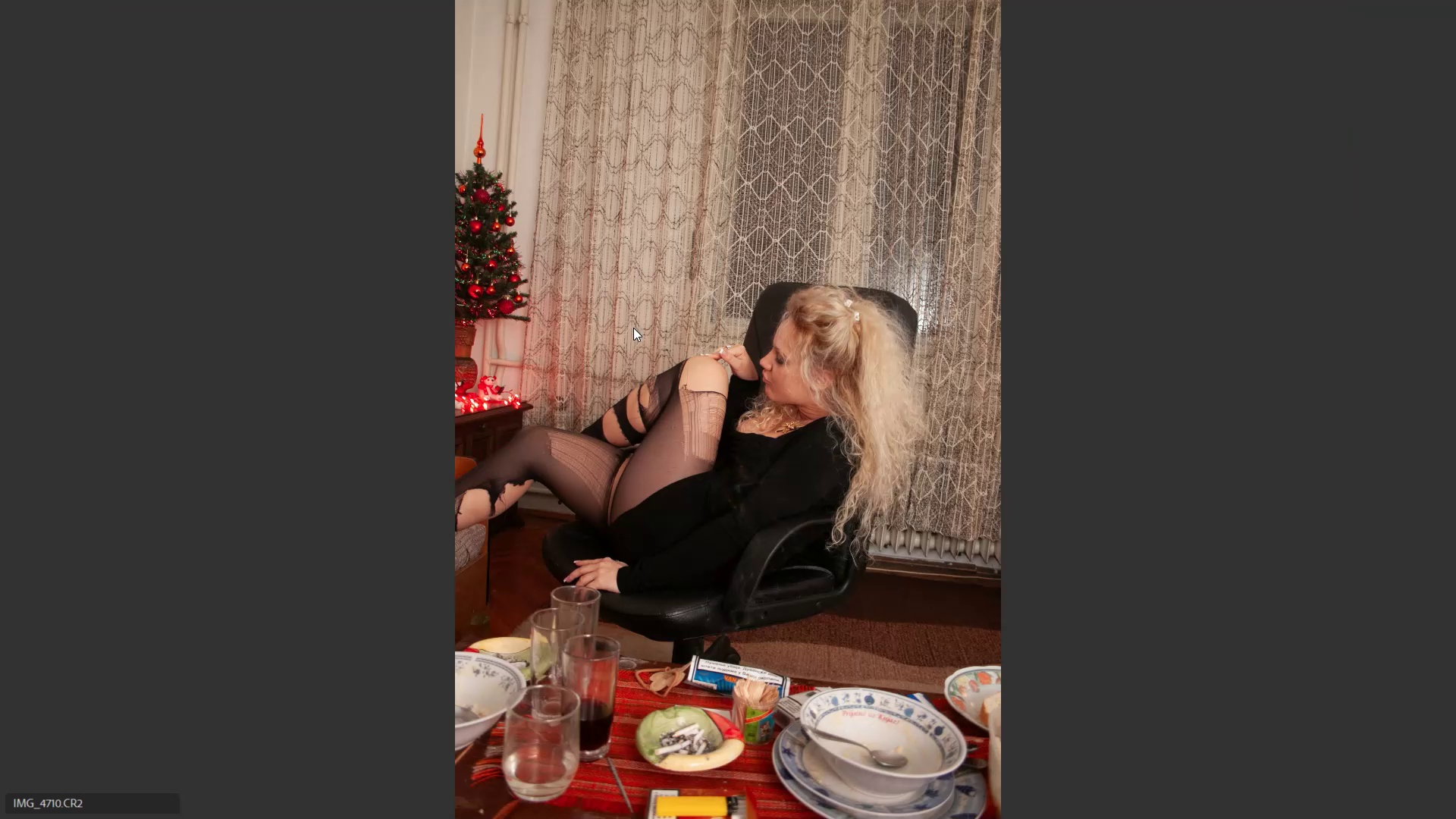 
key(ArrowLeft)
 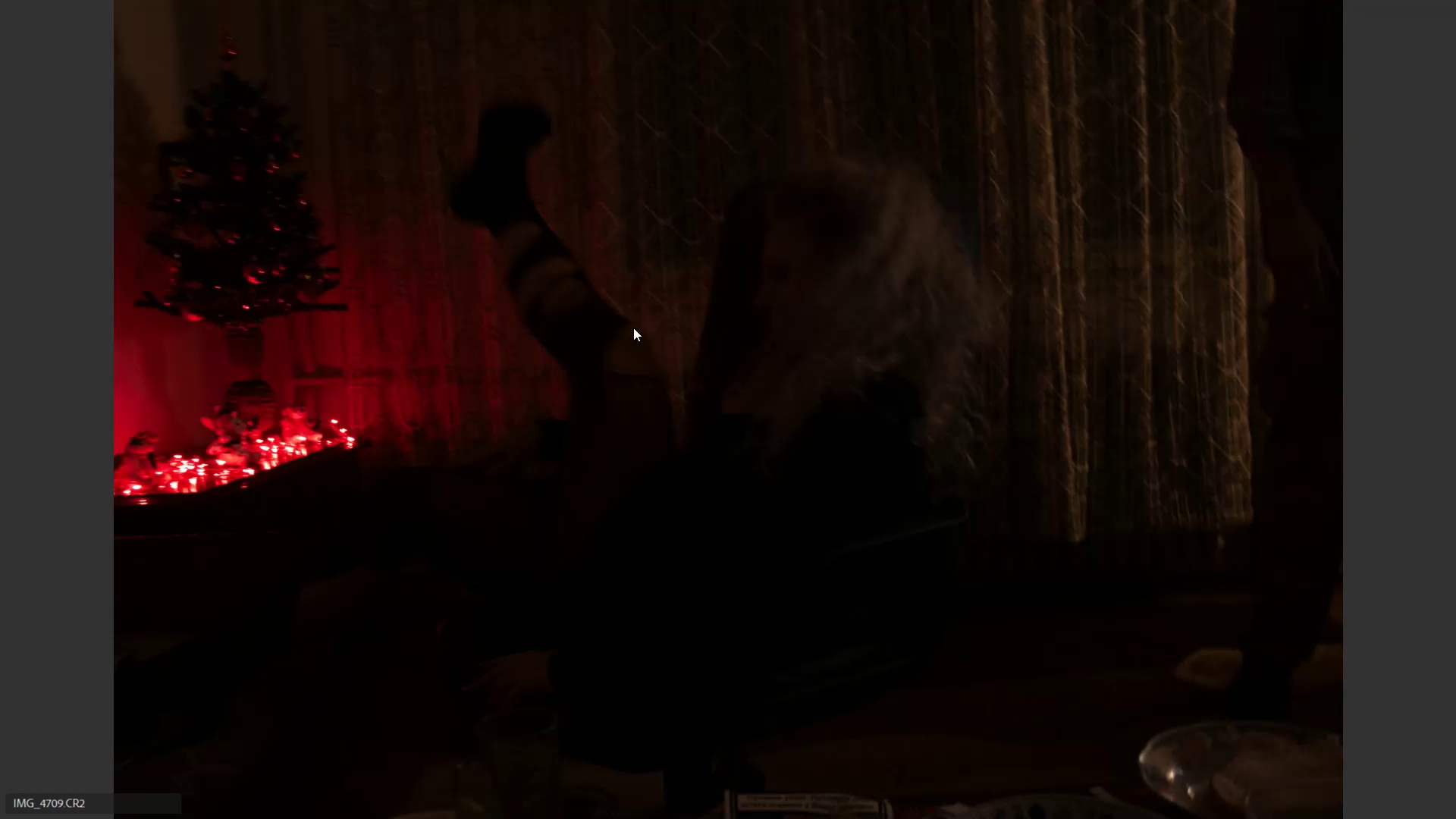 
key(ArrowRight)
 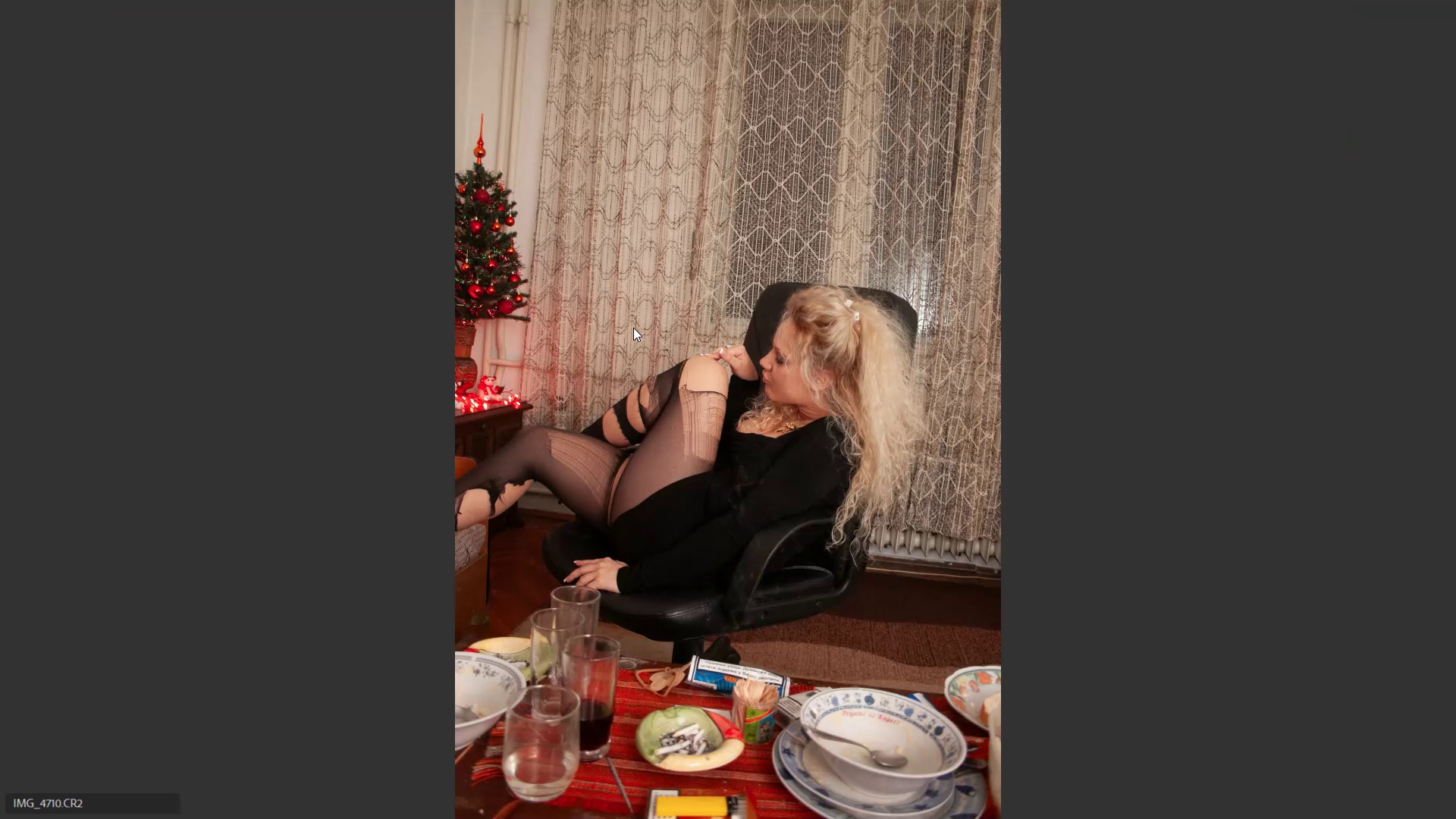 
key(ArrowRight)
 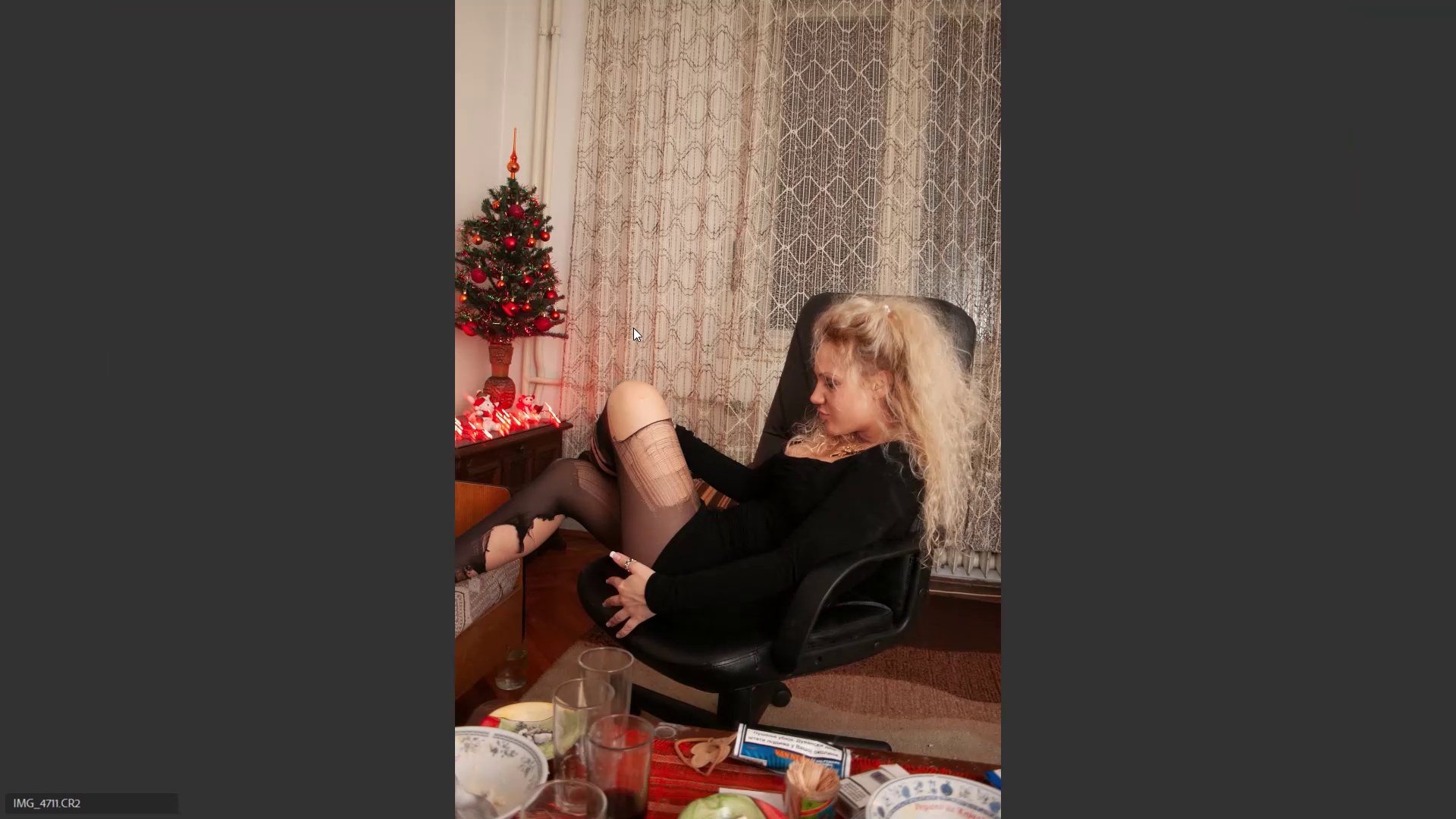 
key(ArrowLeft)
 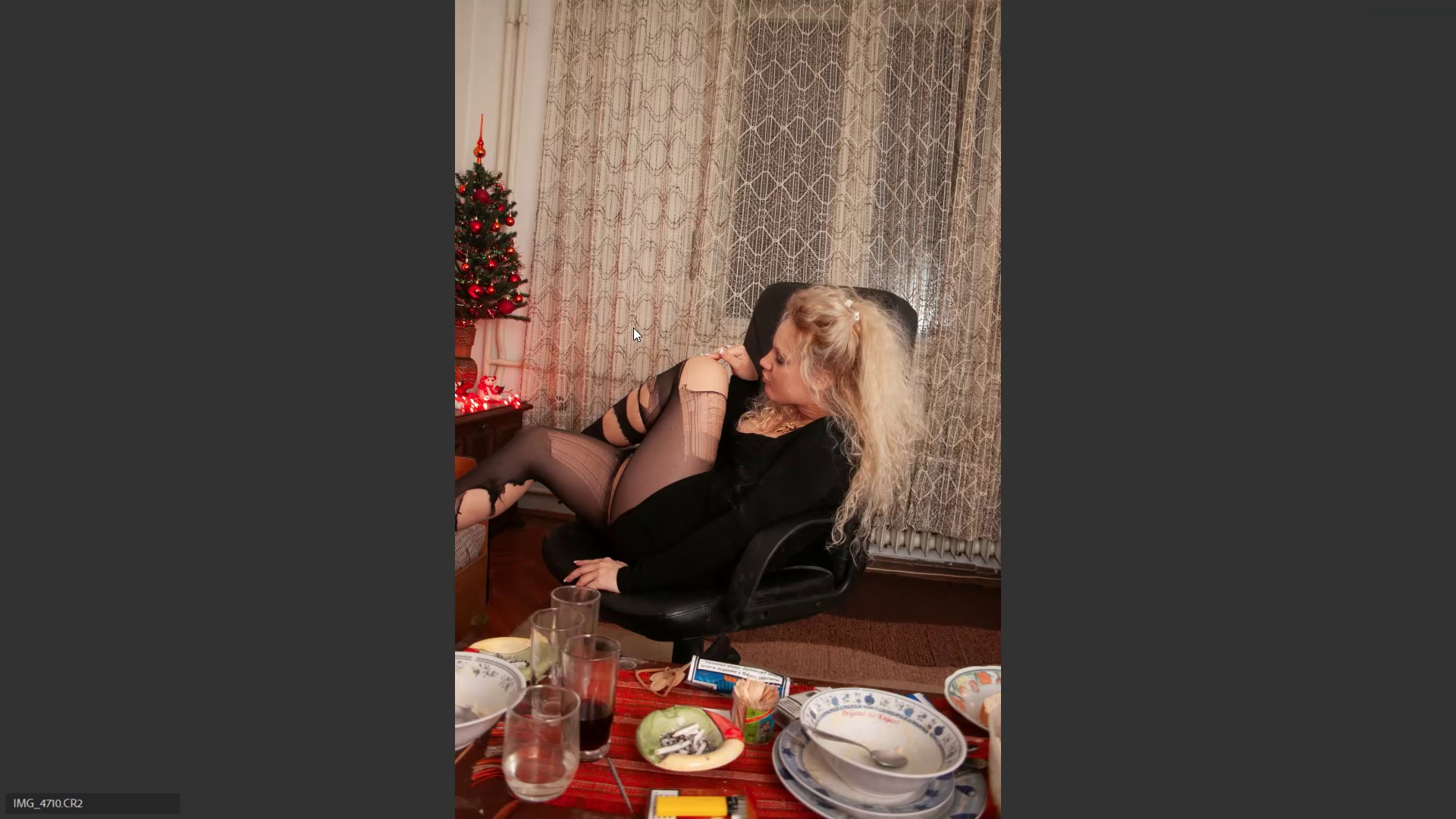 
key(ArrowRight)
 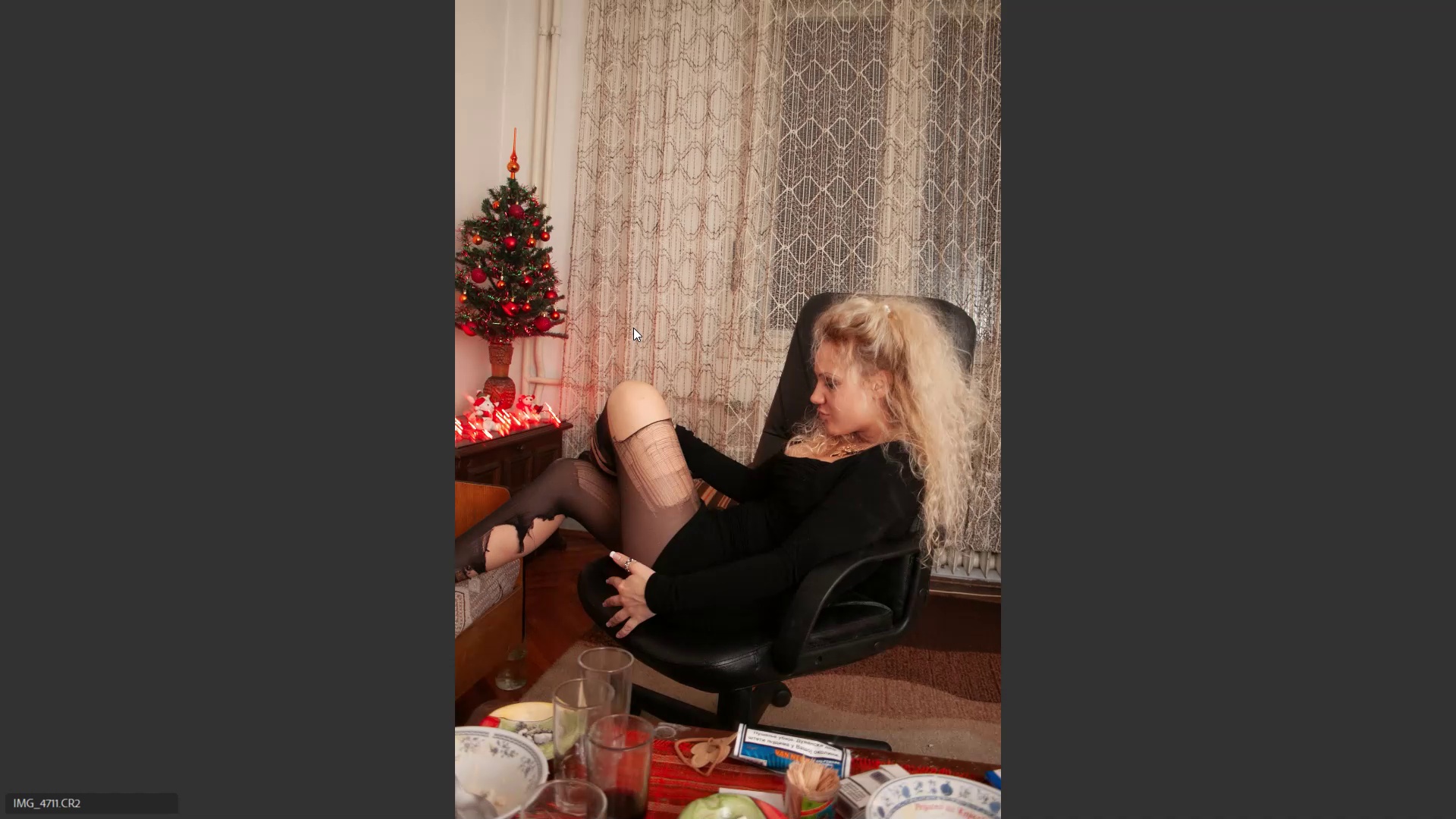 
key(ArrowLeft)
 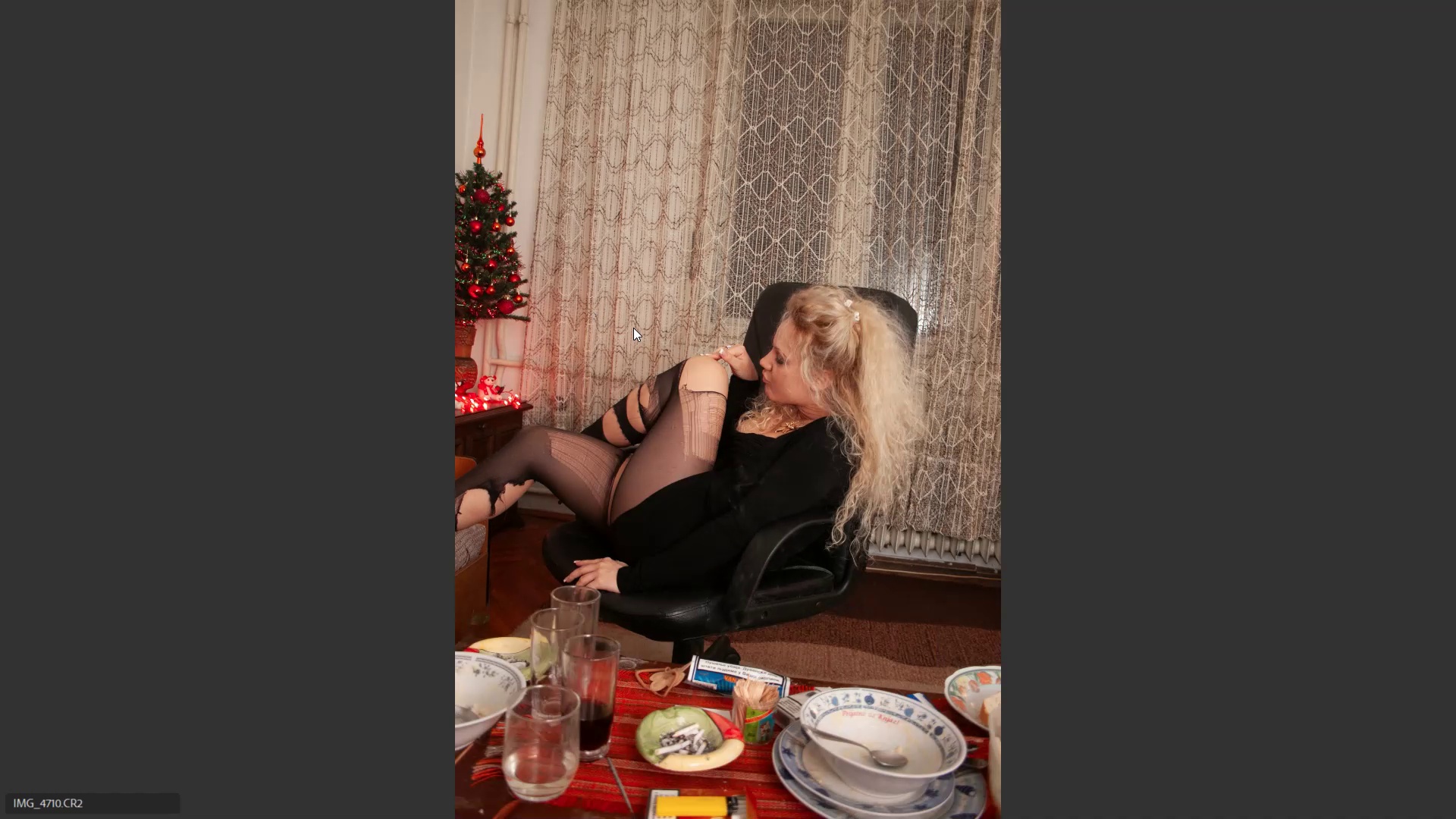 
key(6)
 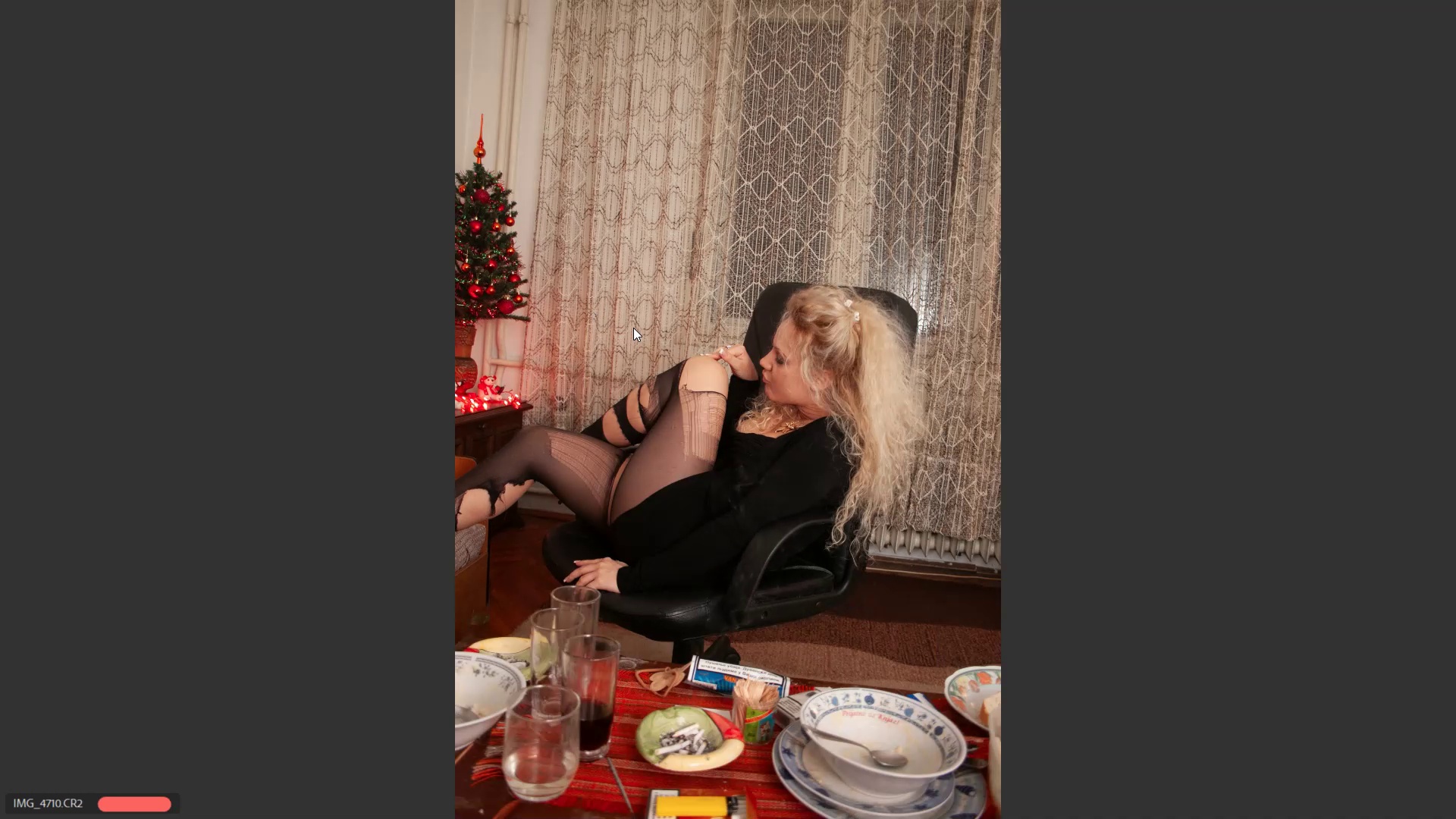 
key(ArrowRight)
 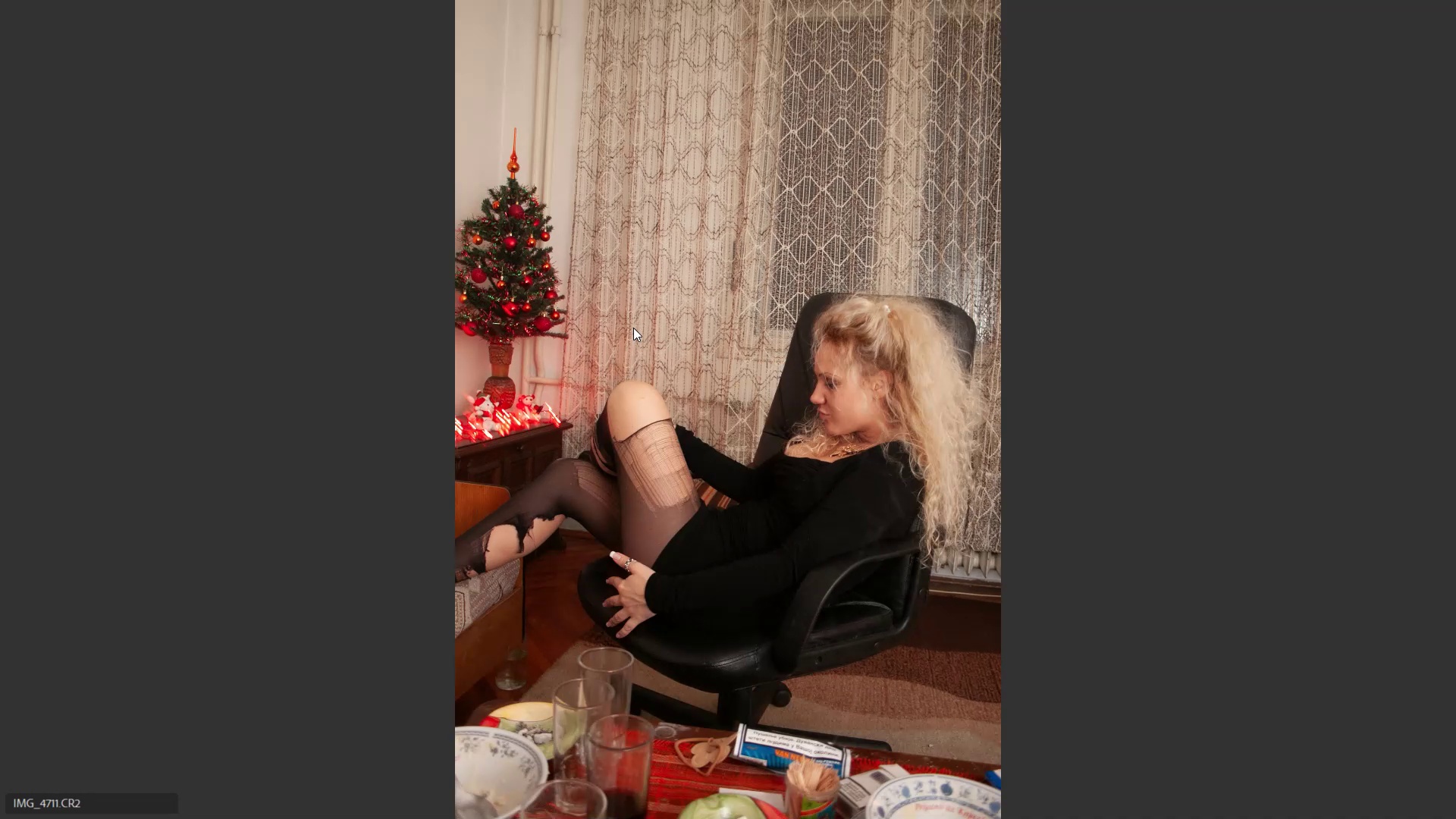 
key(ArrowRight)
 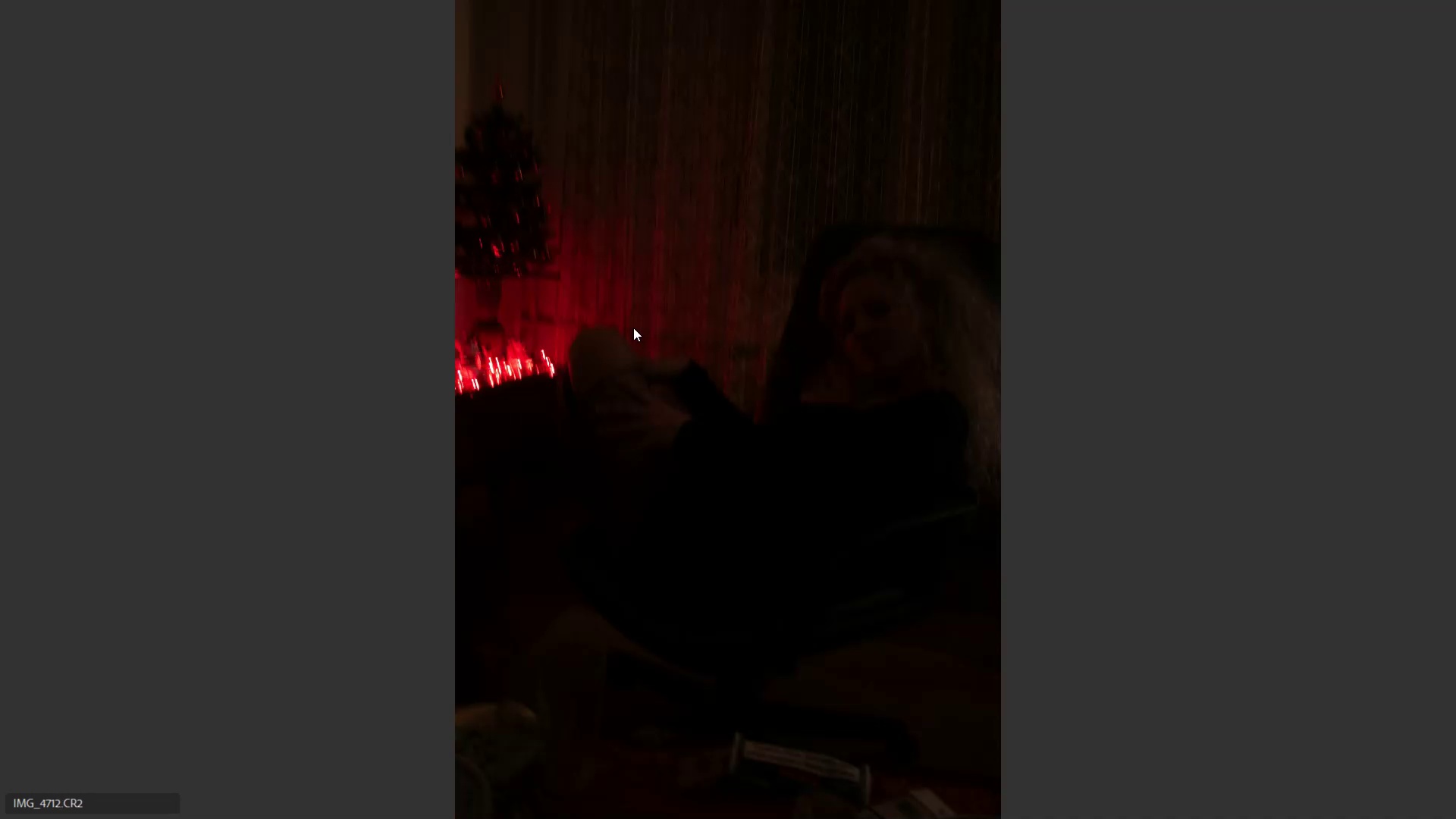 
key(ArrowRight)
 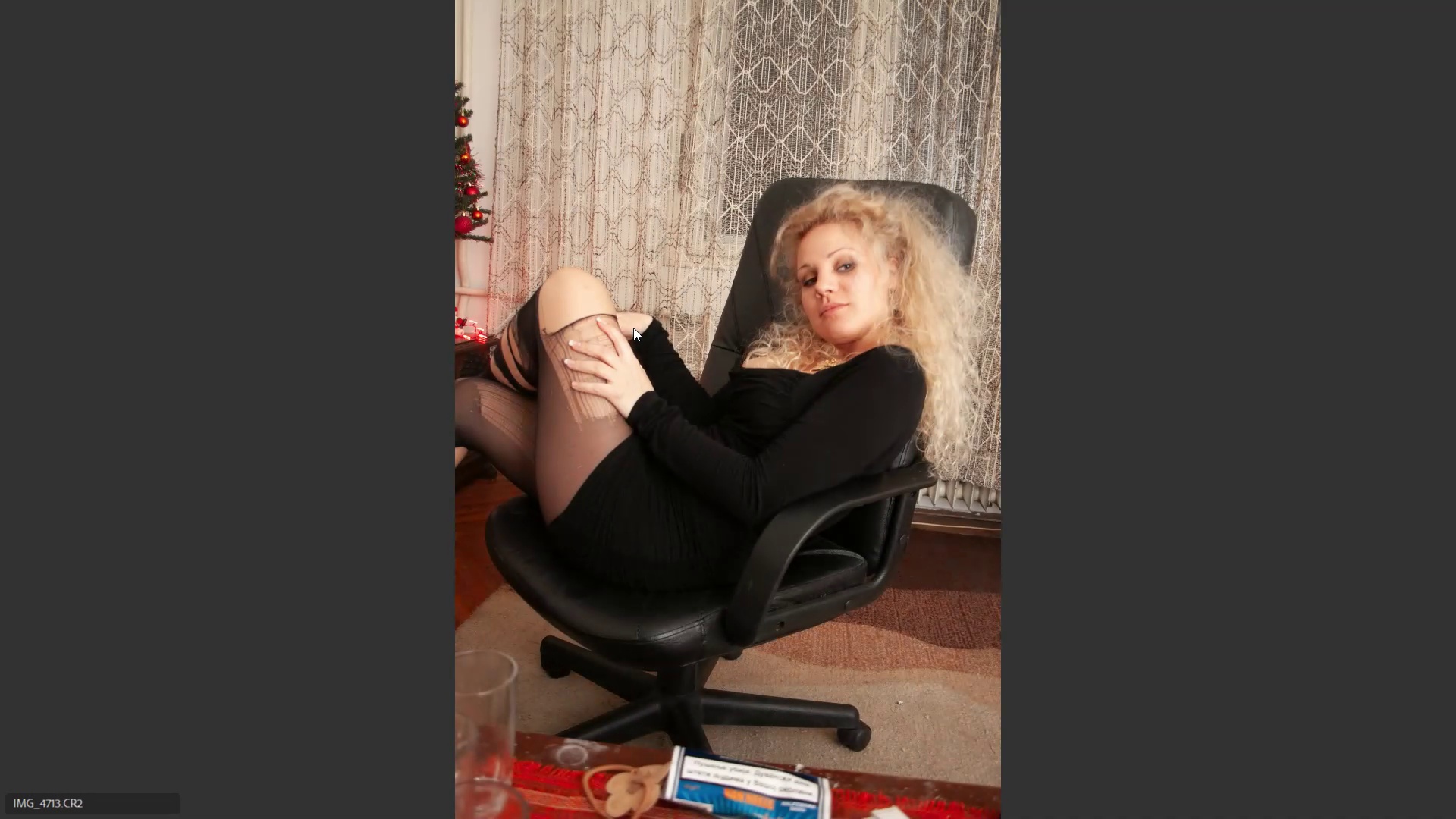 
key(ArrowRight)
 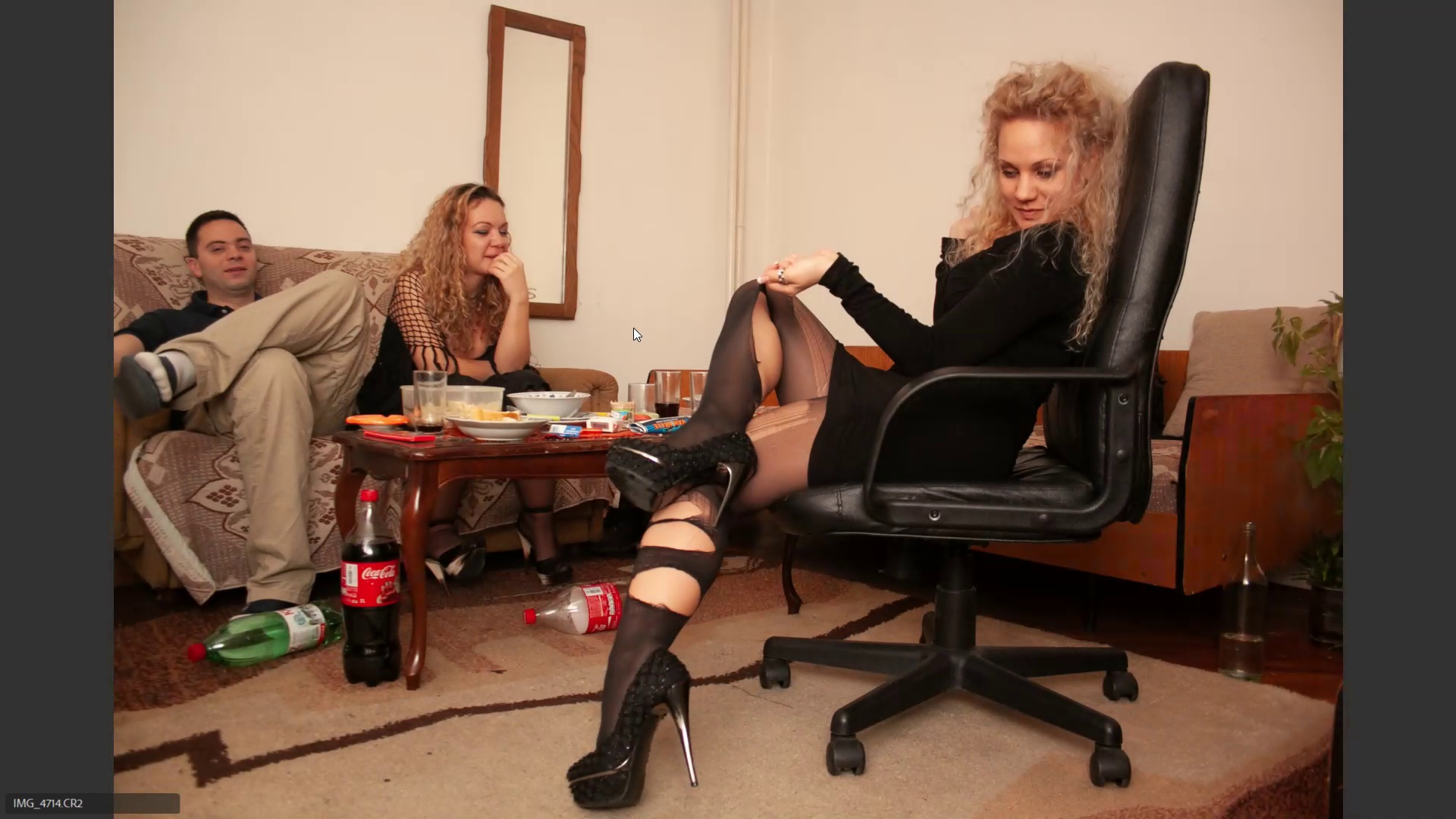 
key(ArrowRight)
 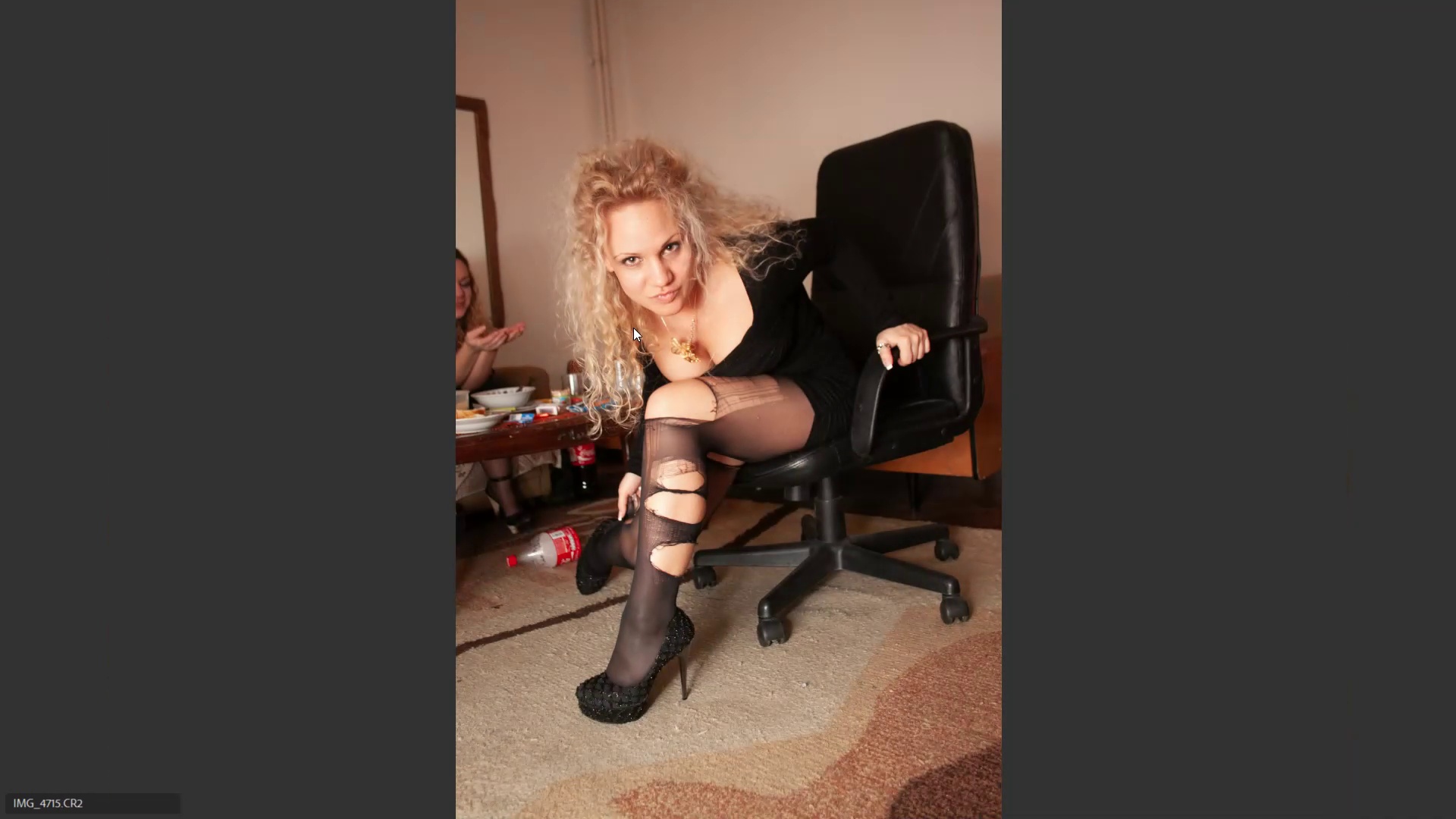 
key(ArrowLeft)
 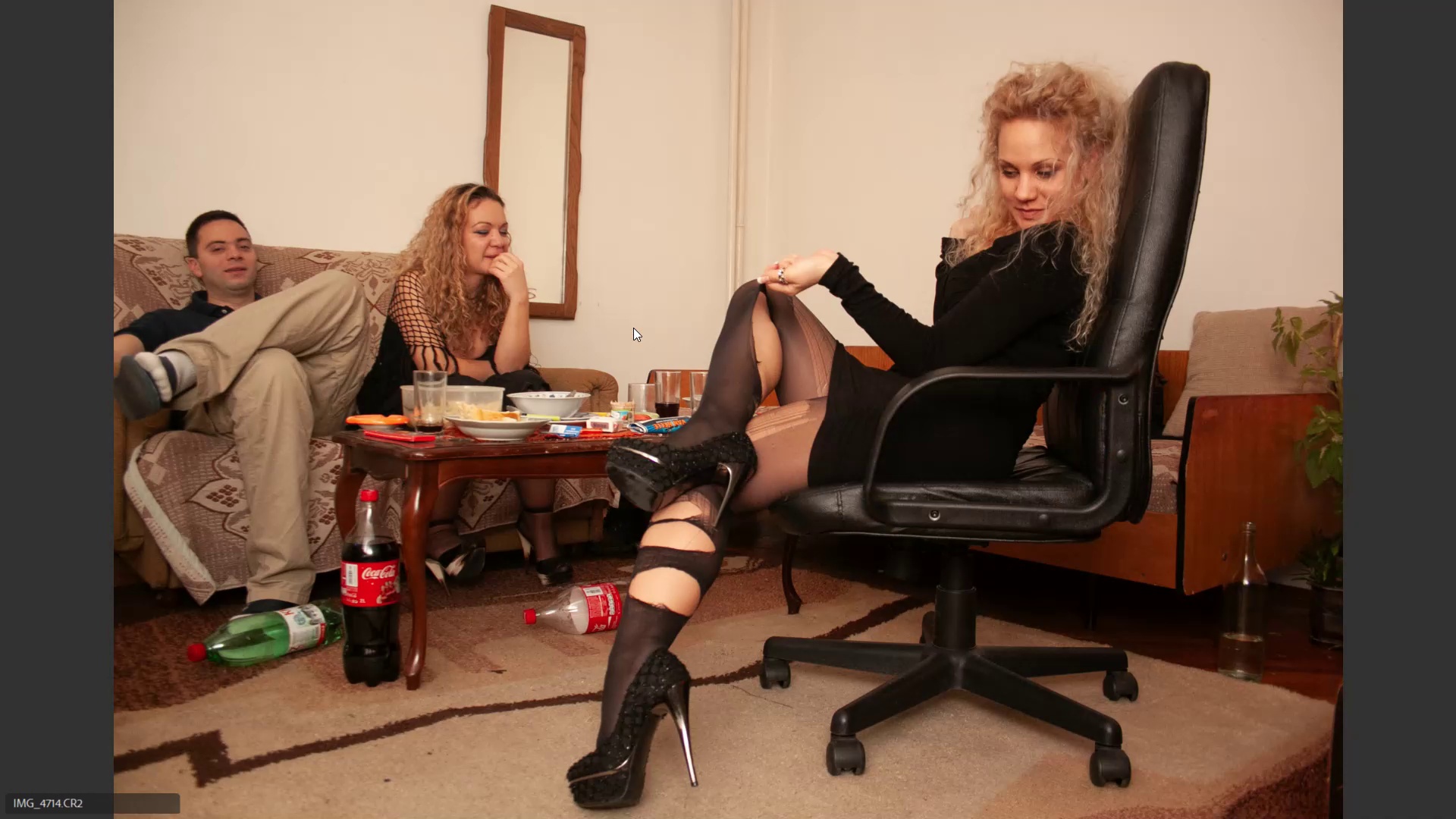 
key(6)
 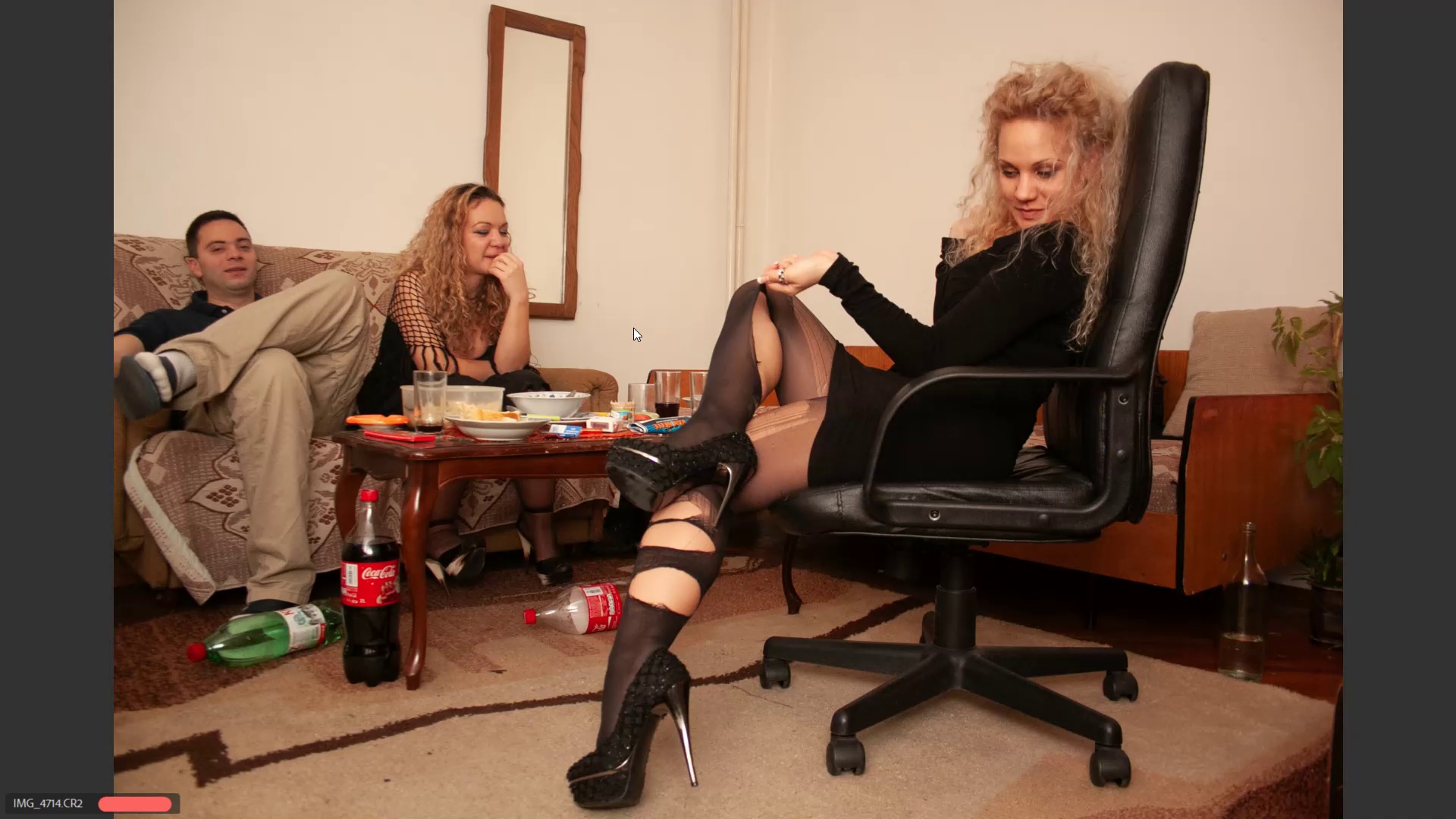 
key(ArrowRight)
 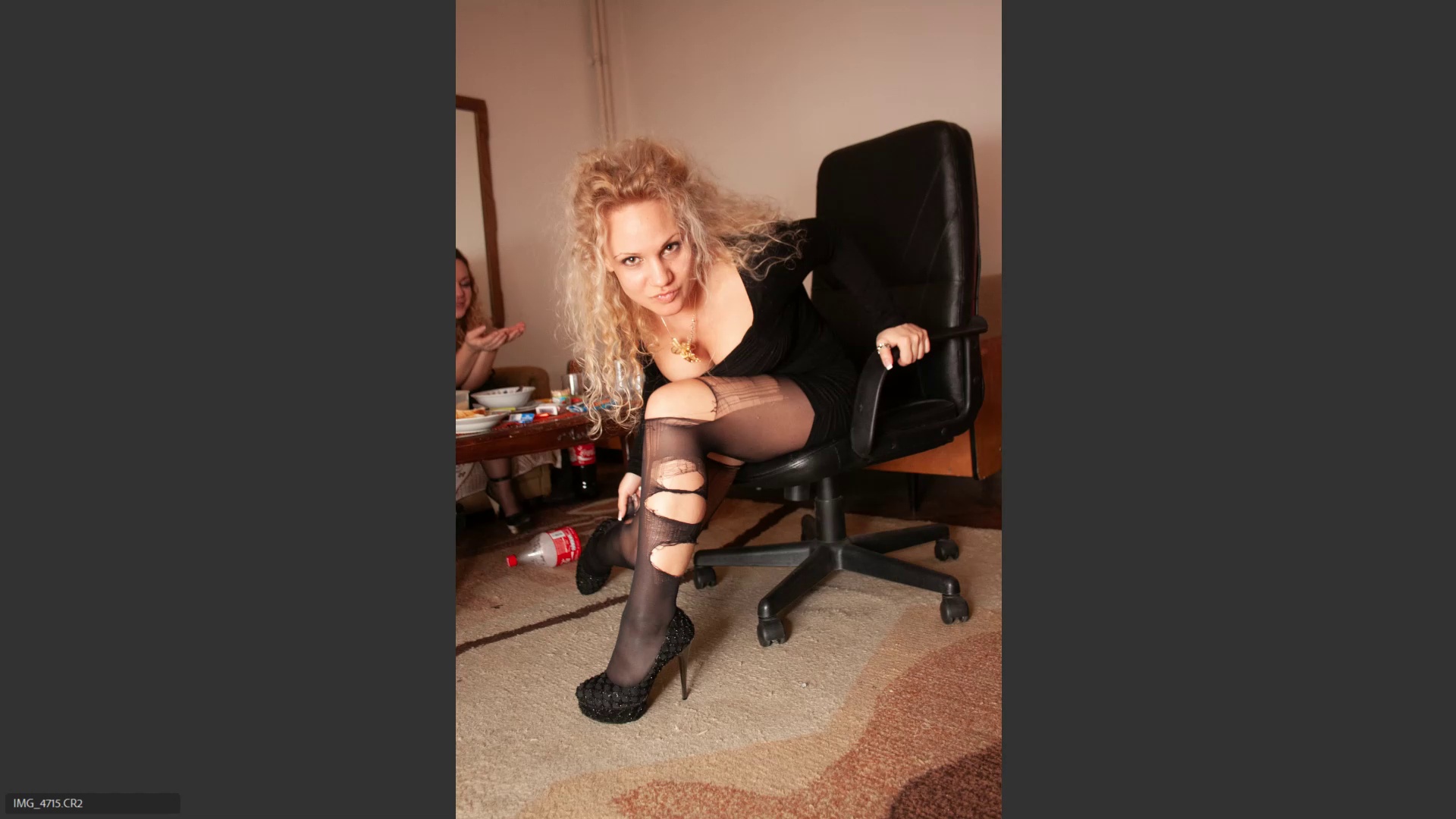 
key(ArrowRight)
 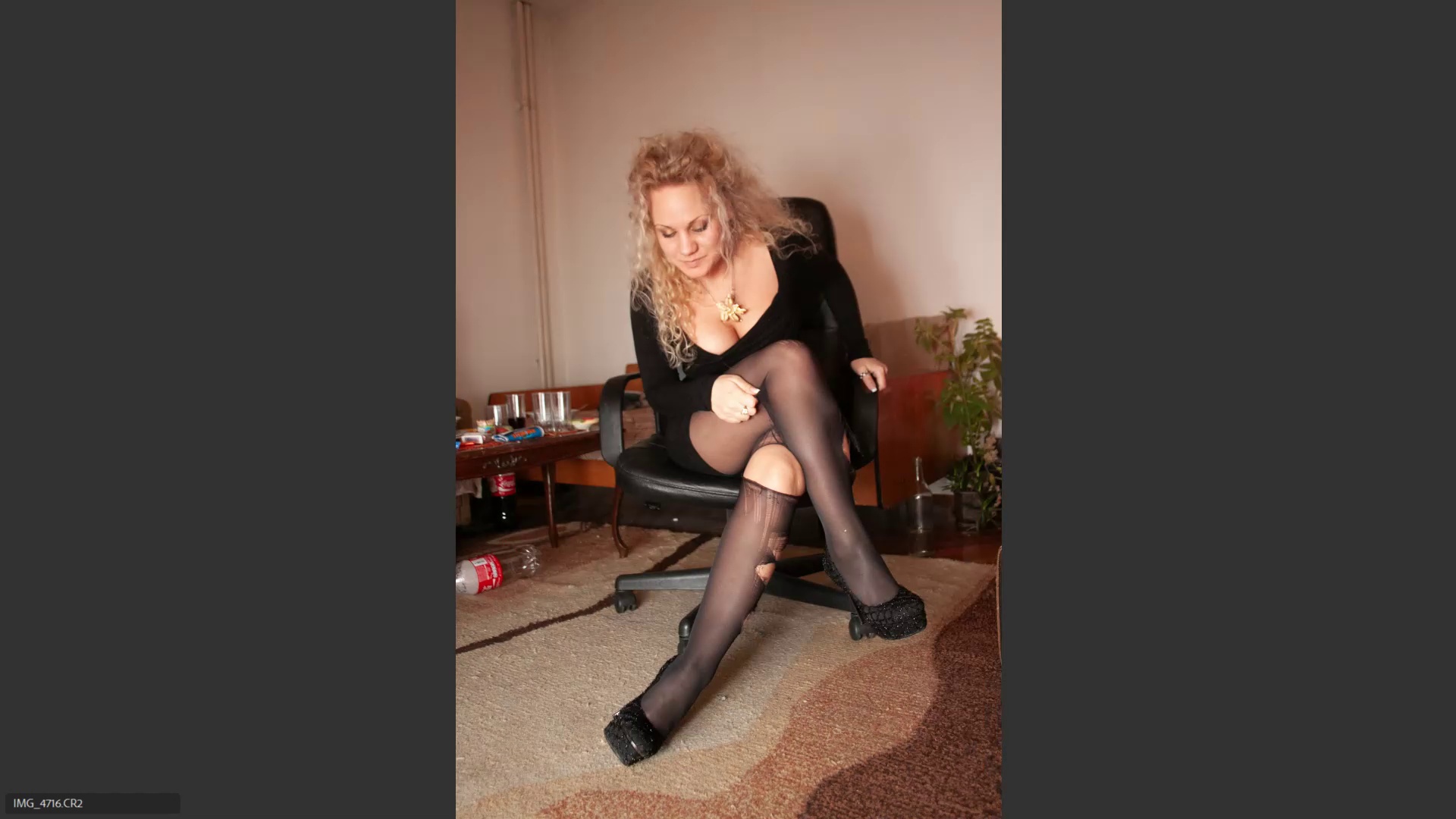 
key(ArrowLeft)
 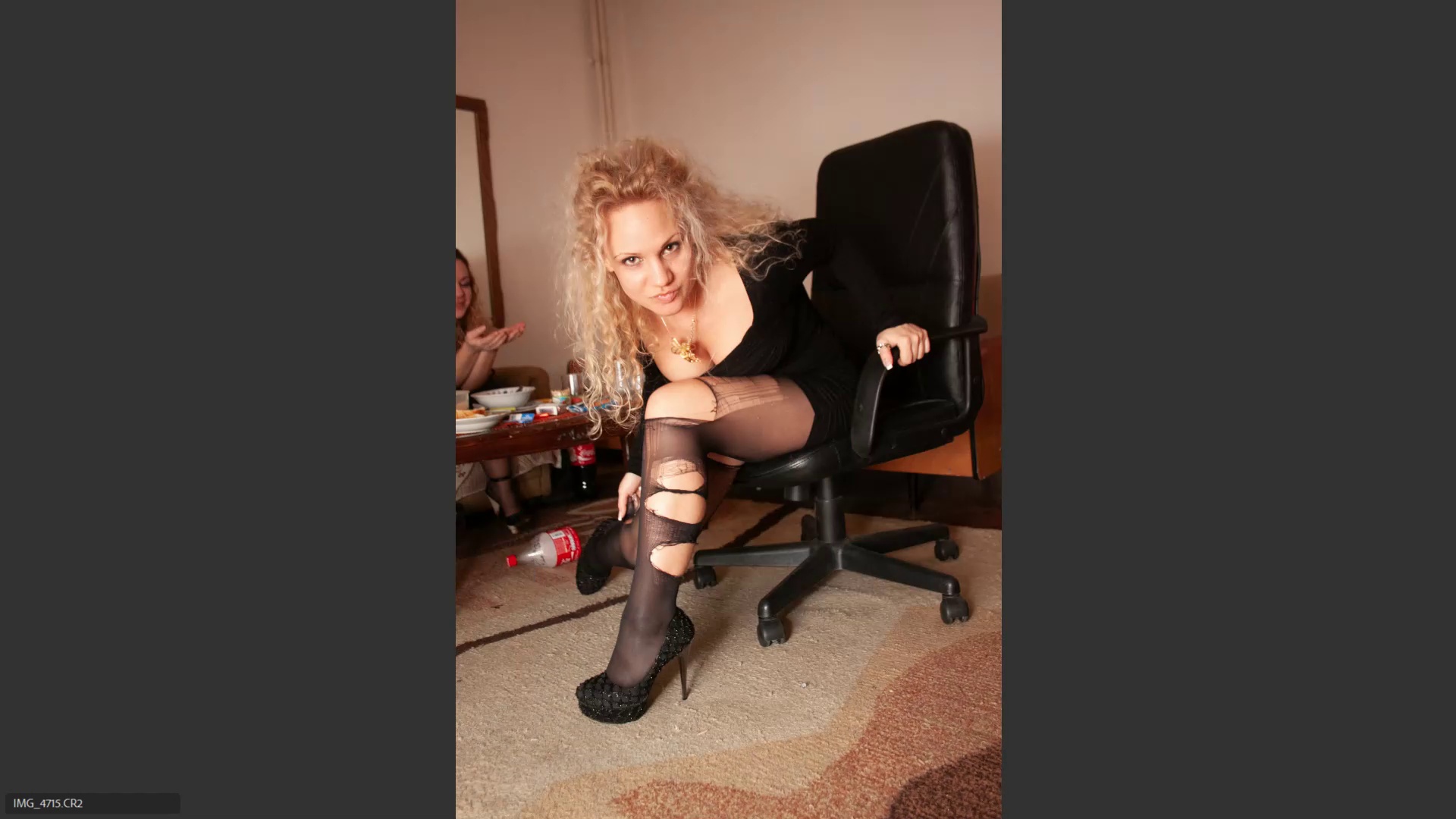 
key(6)
 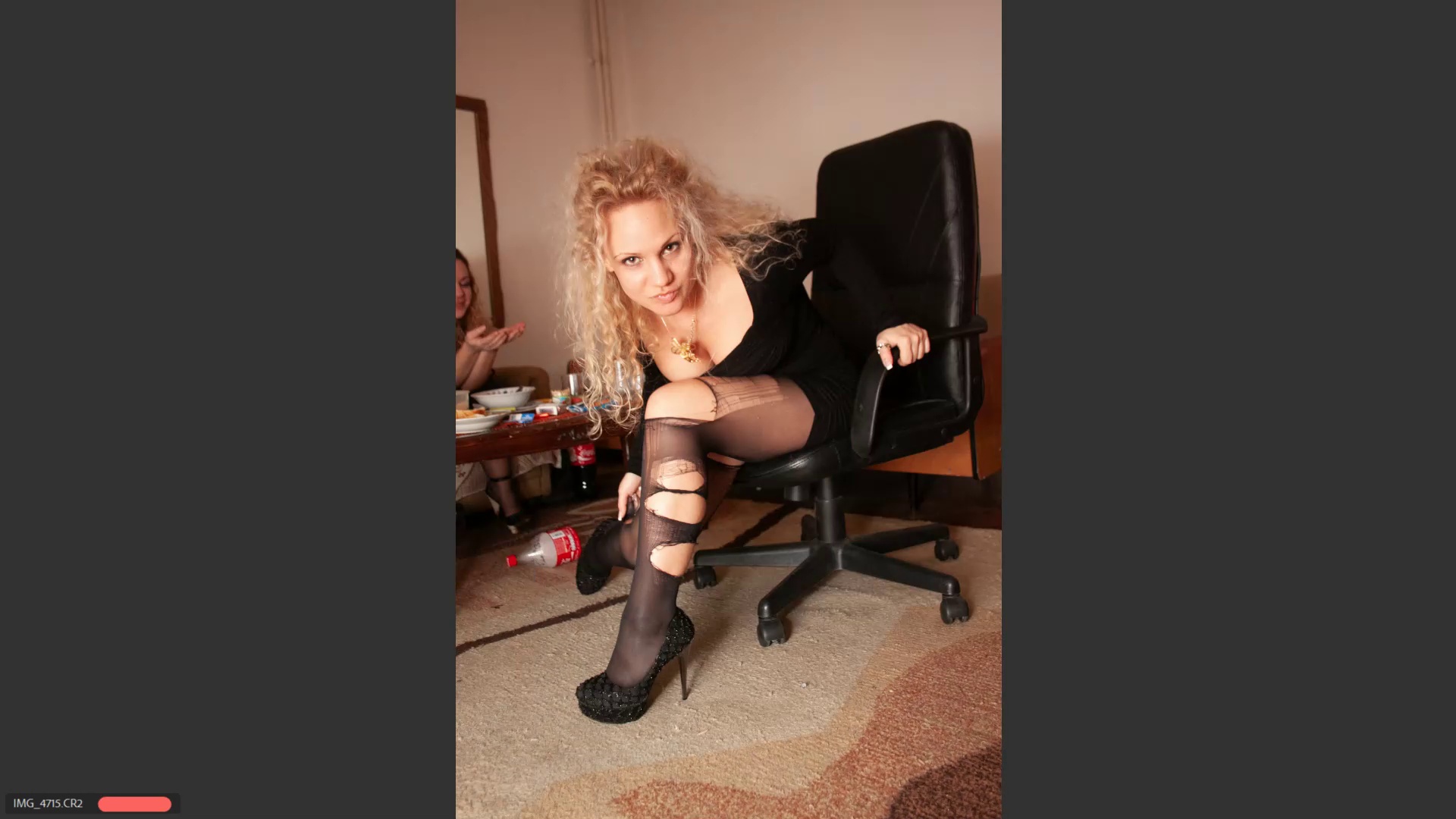 
key(ArrowRight)
 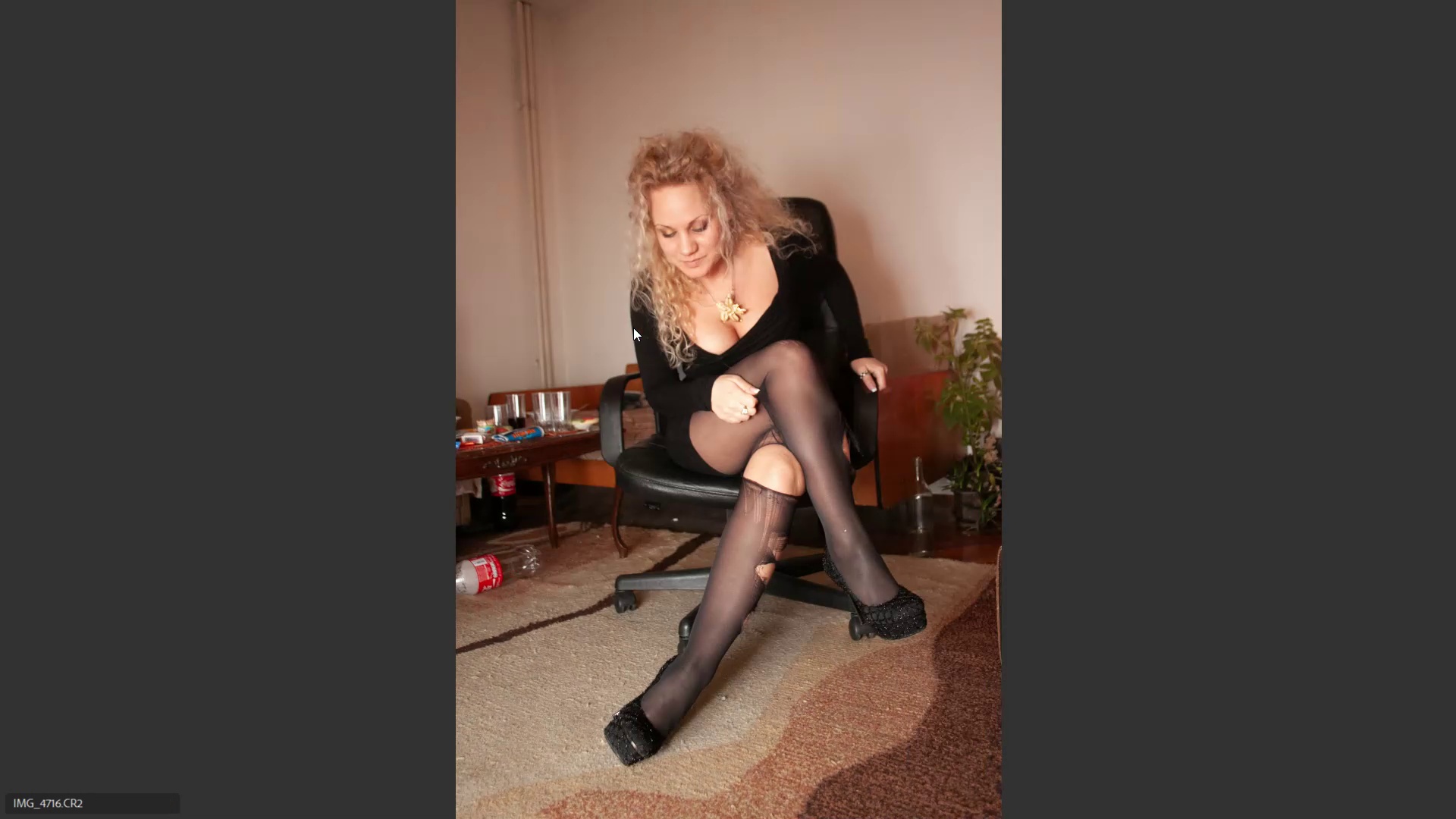 
key(ArrowRight)
 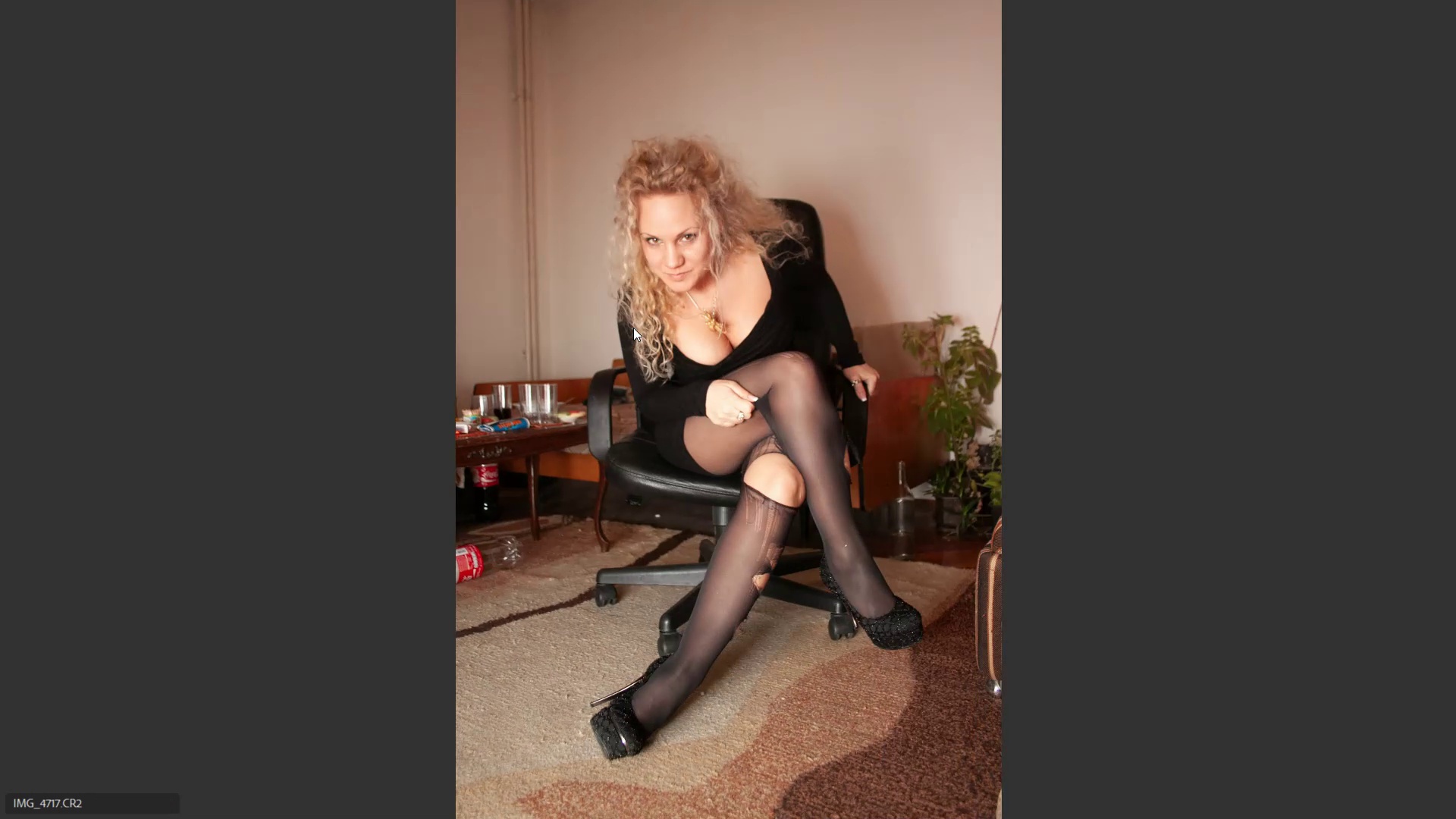 
key(ArrowRight)
 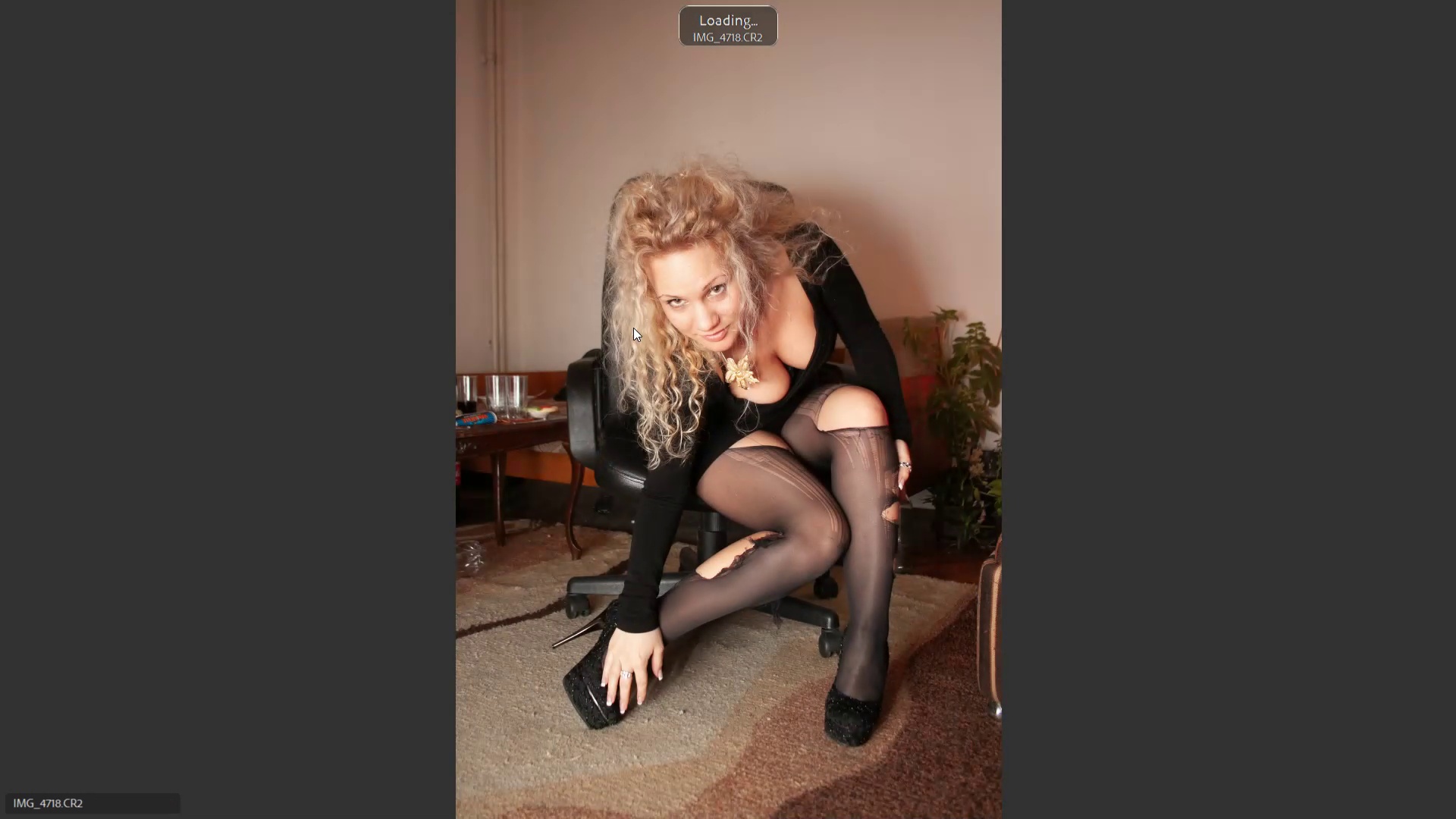 
key(ArrowLeft)
 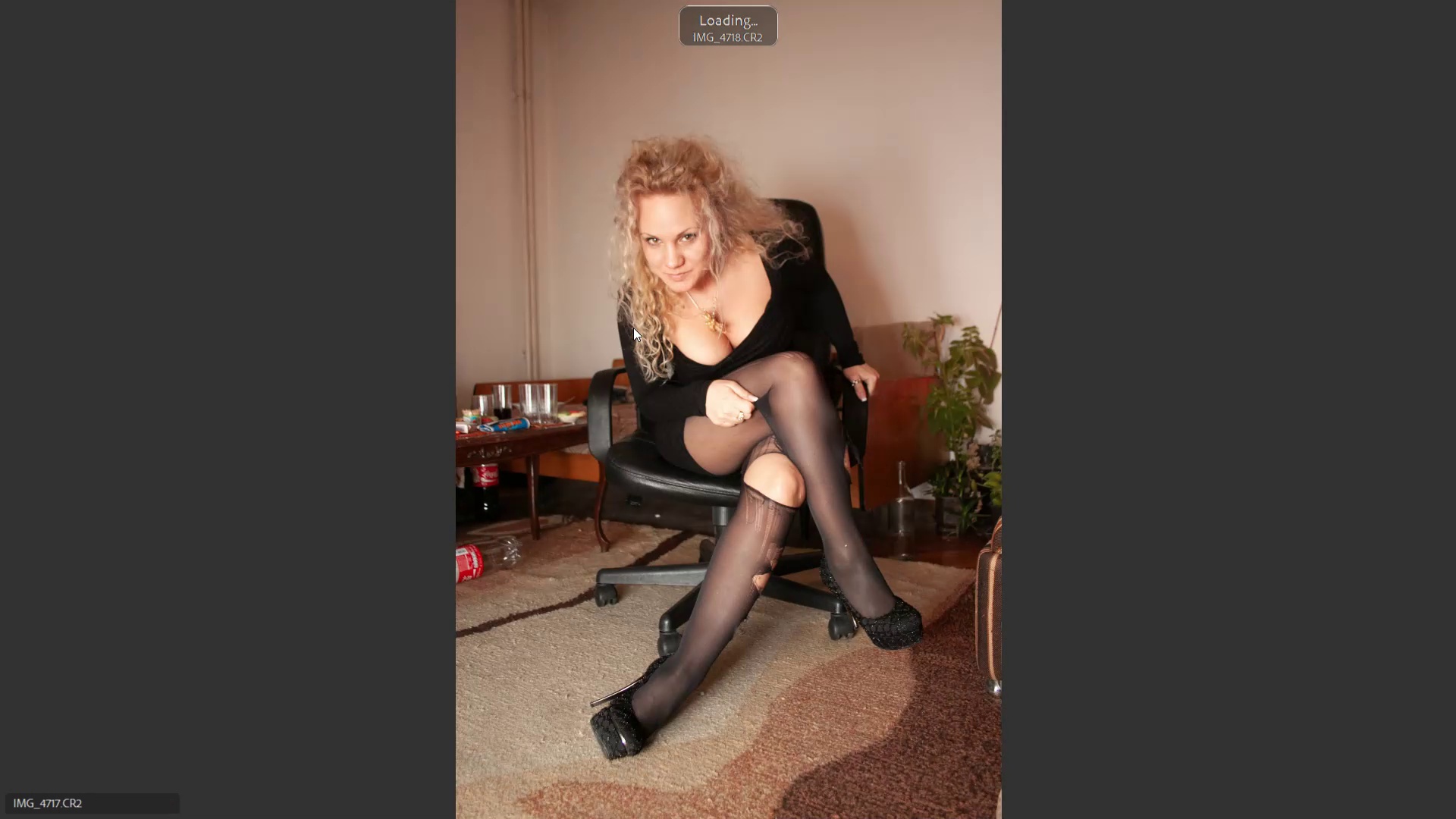 
key(6)
 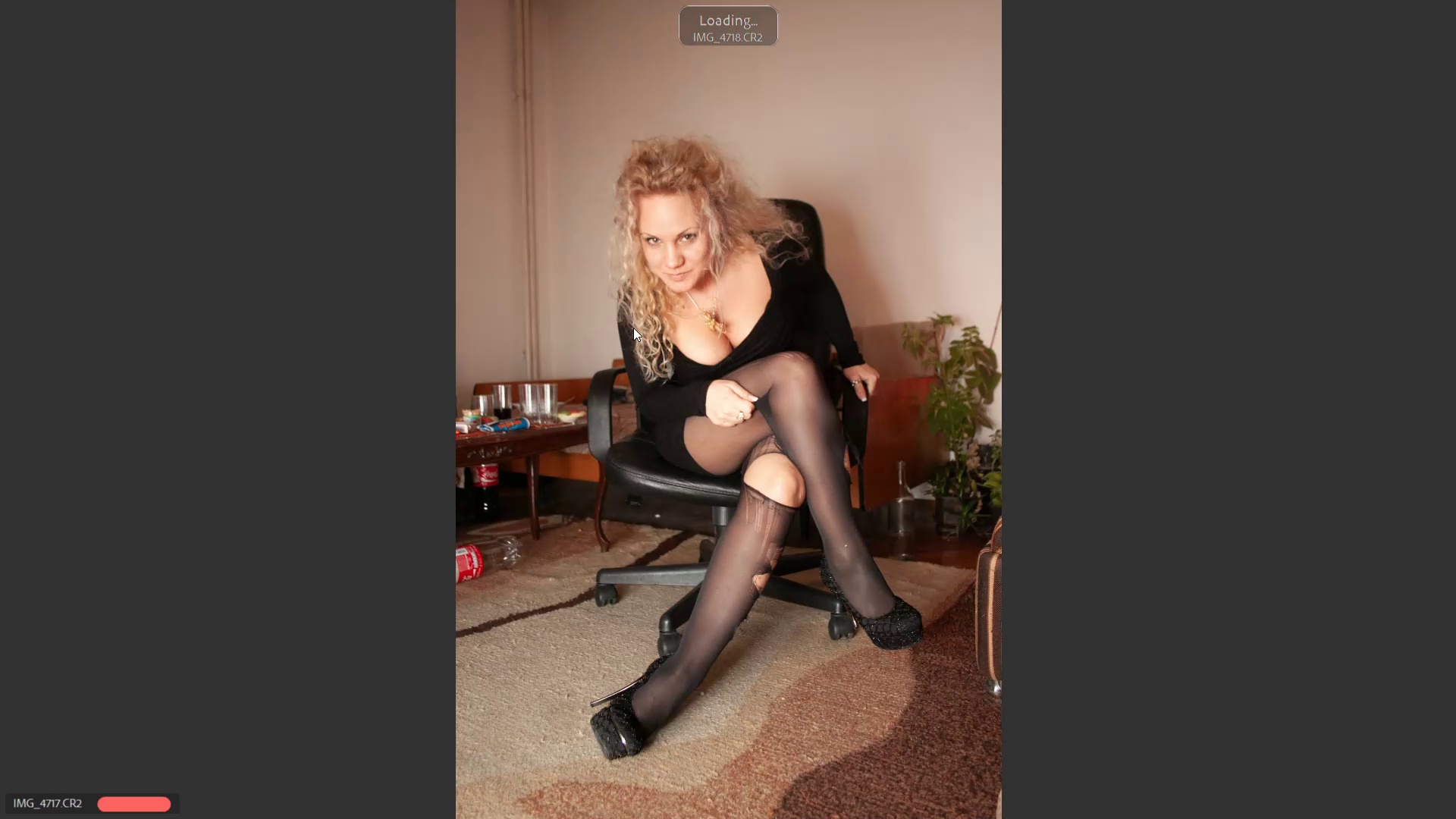 
key(ArrowRight)
 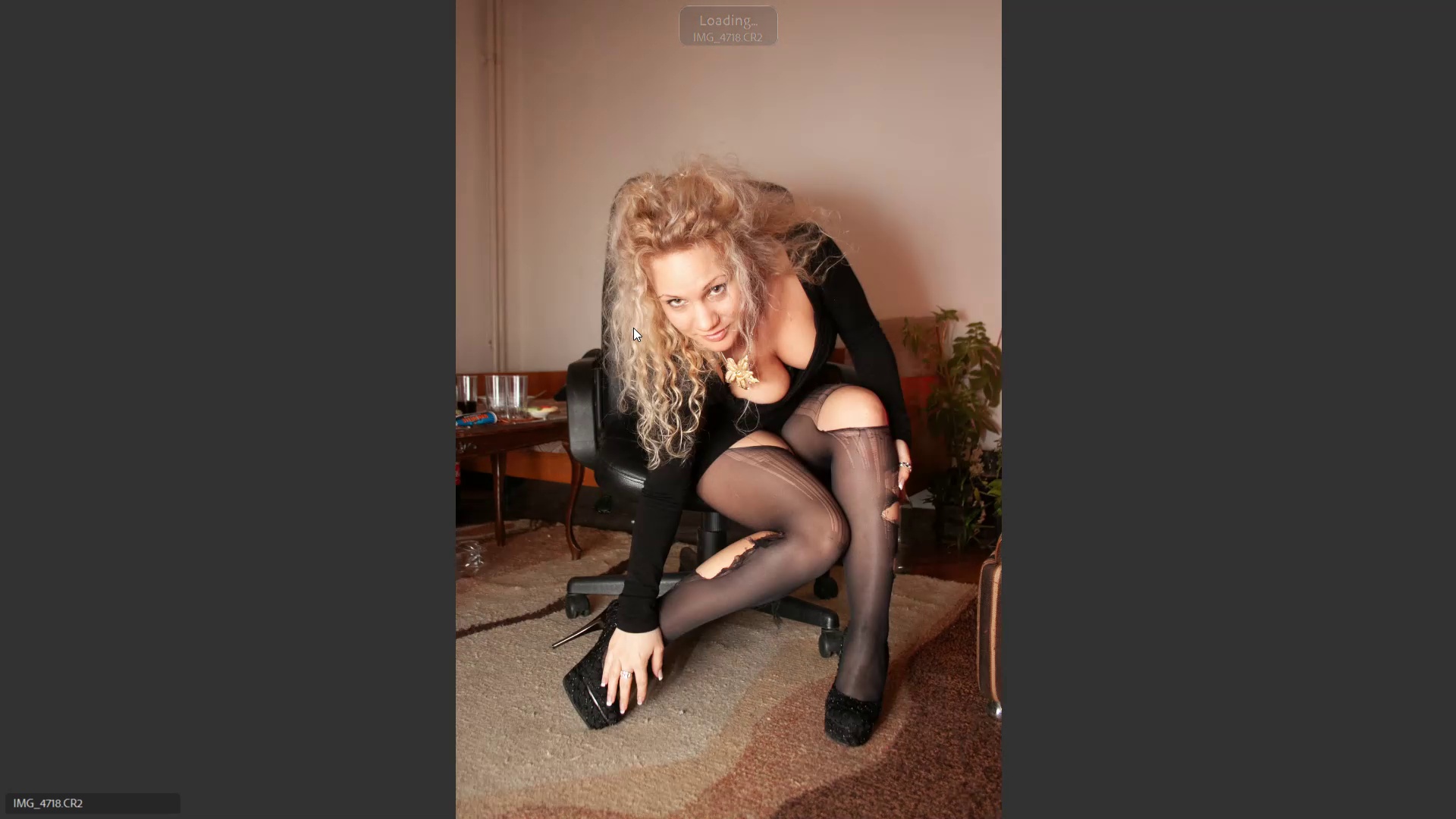 
key(ArrowRight)
 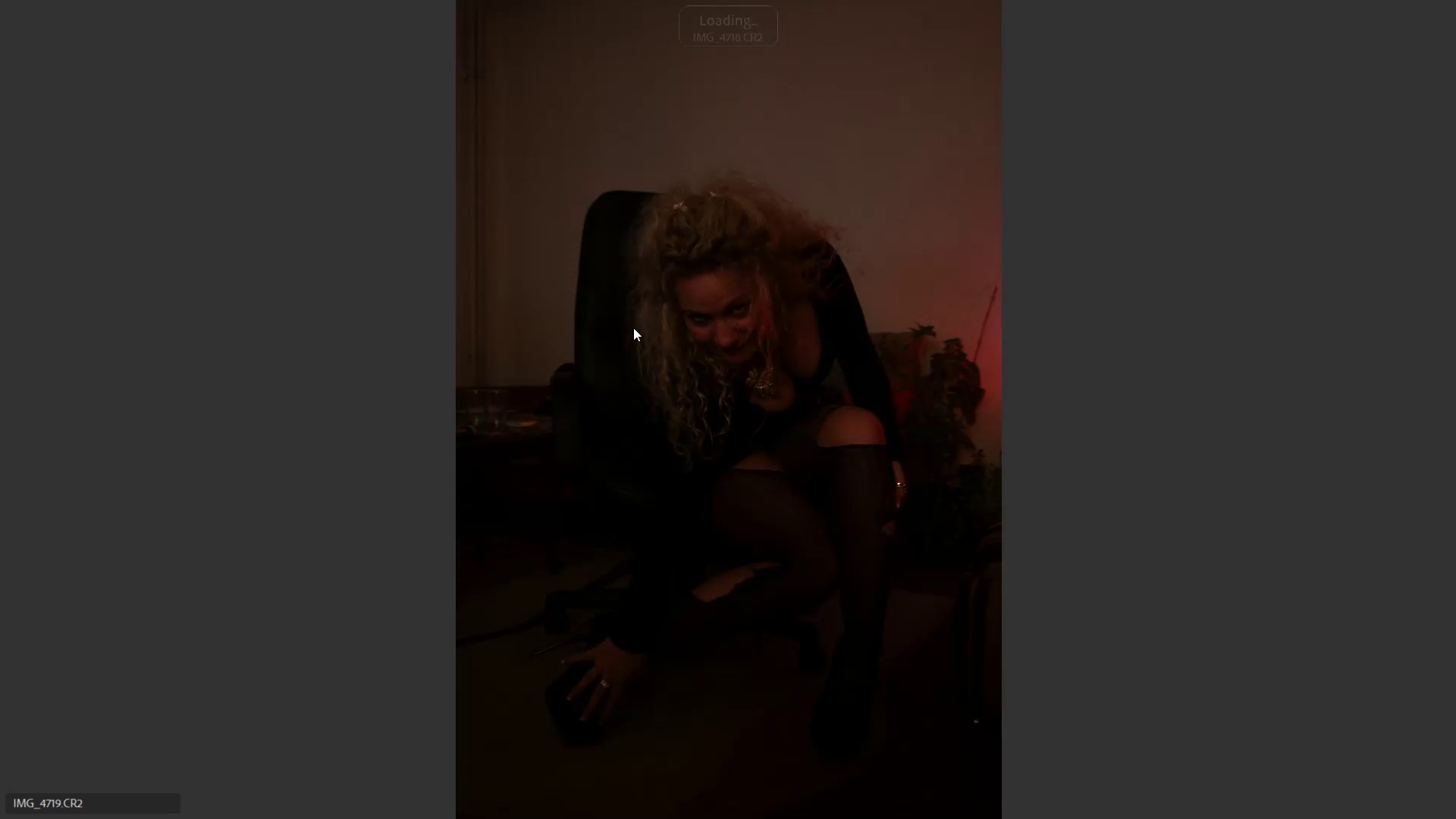 
key(ArrowLeft)
 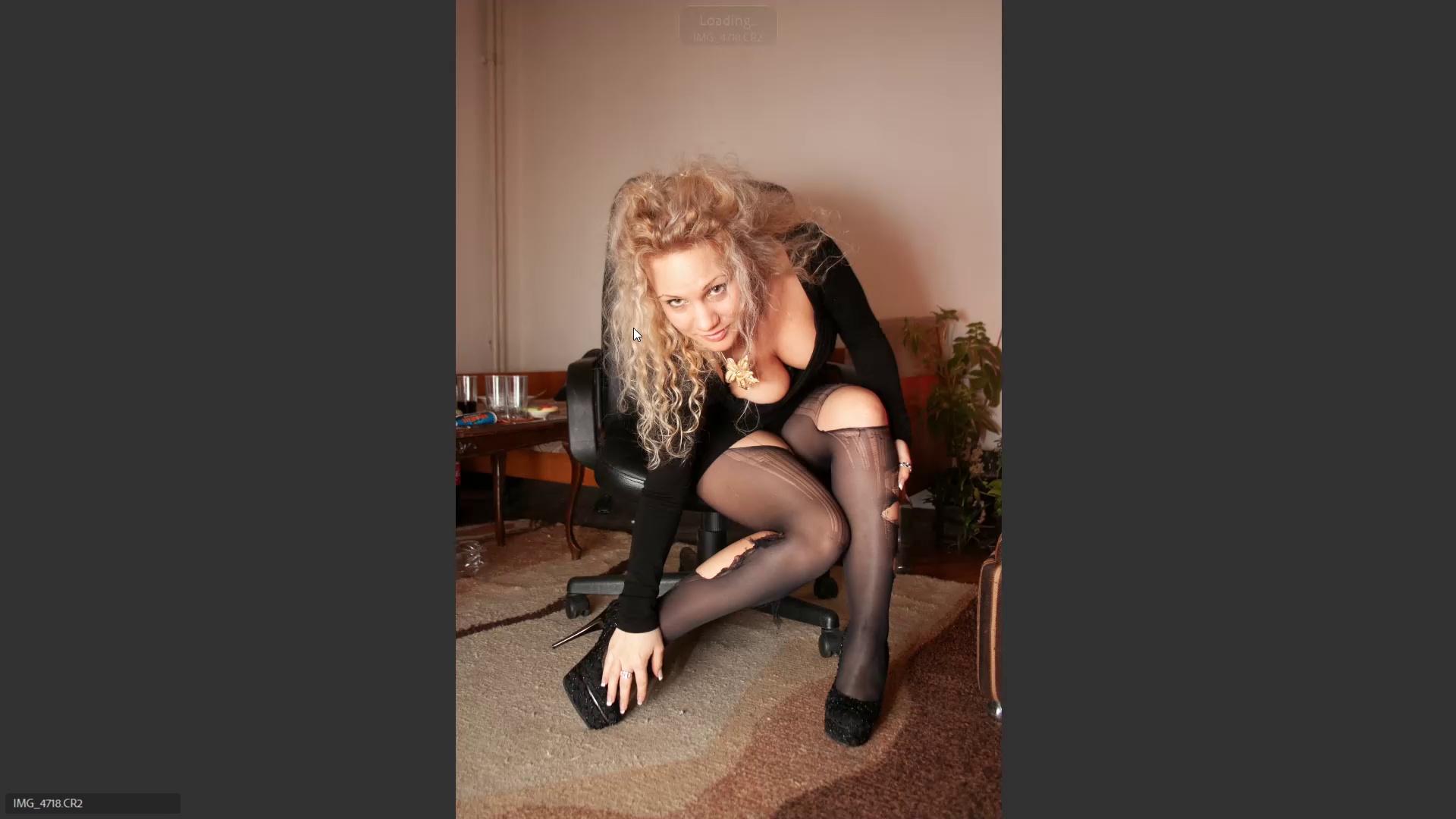 
key(6)
 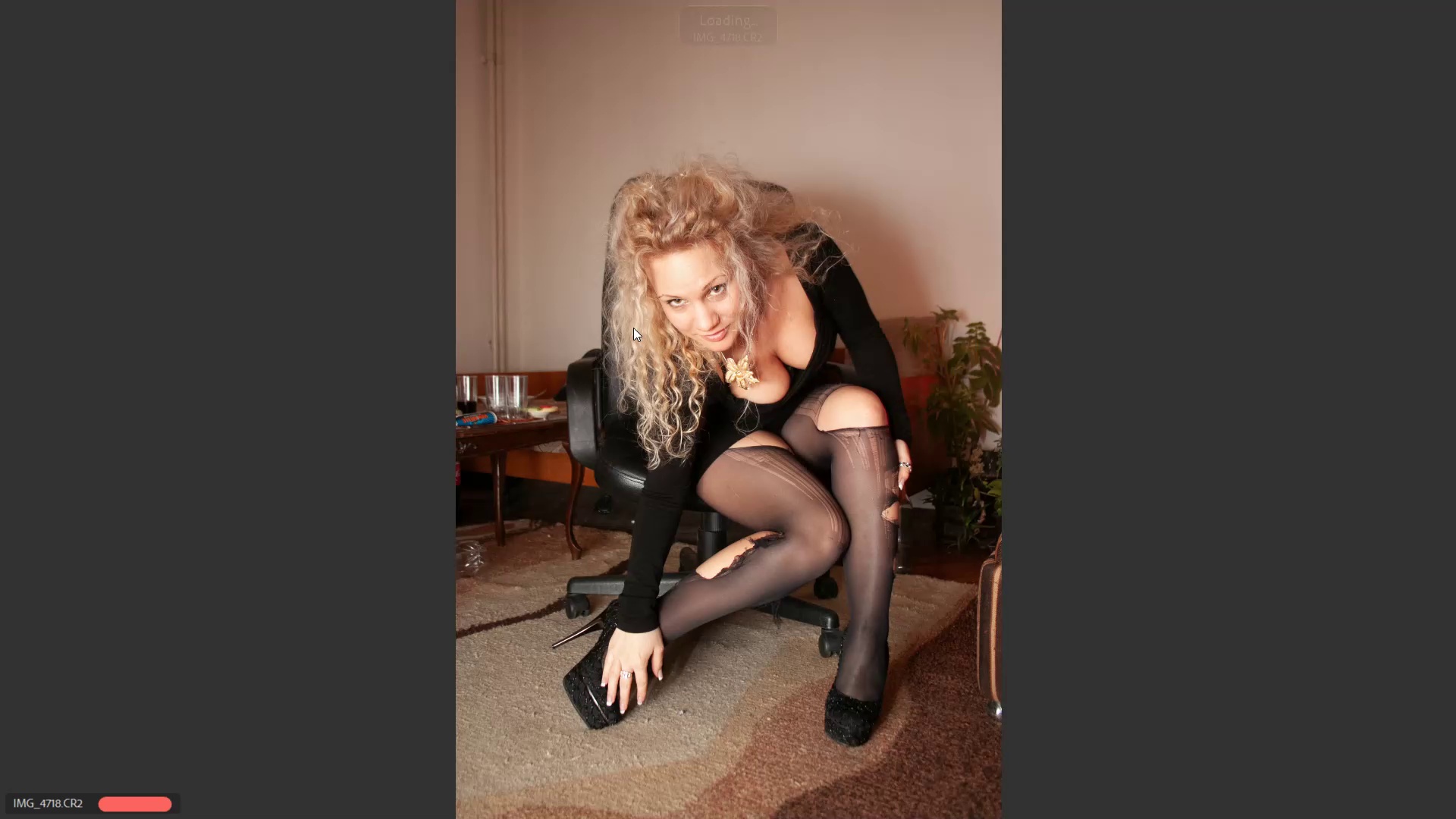 
key(ArrowRight)
 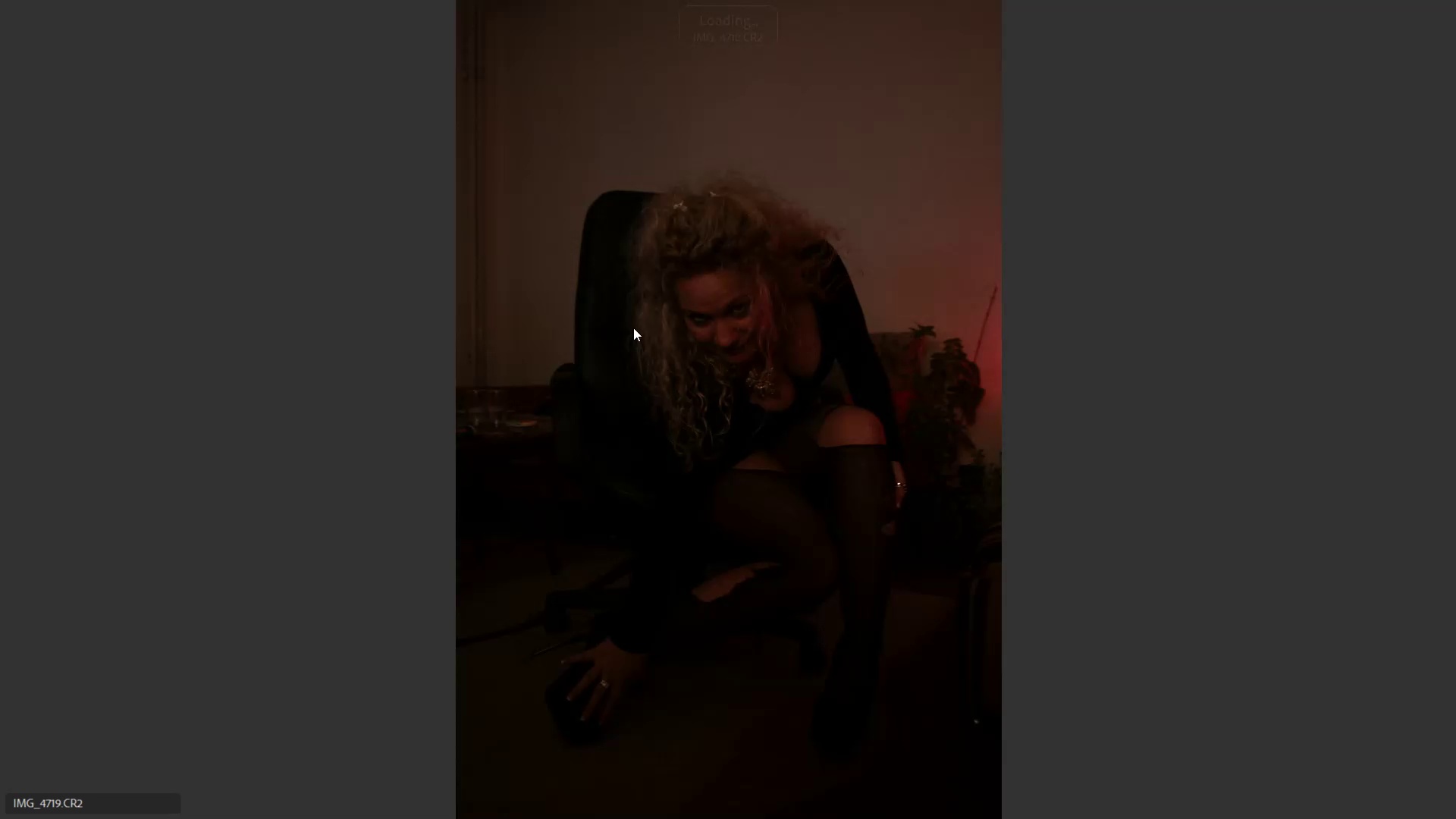 
key(ArrowRight)
 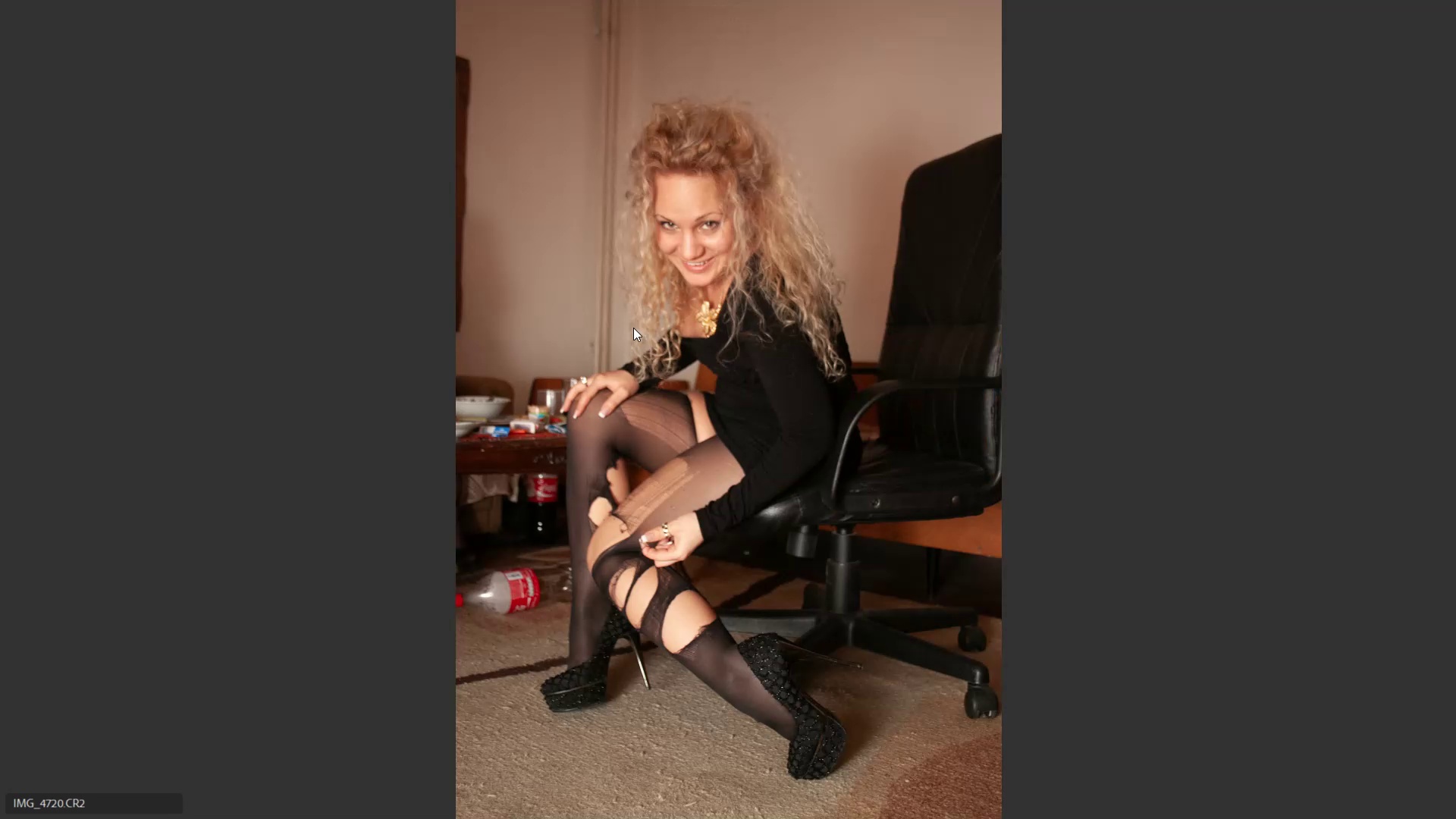 
key(ArrowLeft)
 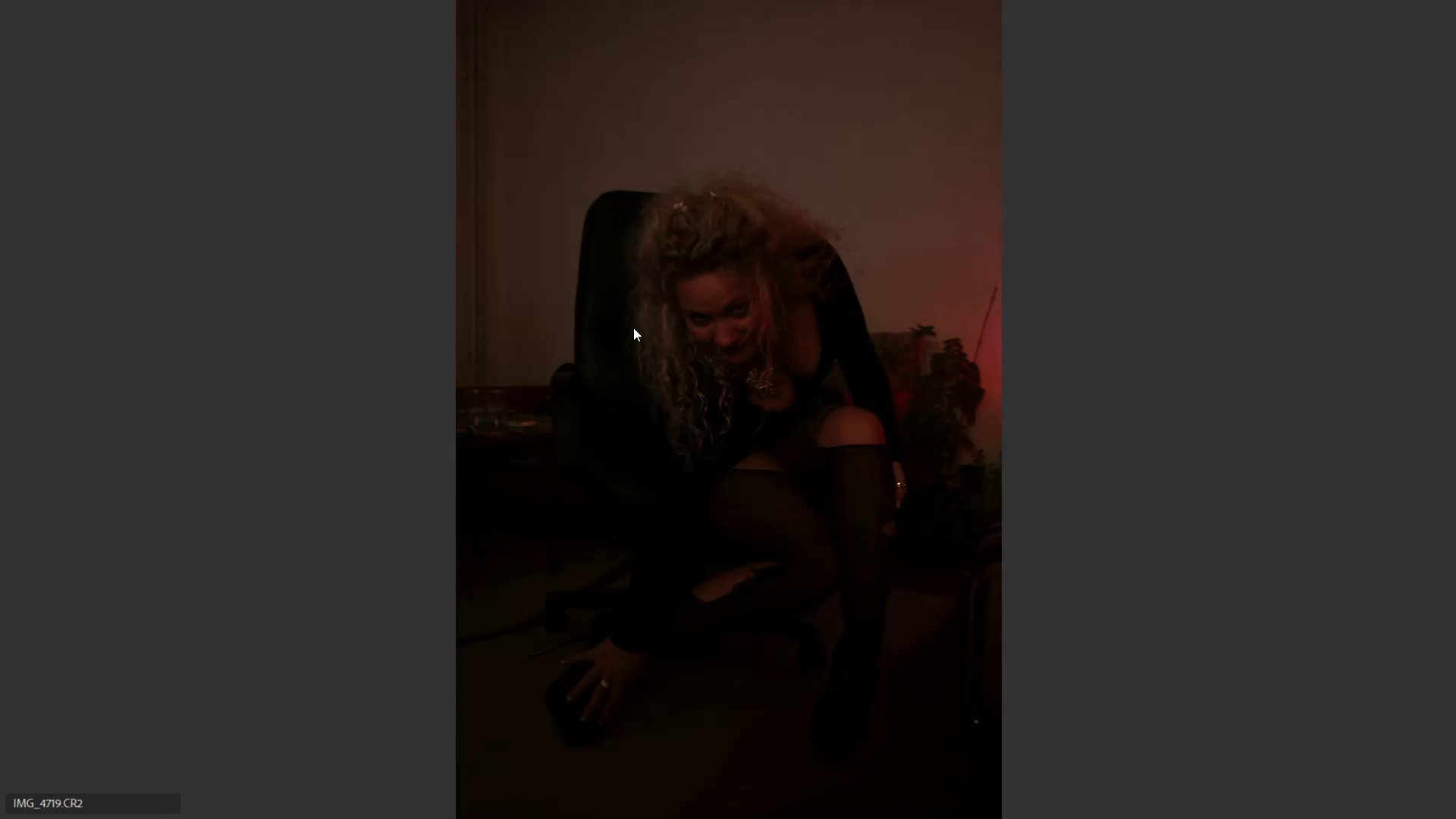 
key(ArrowLeft)
 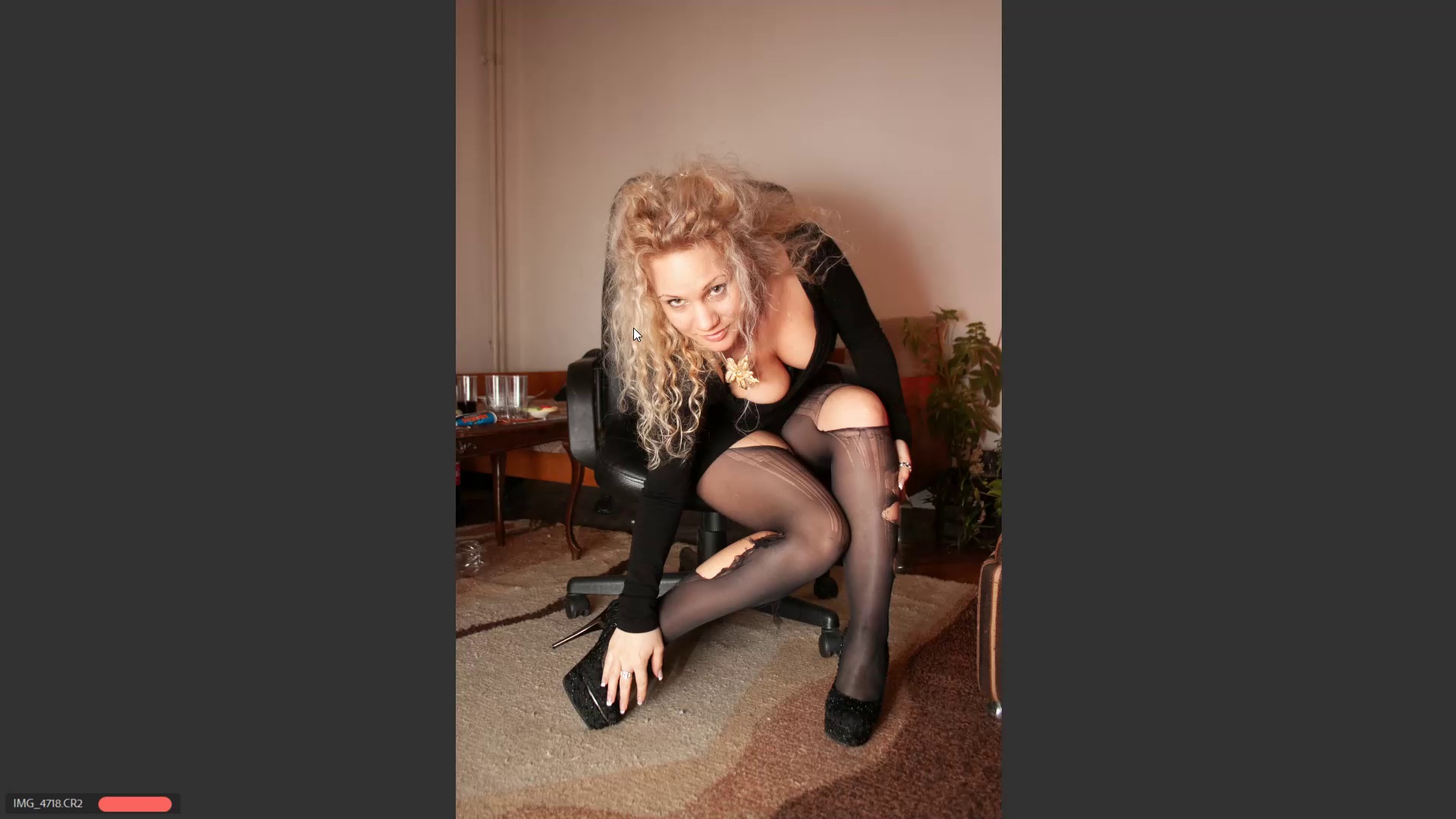 
key(ArrowRight)
 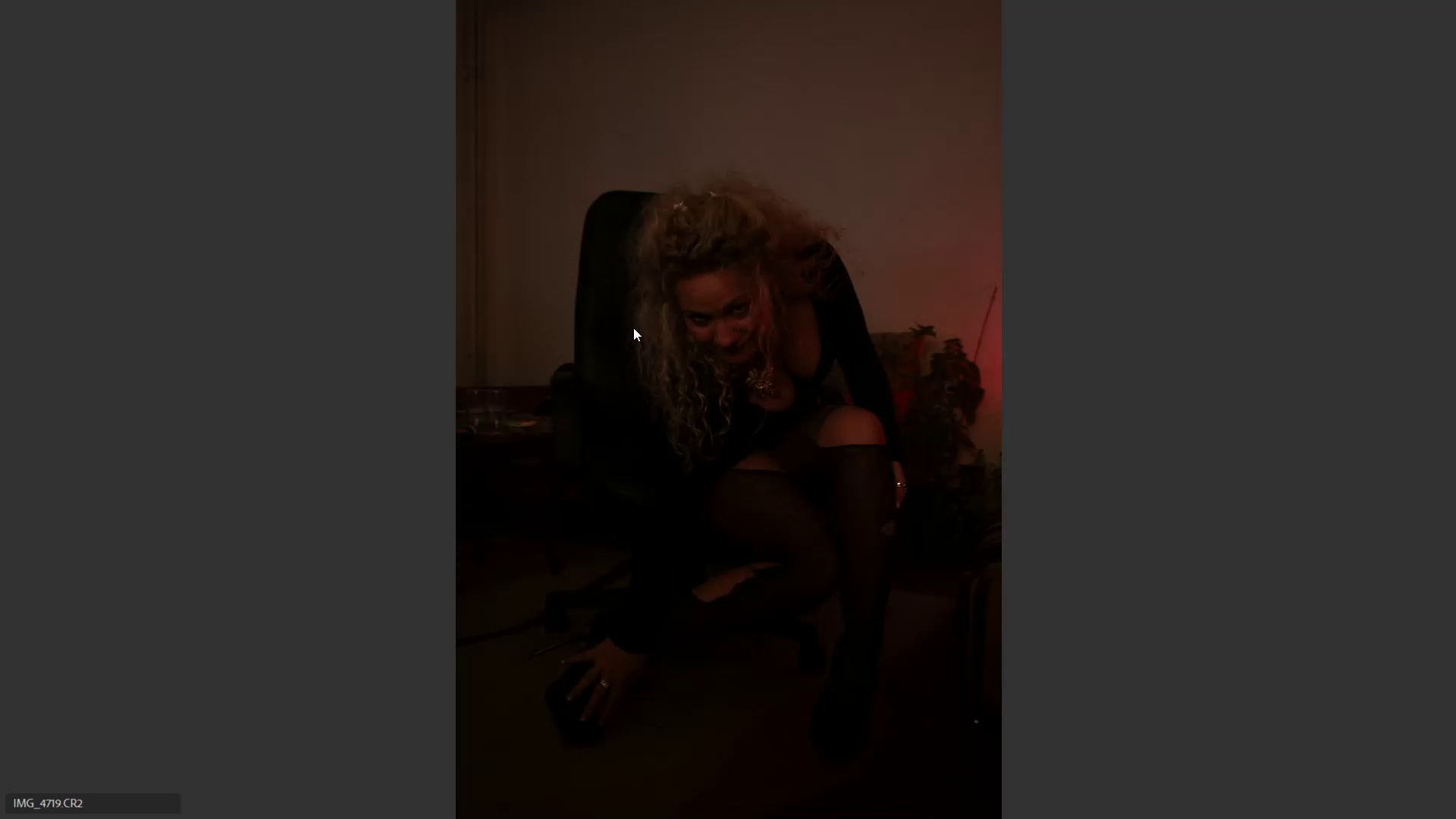 
key(ArrowLeft)
 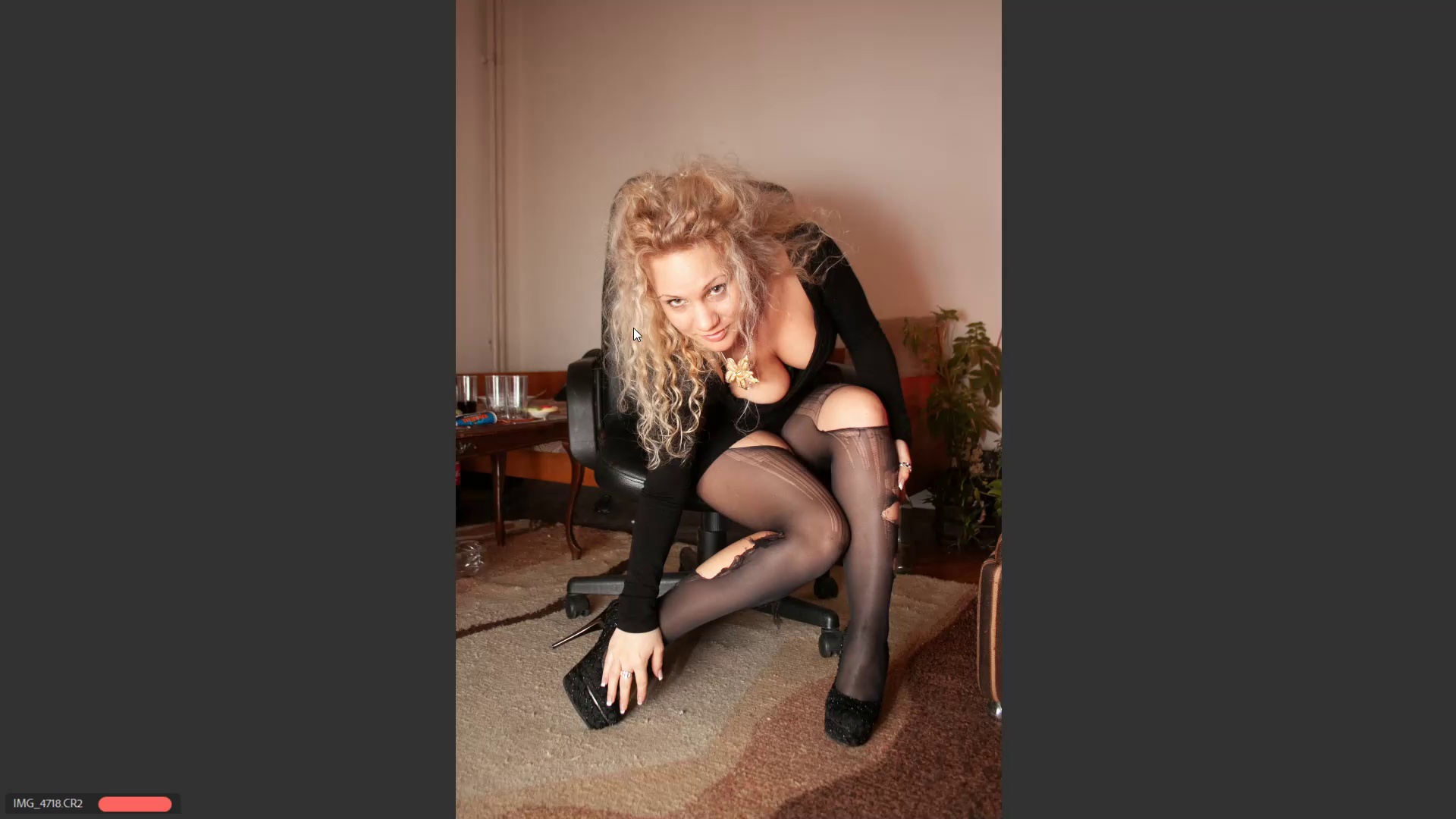 
key(ArrowRight)
 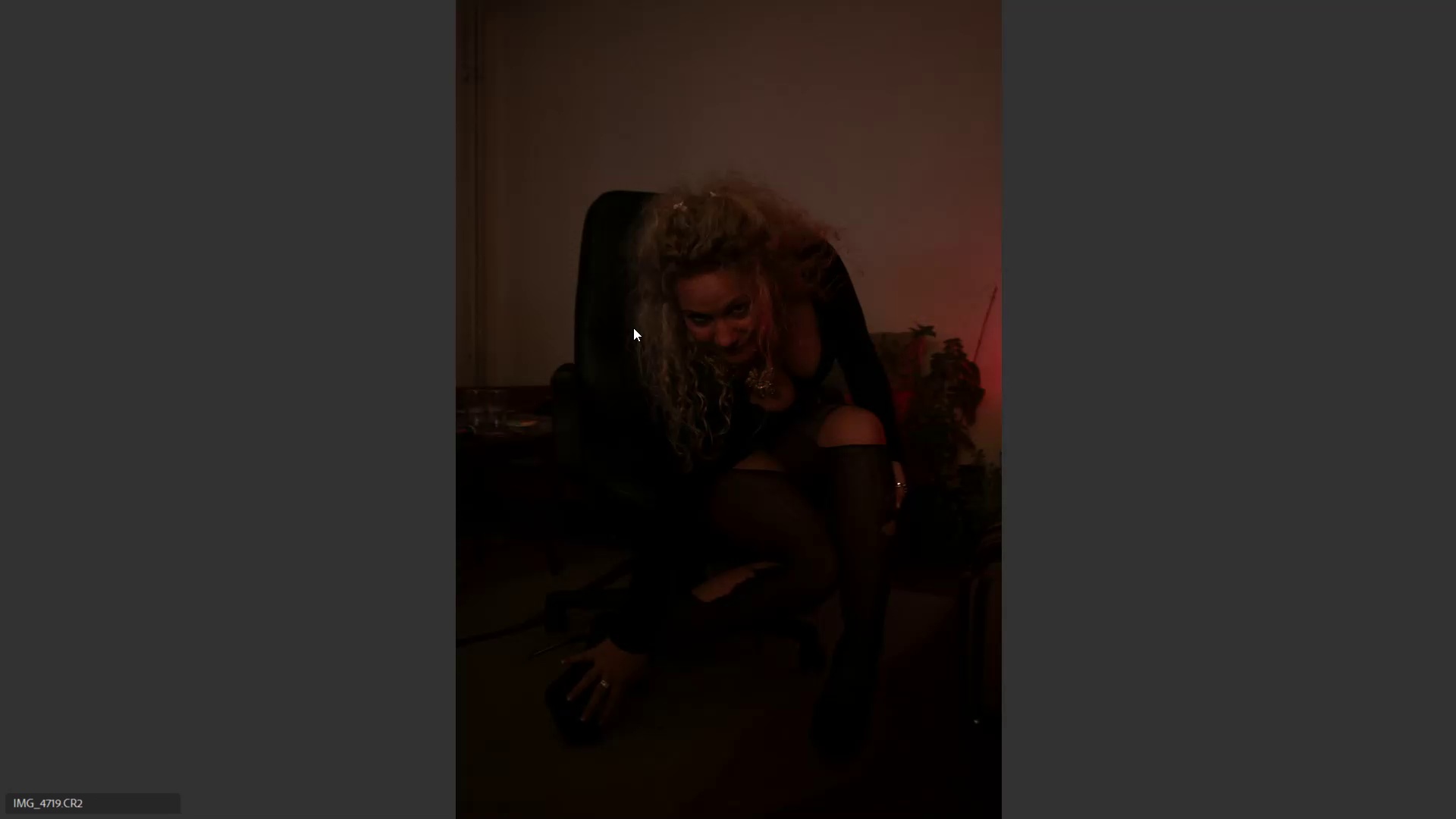 
key(ArrowRight)
 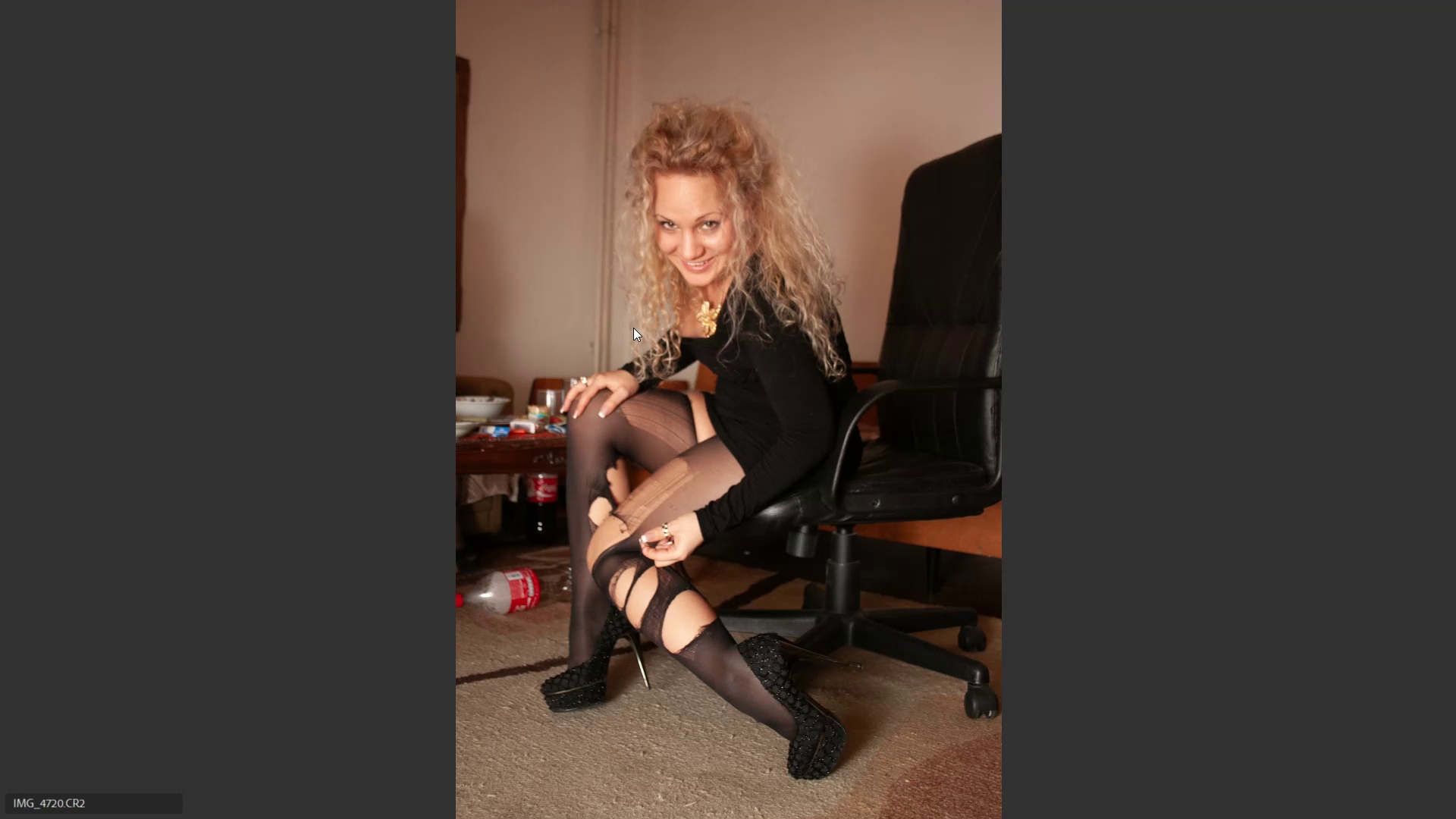 
key(ArrowRight)
 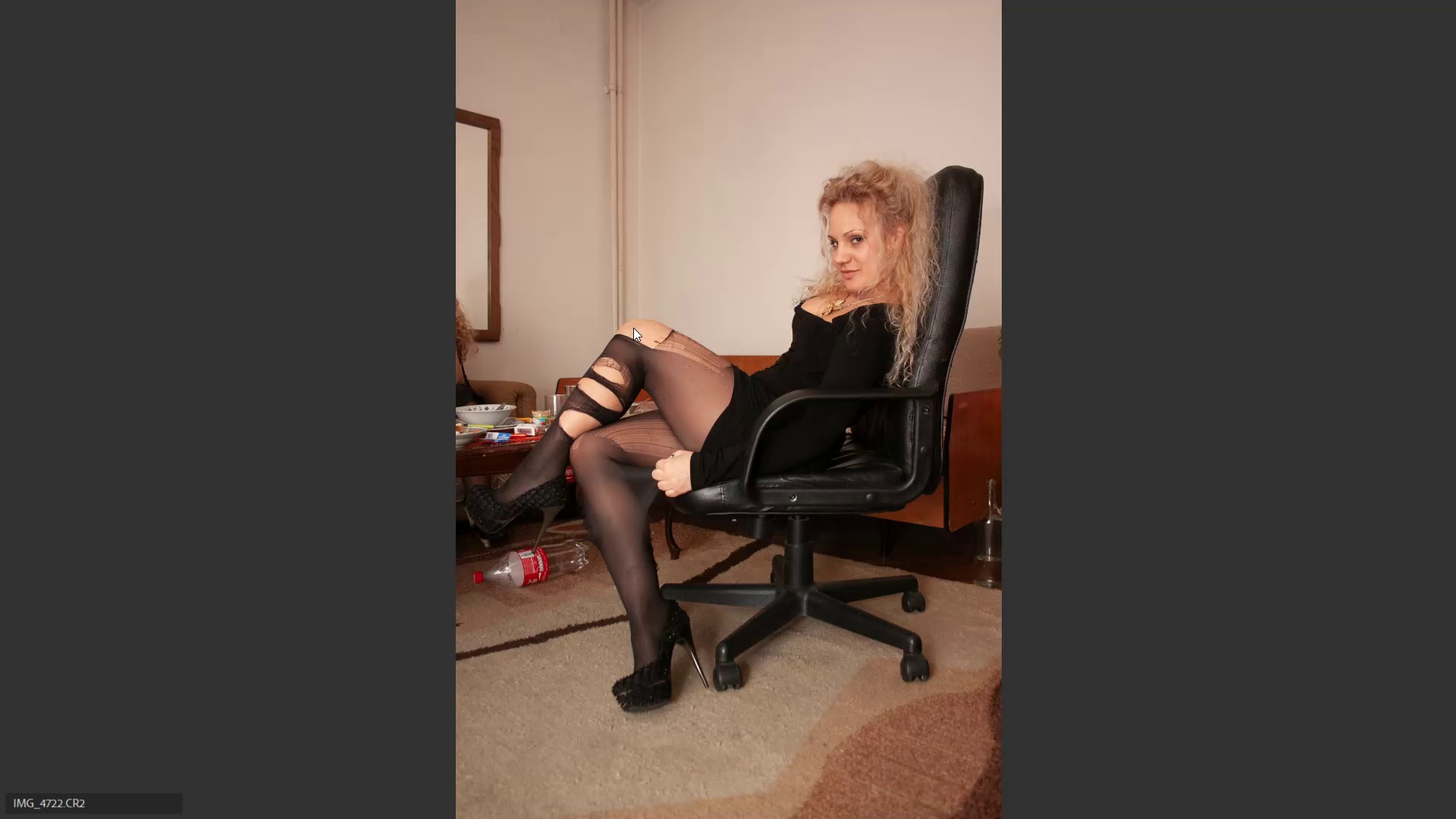 
key(6)
 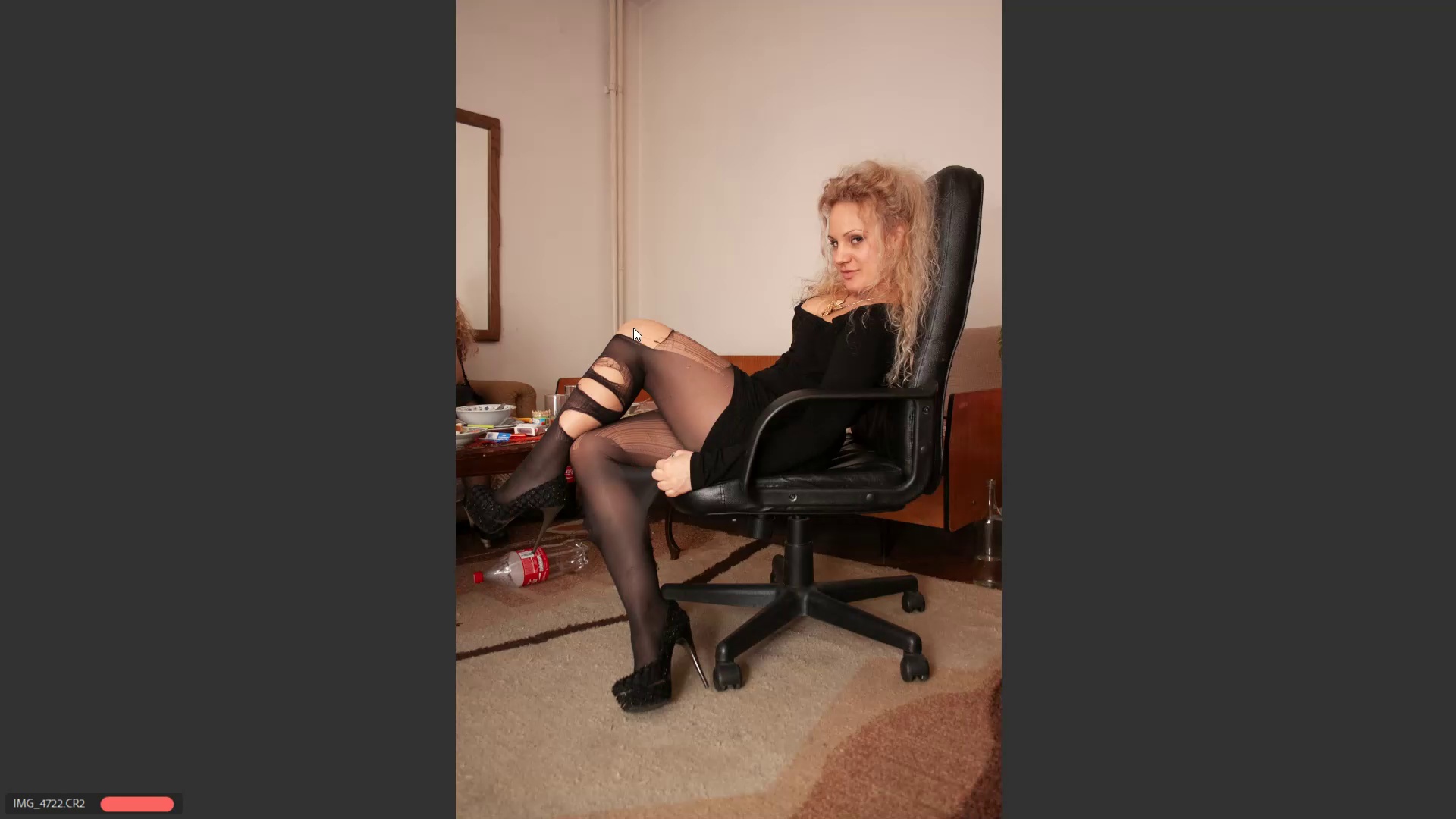 
key(ArrowRight)
 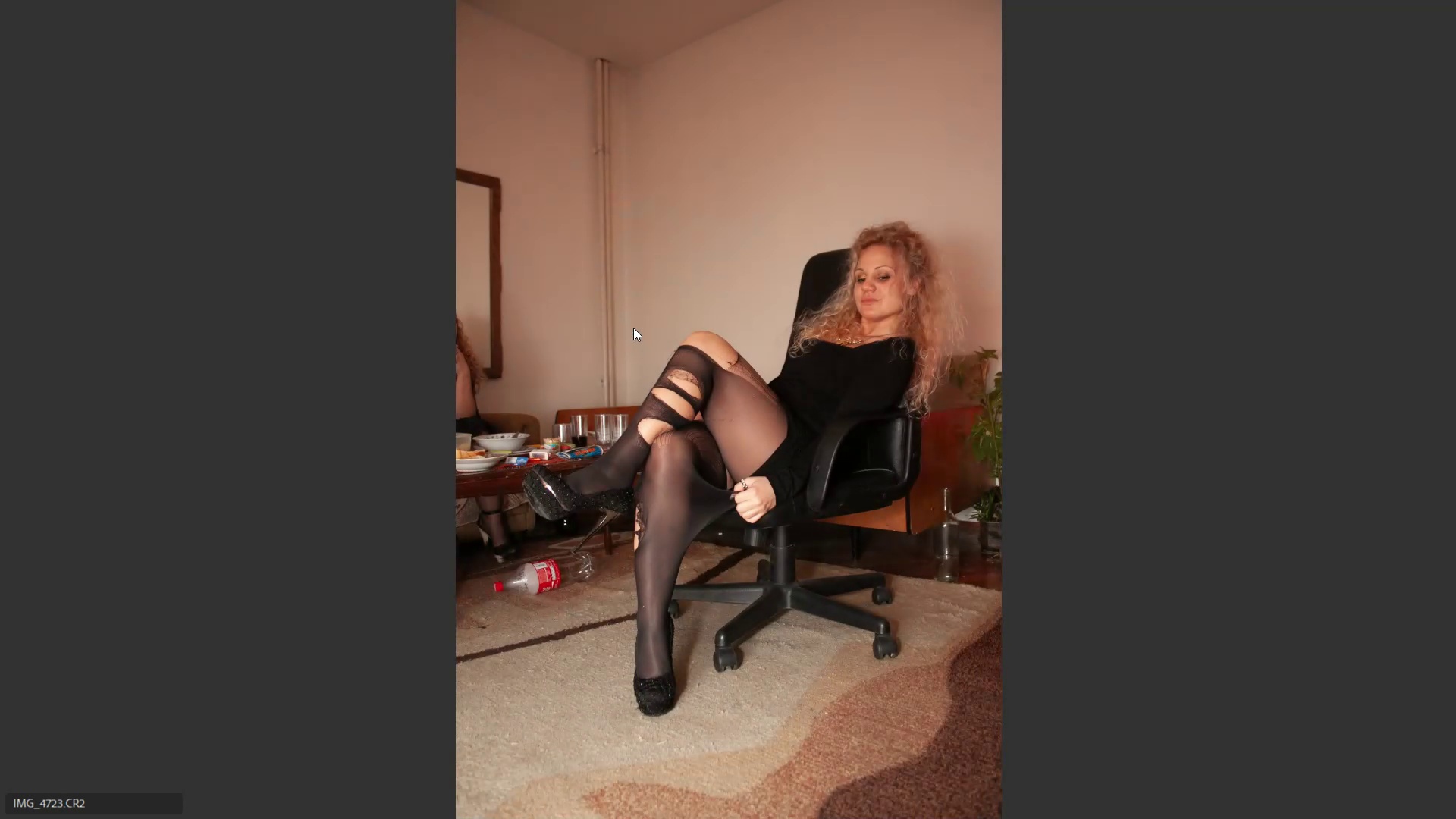 
key(6)
 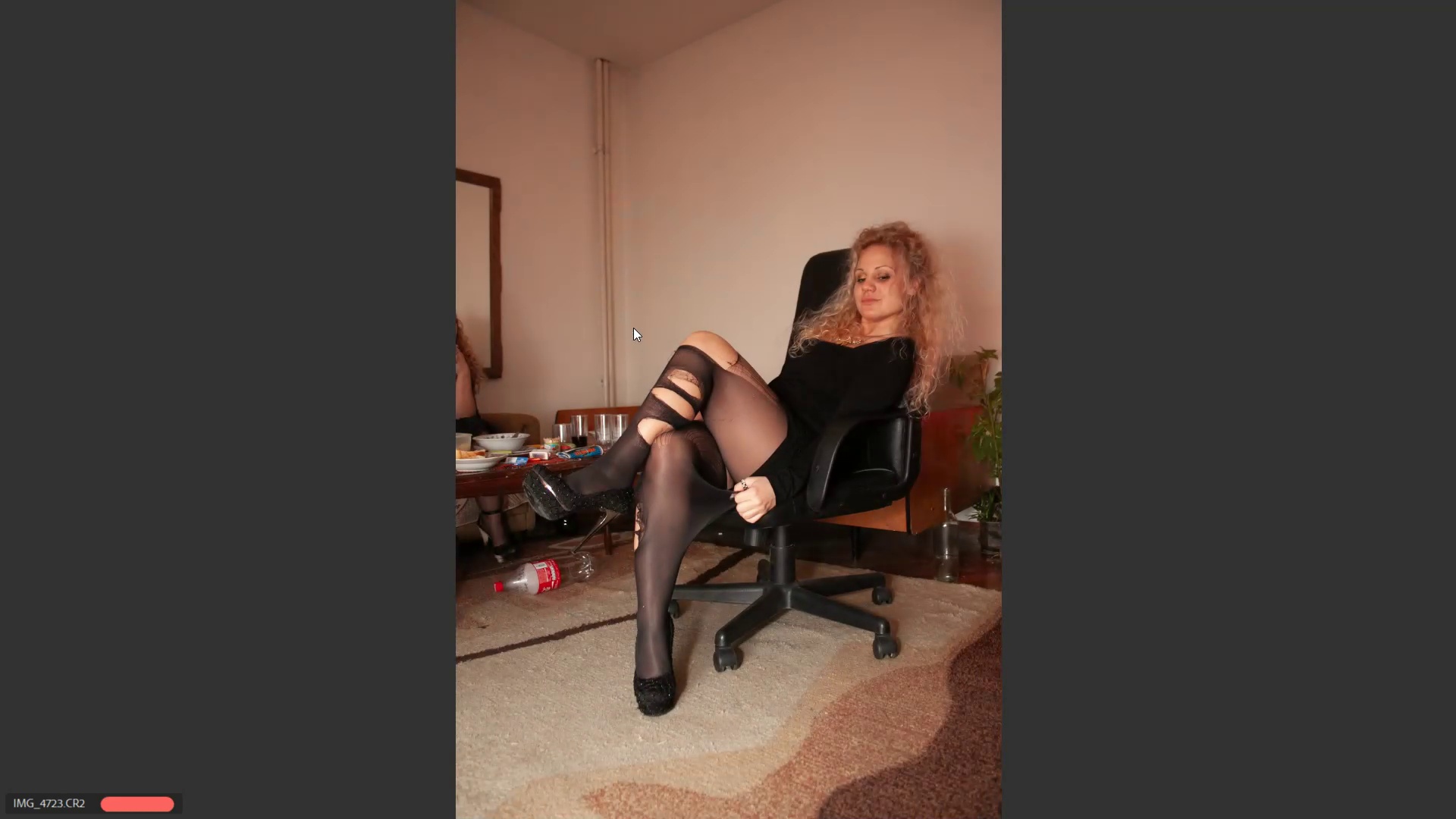 
key(ArrowRight)
 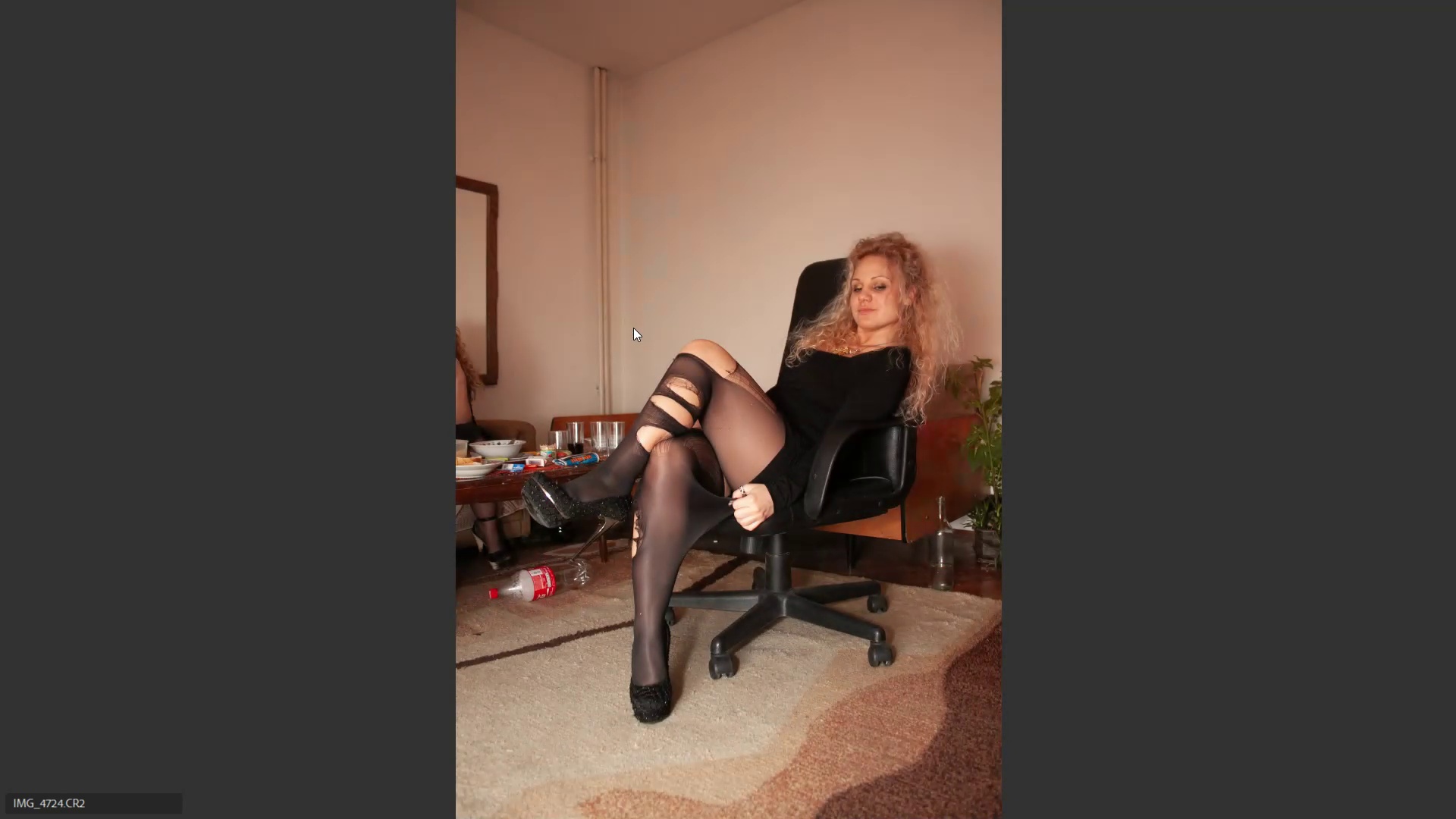 
key(ArrowRight)
 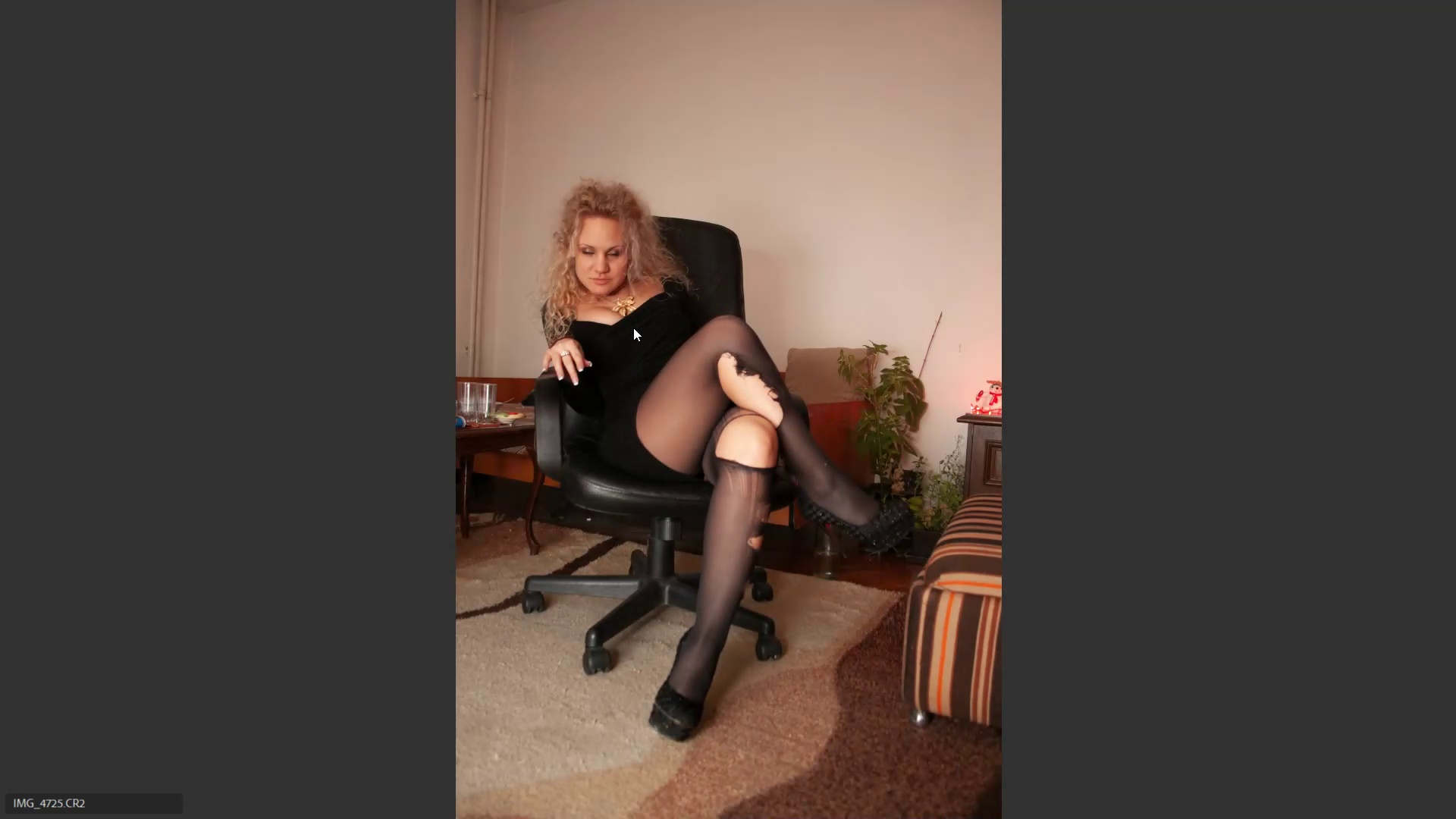 
key(ArrowRight)
 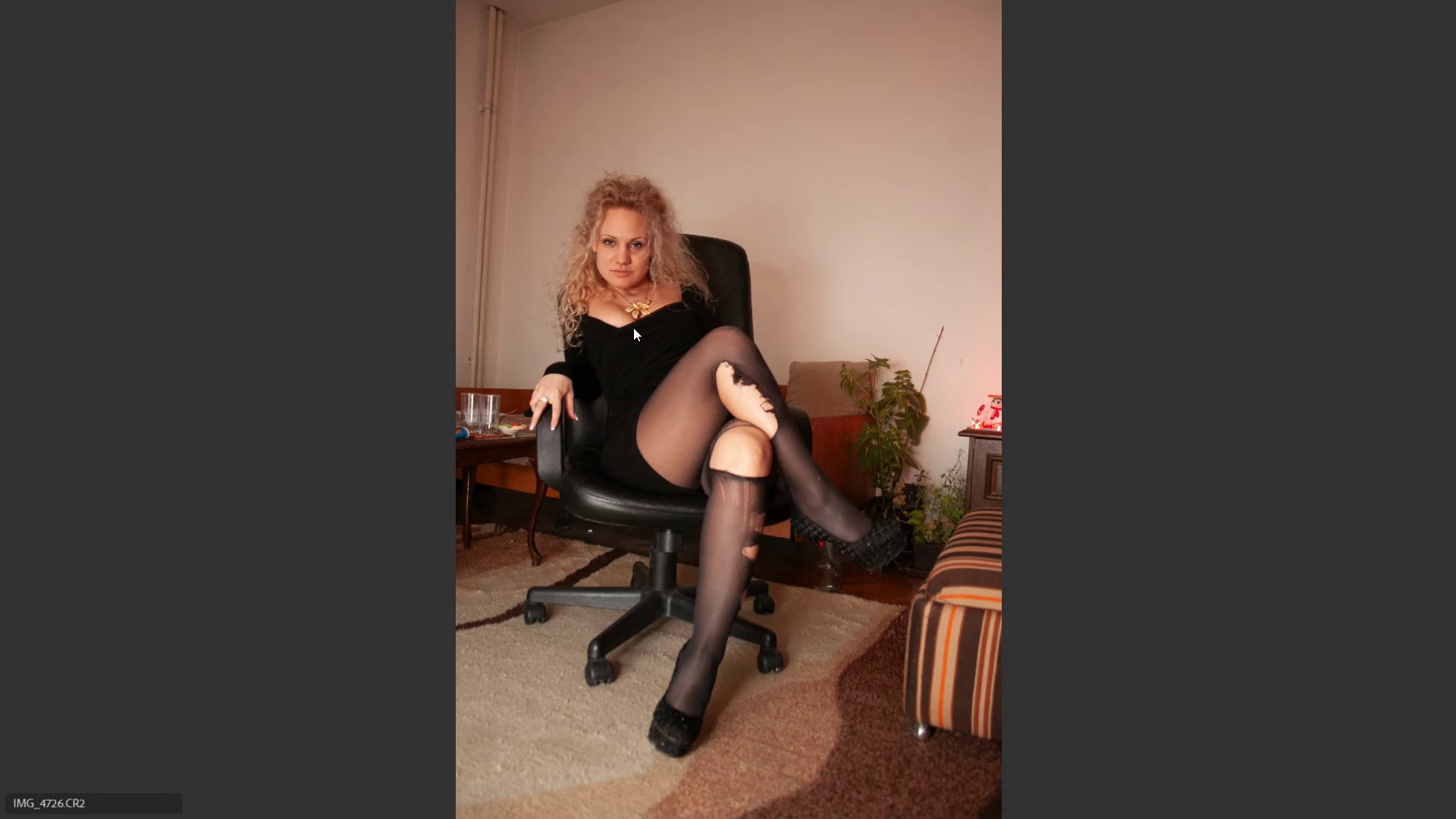 
key(ArrowLeft)
 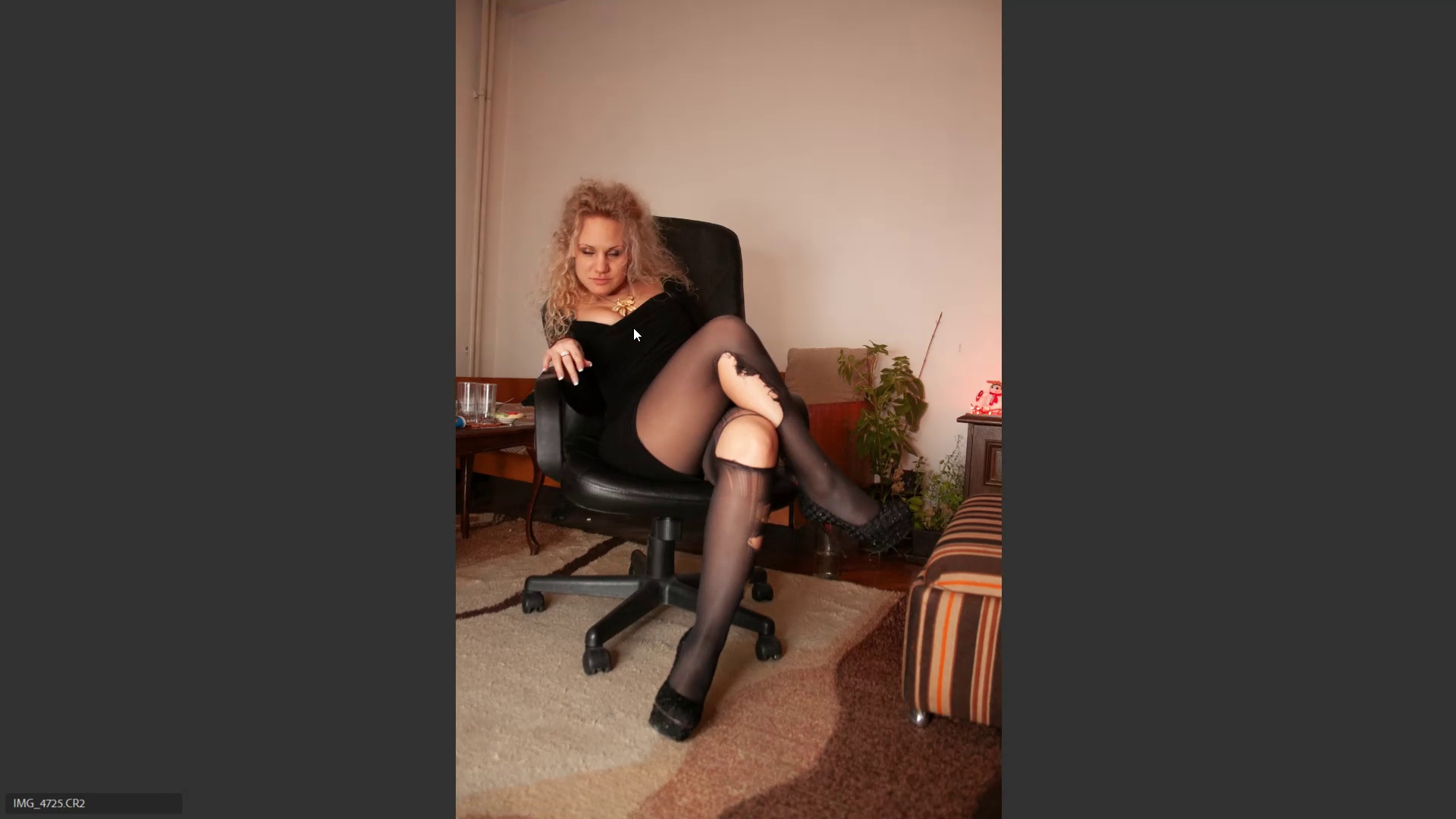 
key(6)
 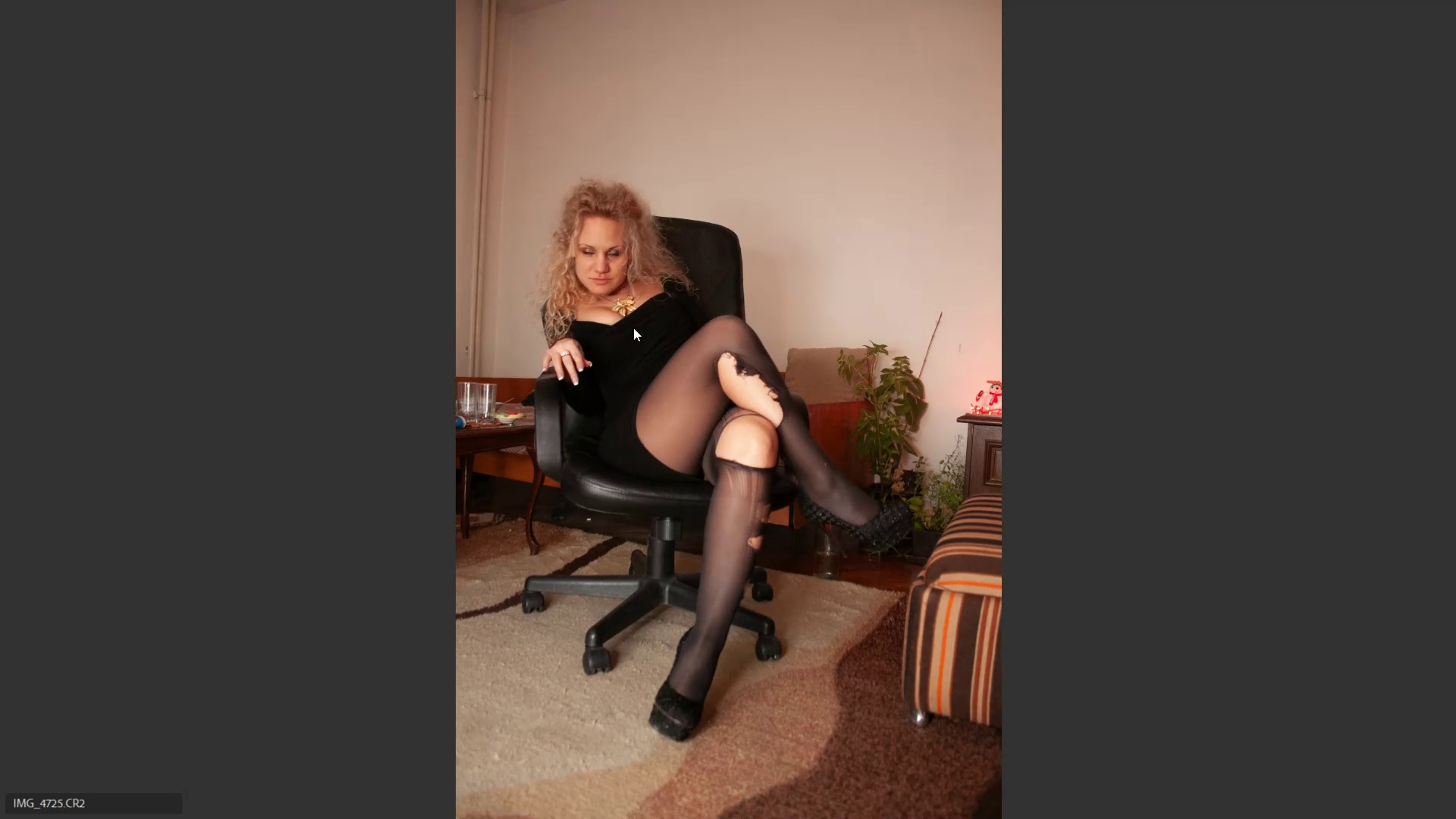 
key(ArrowRight)
 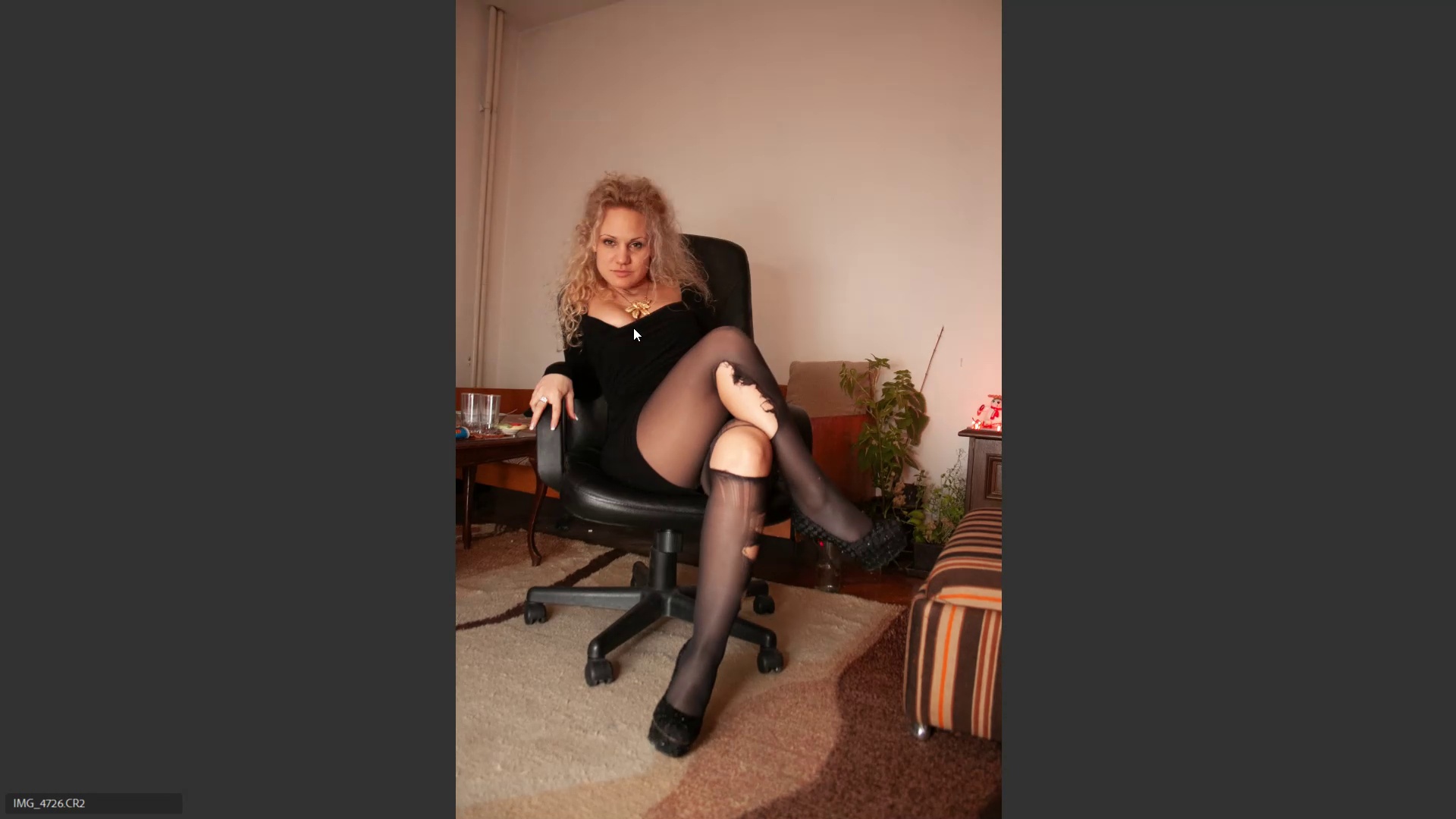 
key(ArrowRight)
 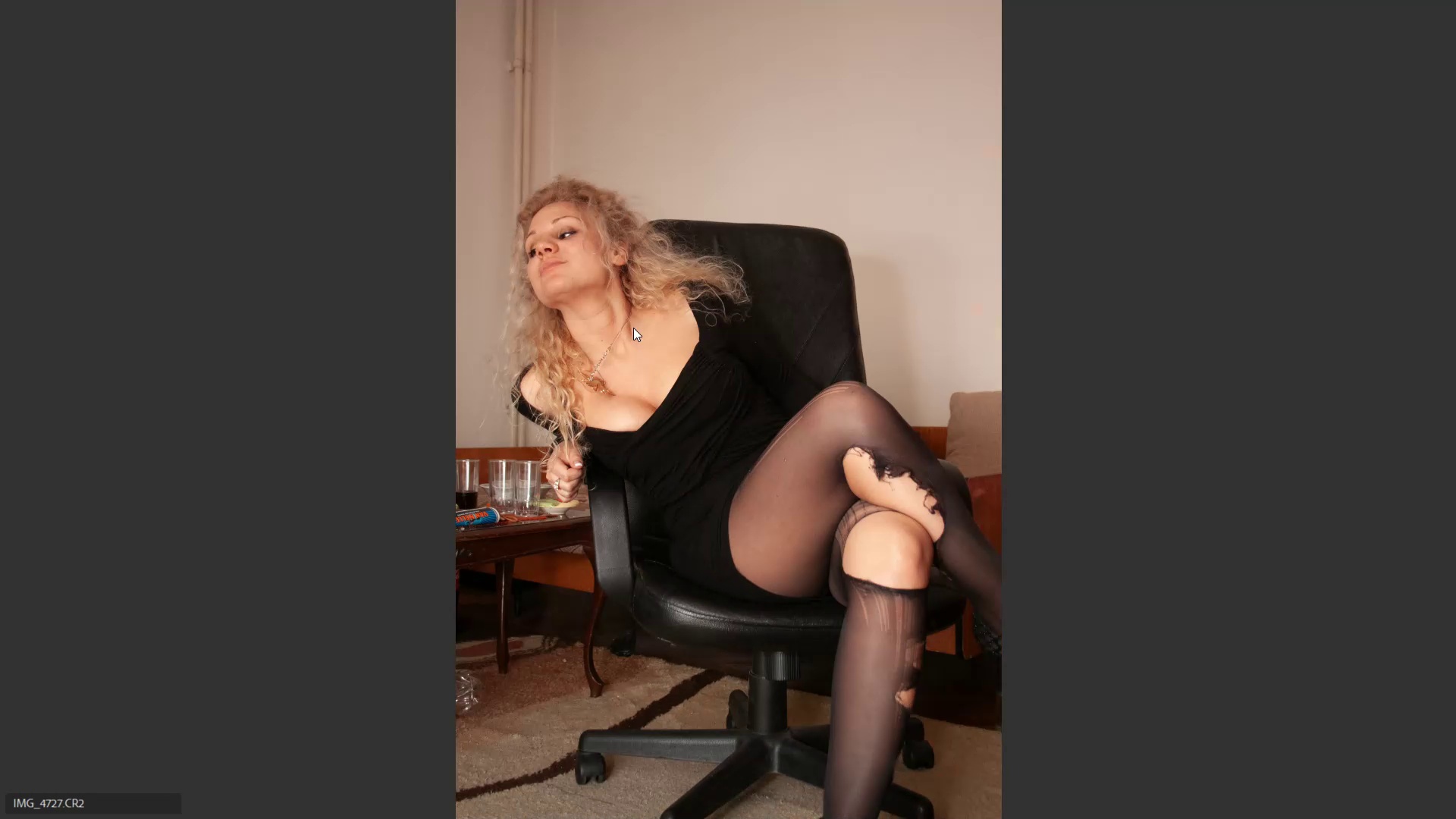 
key(ArrowLeft)
 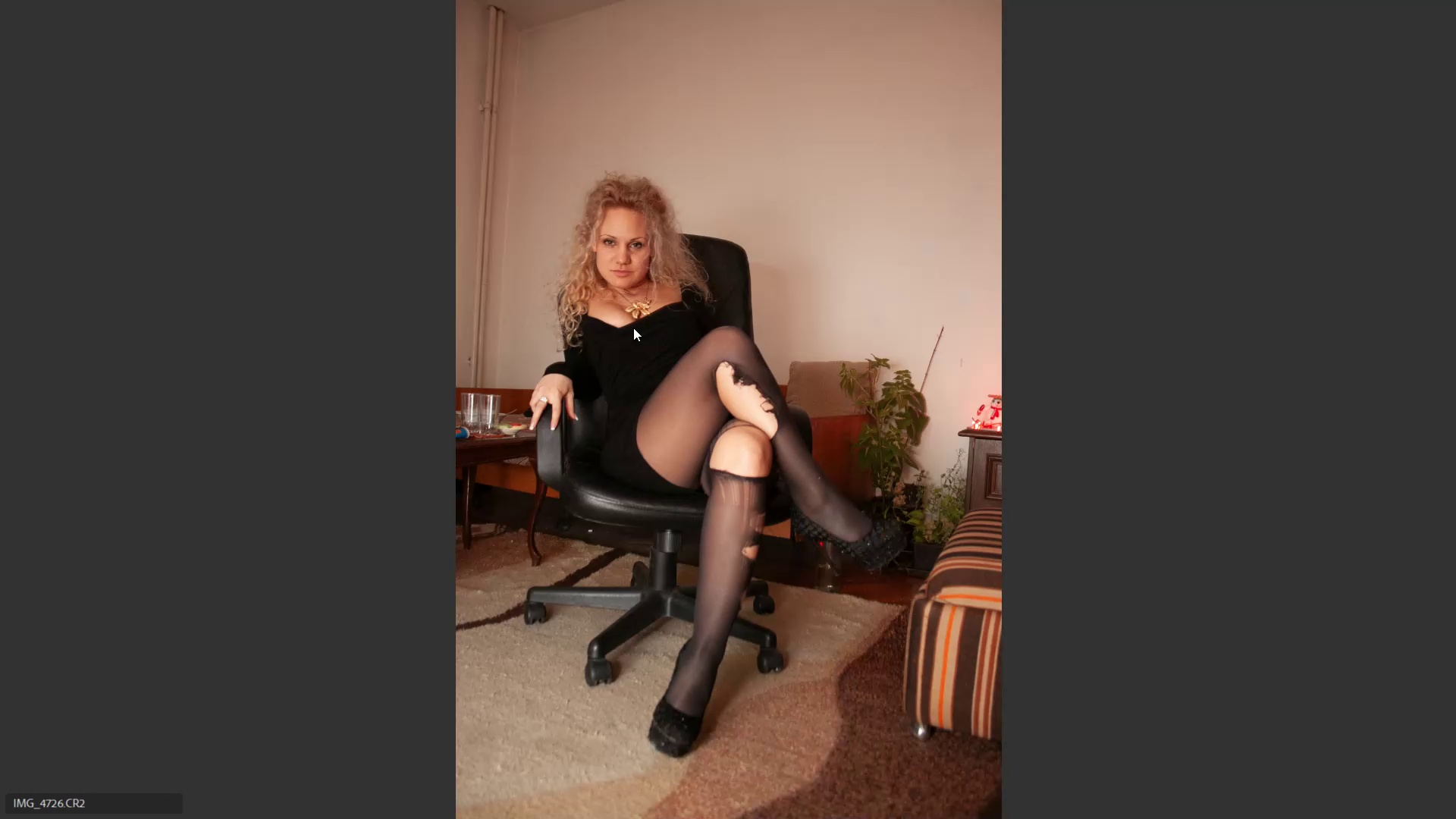 
key(6)
 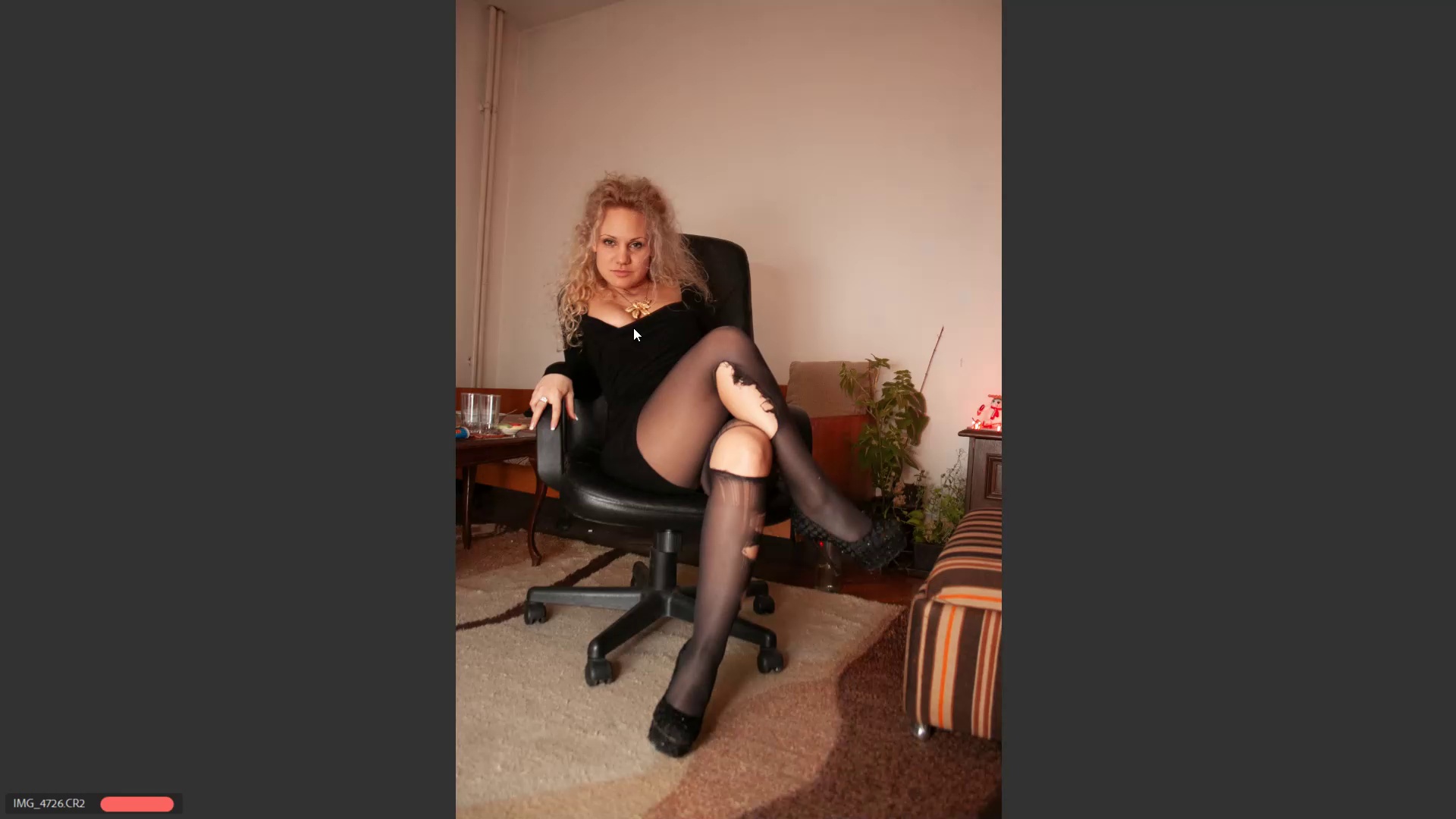 
key(ArrowRight)
 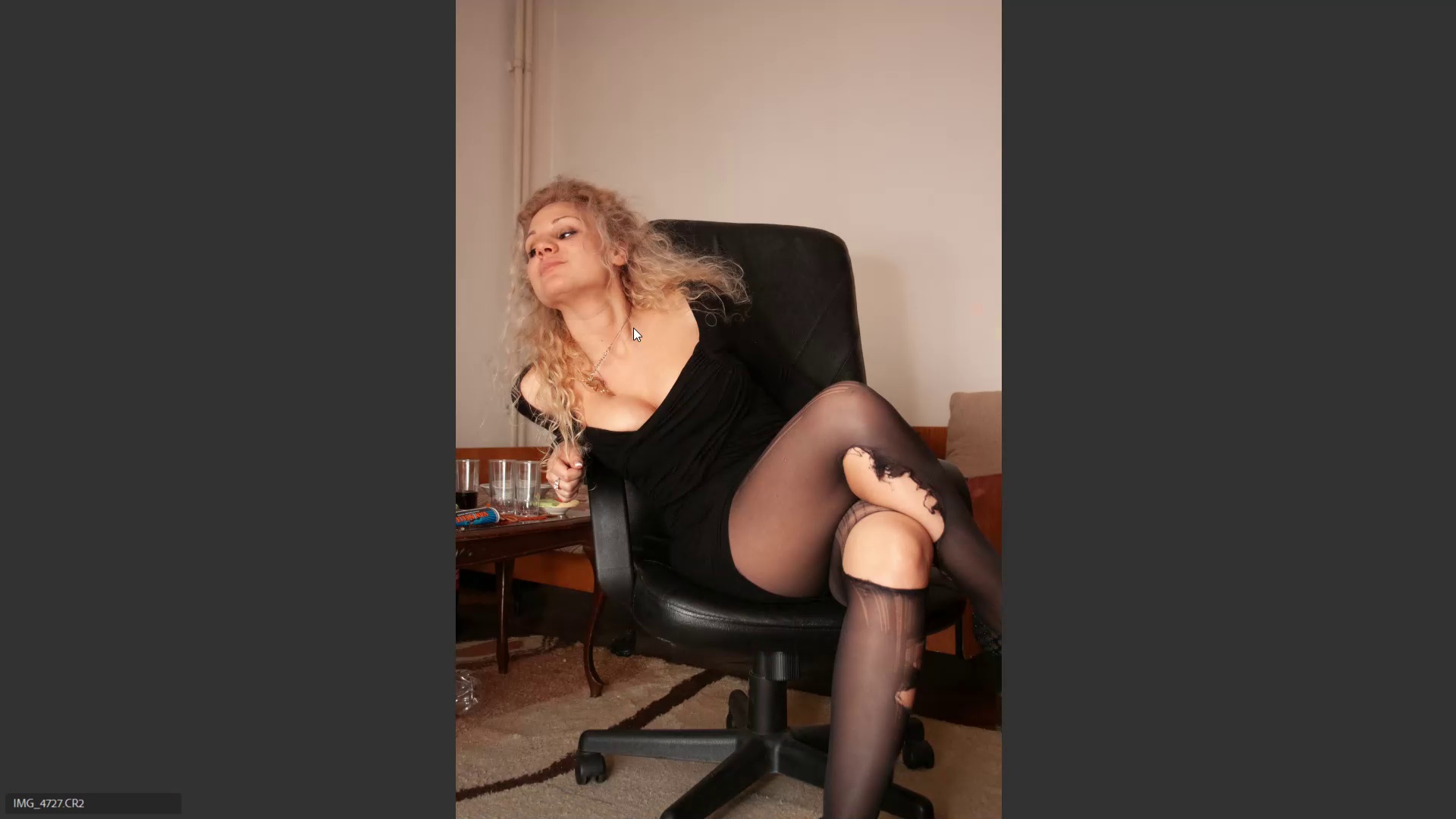 
key(ArrowRight)
 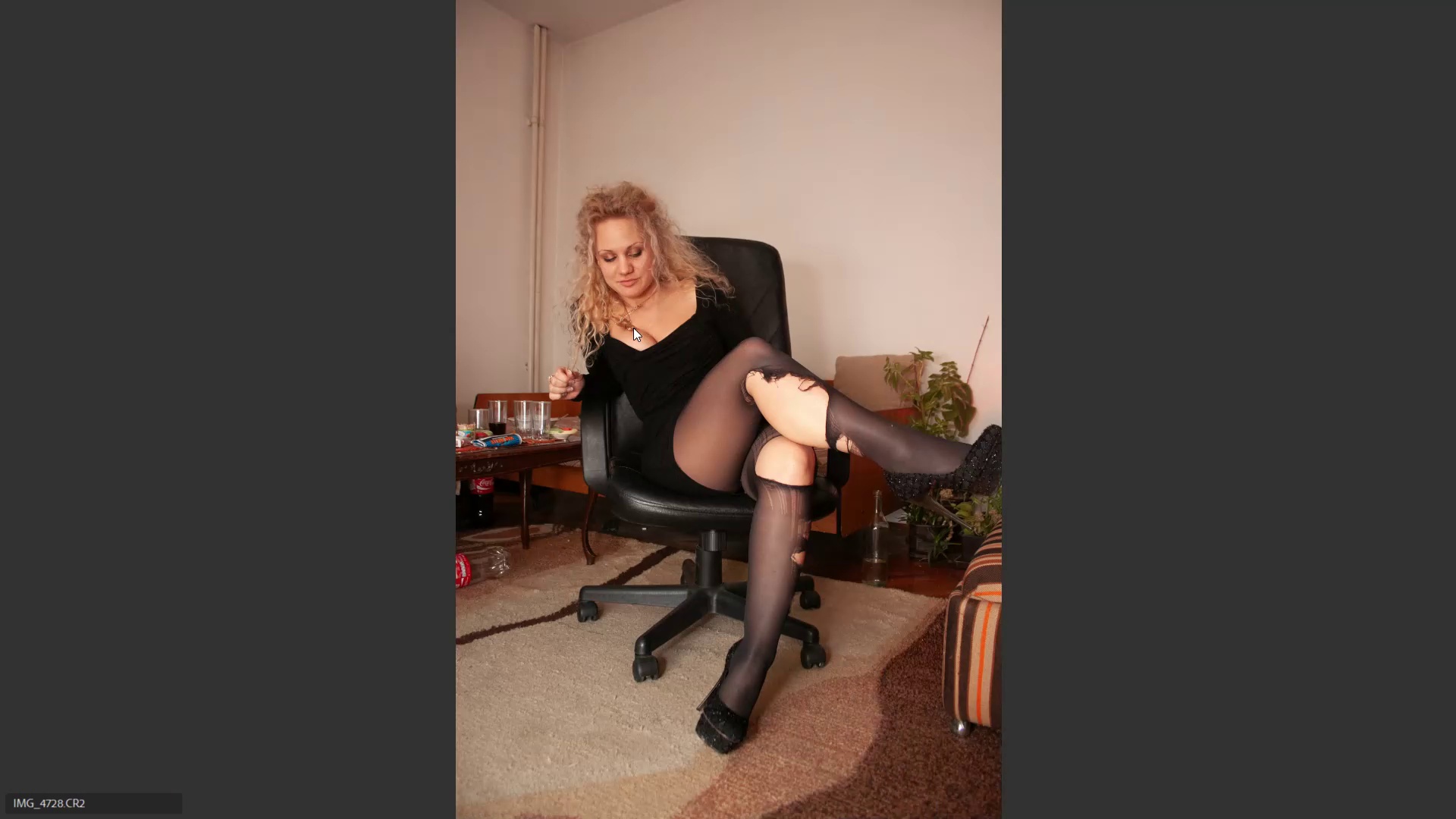 
key(ArrowRight)
 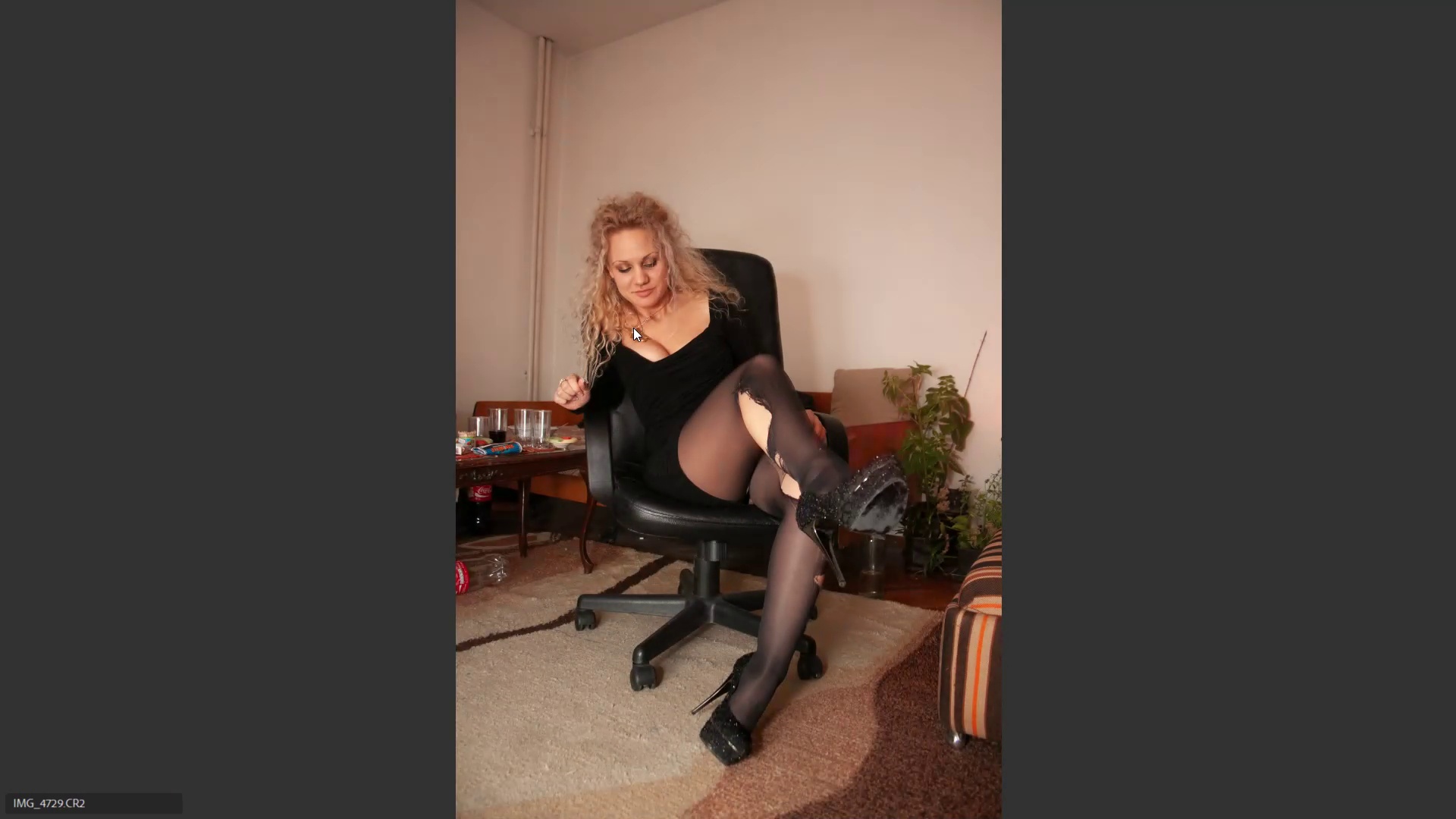 
key(ArrowRight)
 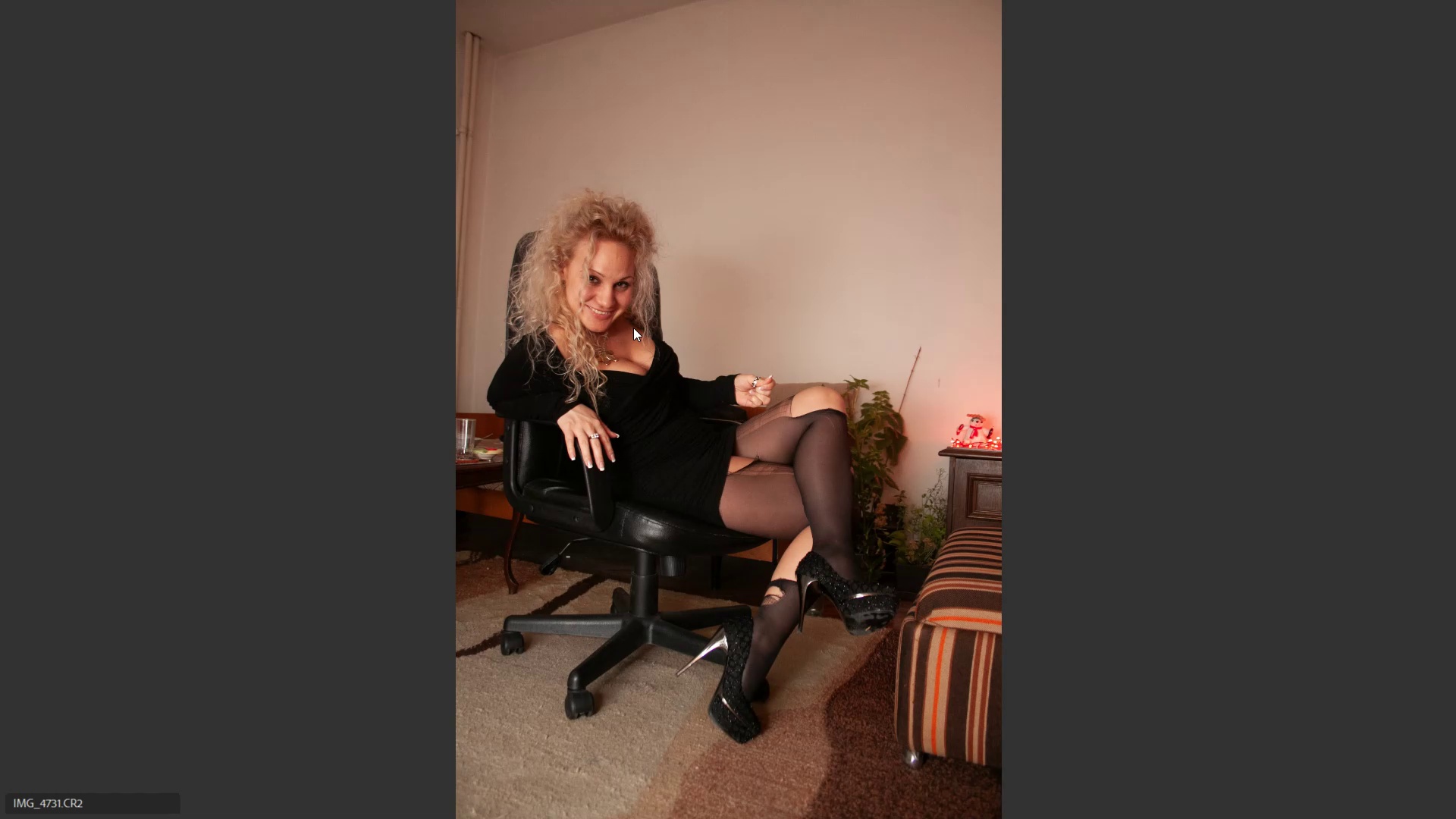 
key(ArrowLeft)
 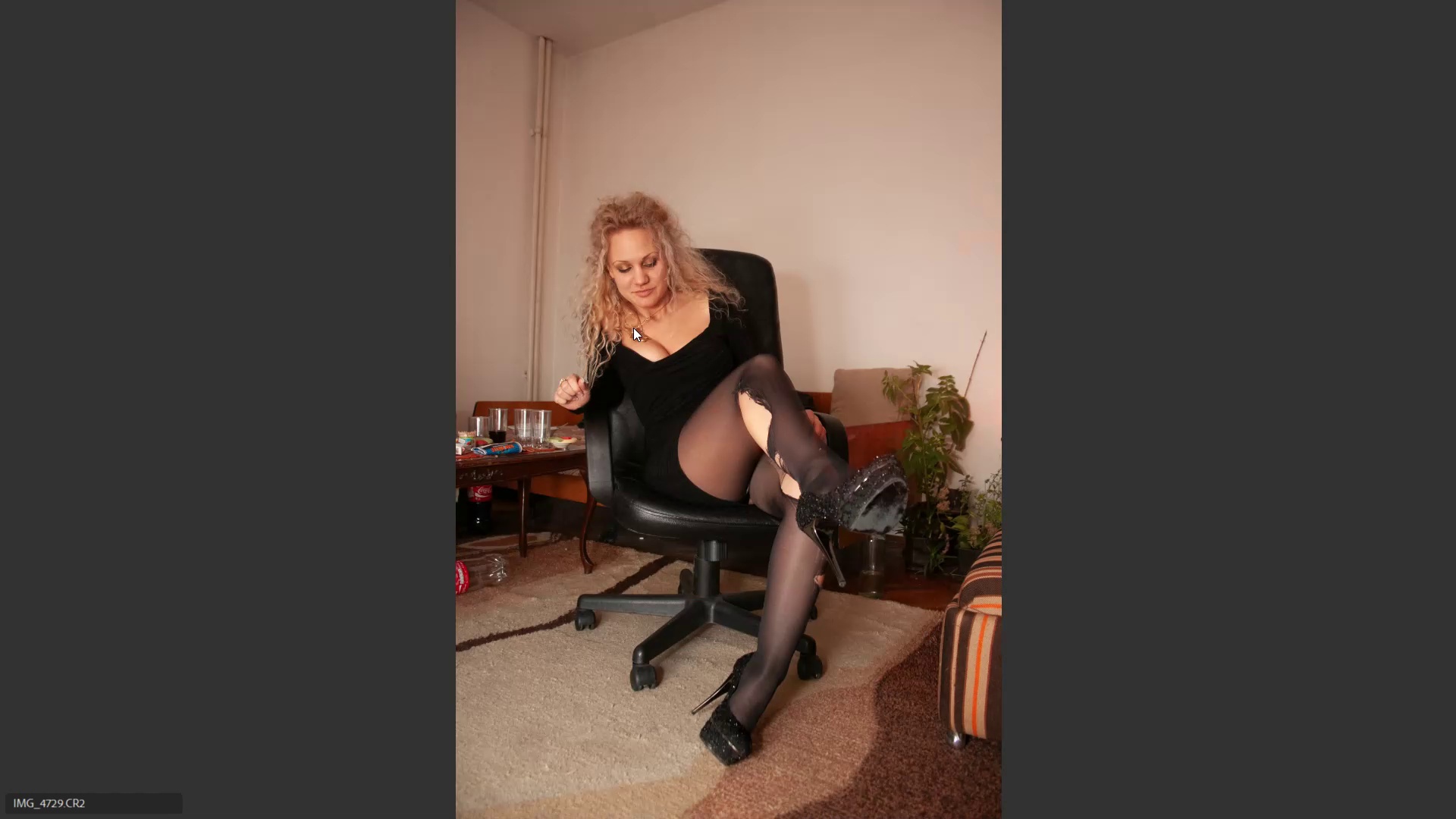 
key(6)
 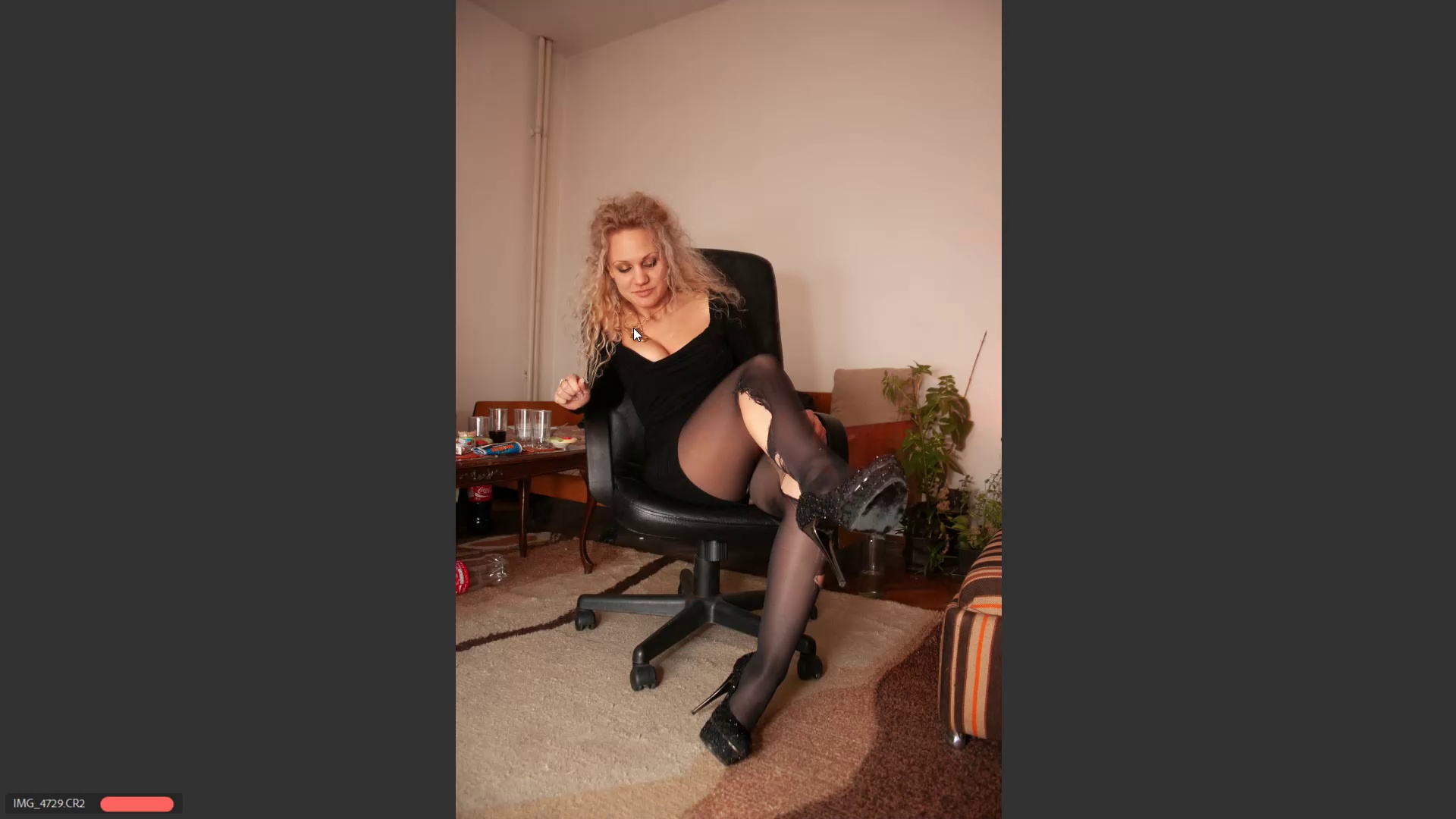 
key(ArrowRight)
 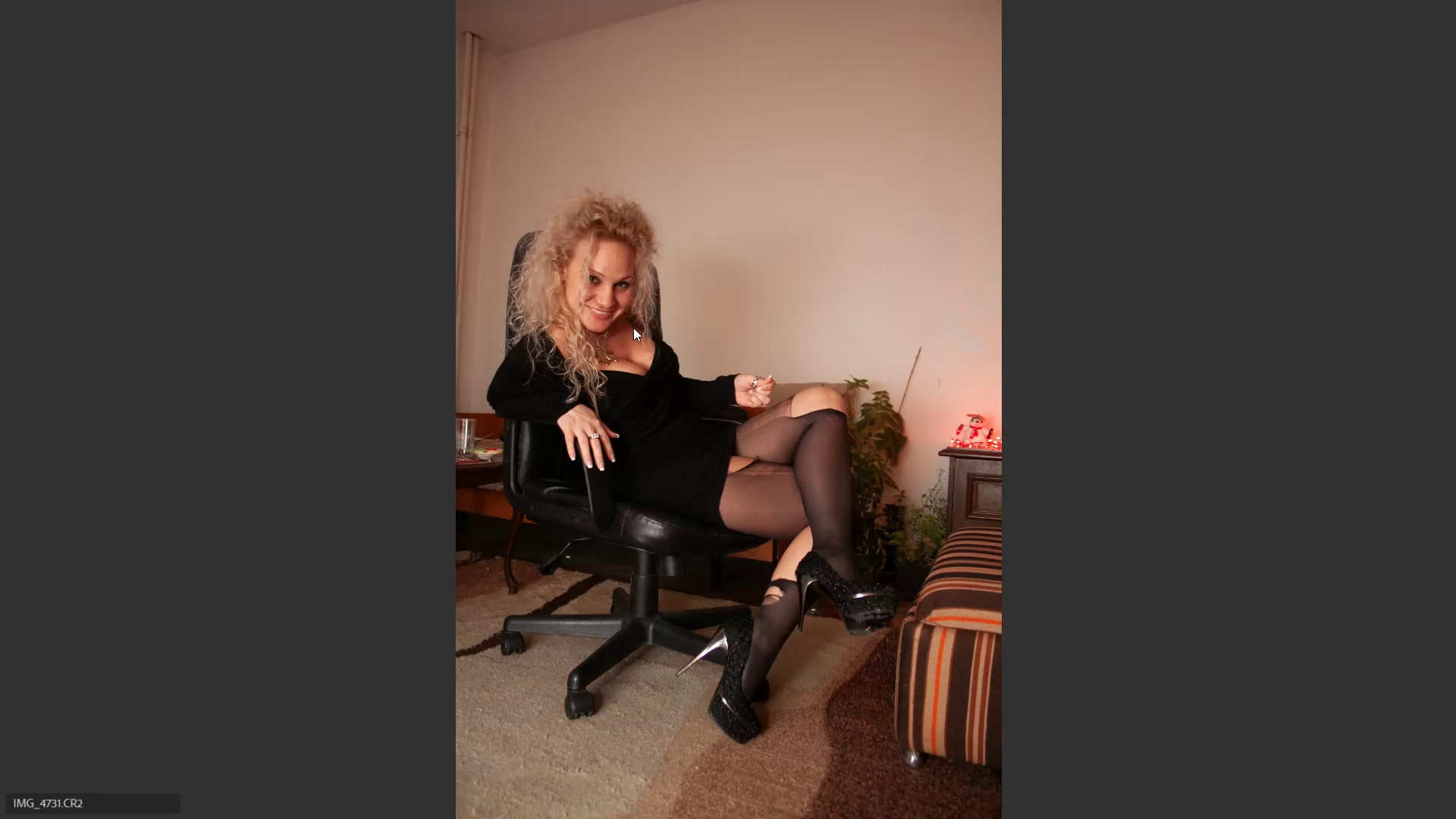 
key(ArrowRight)
 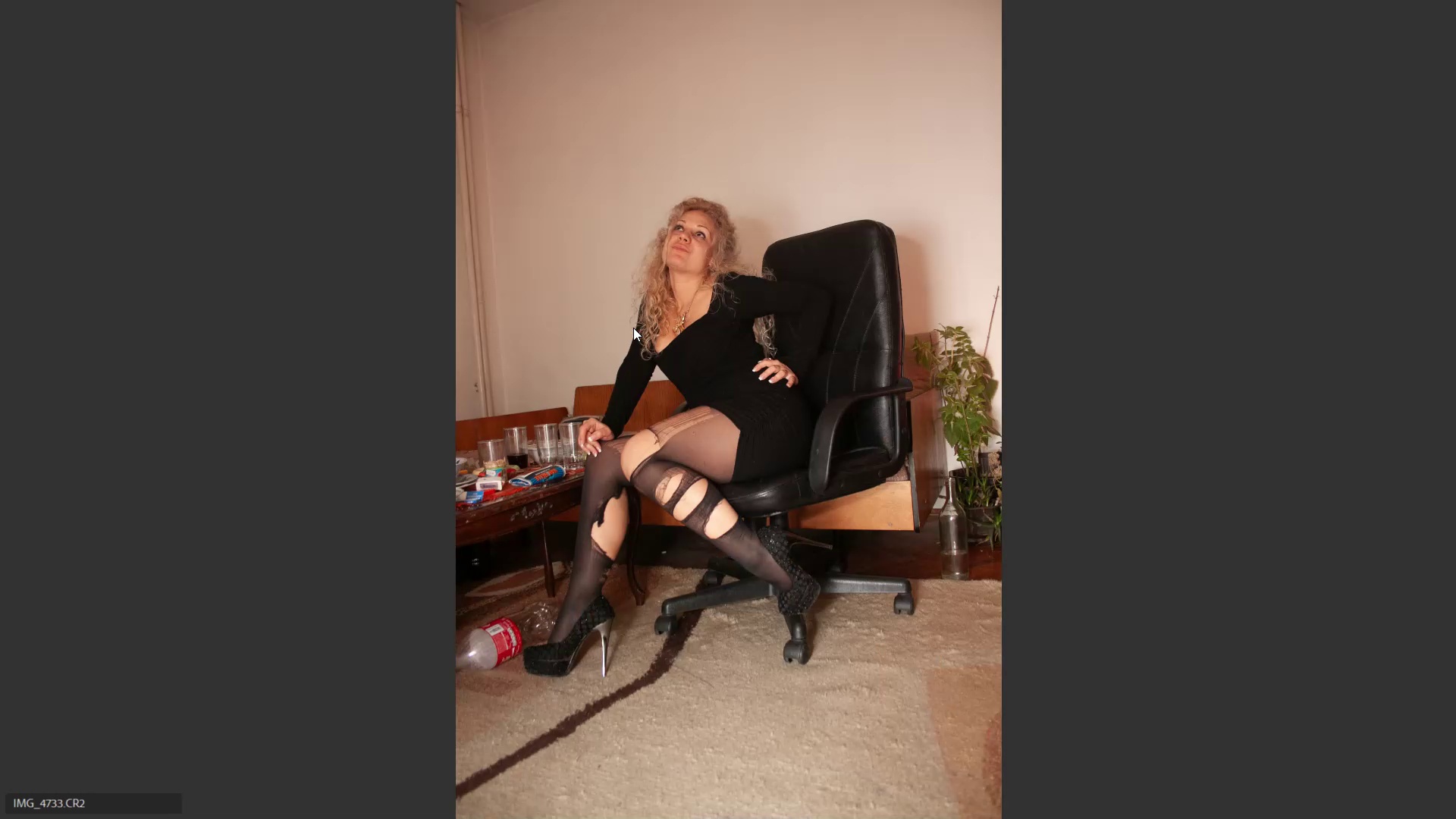 
key(ArrowLeft)
 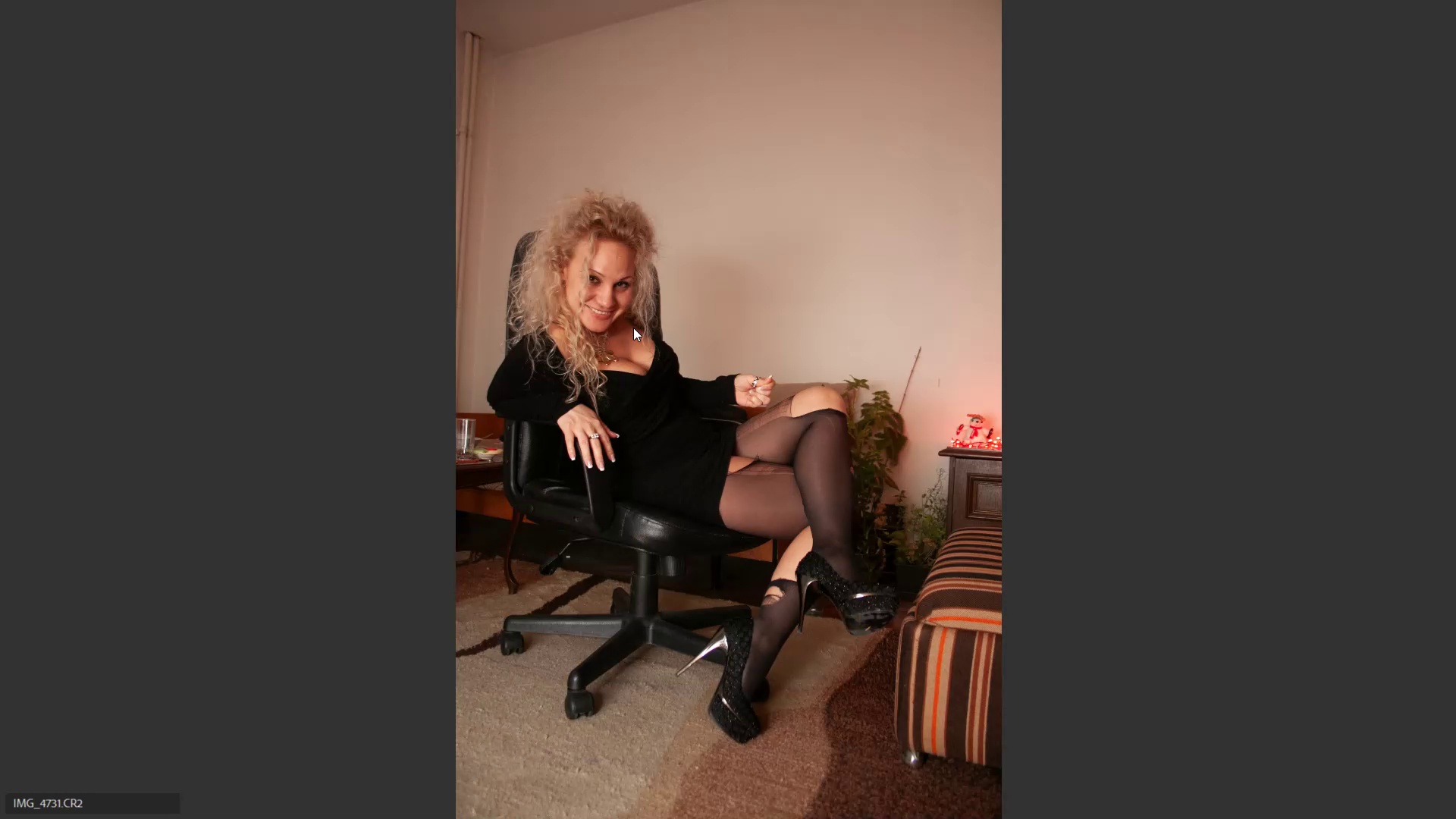 
key(6)
 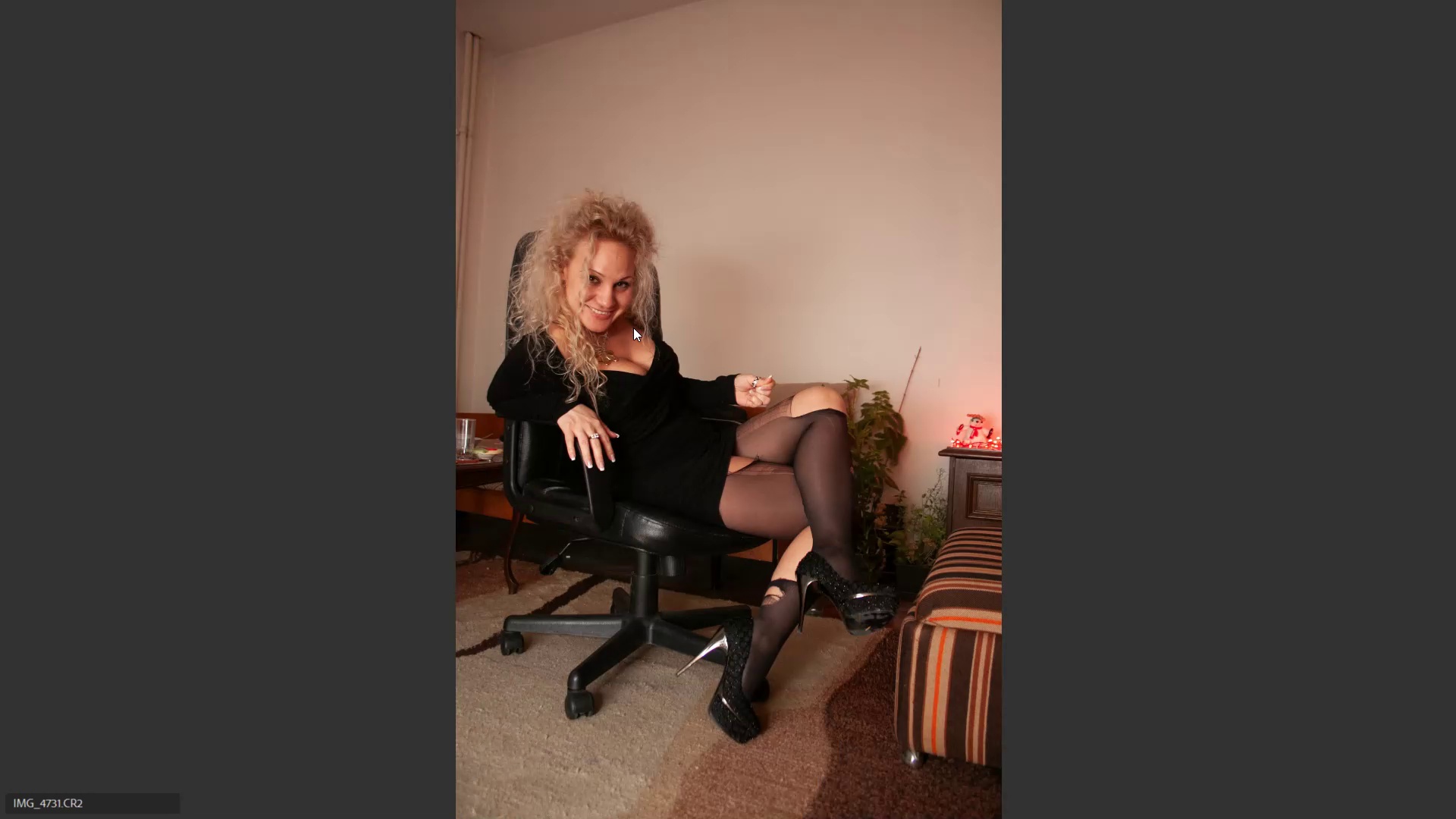 
key(ArrowRight)
 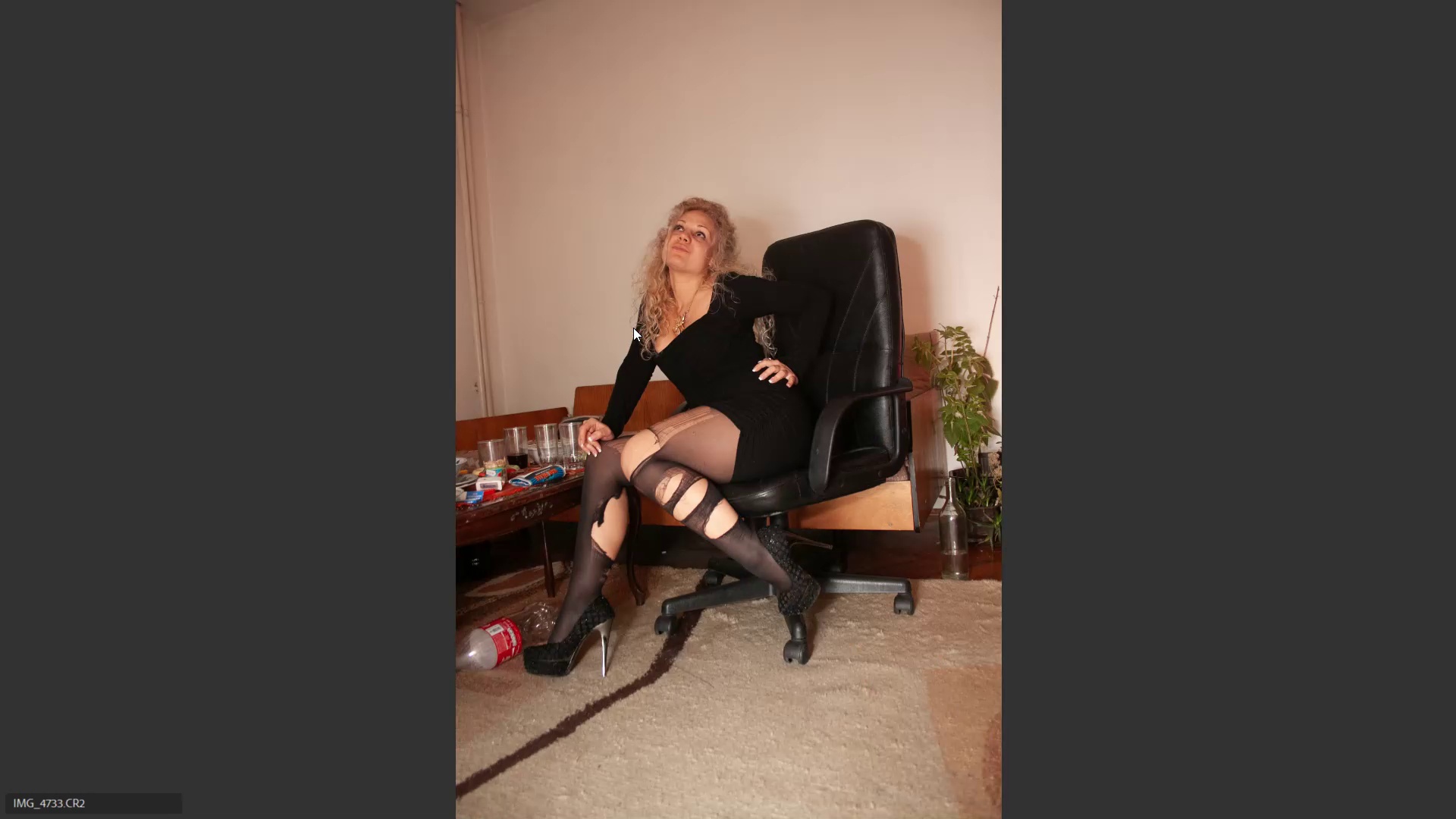 
key(6)
 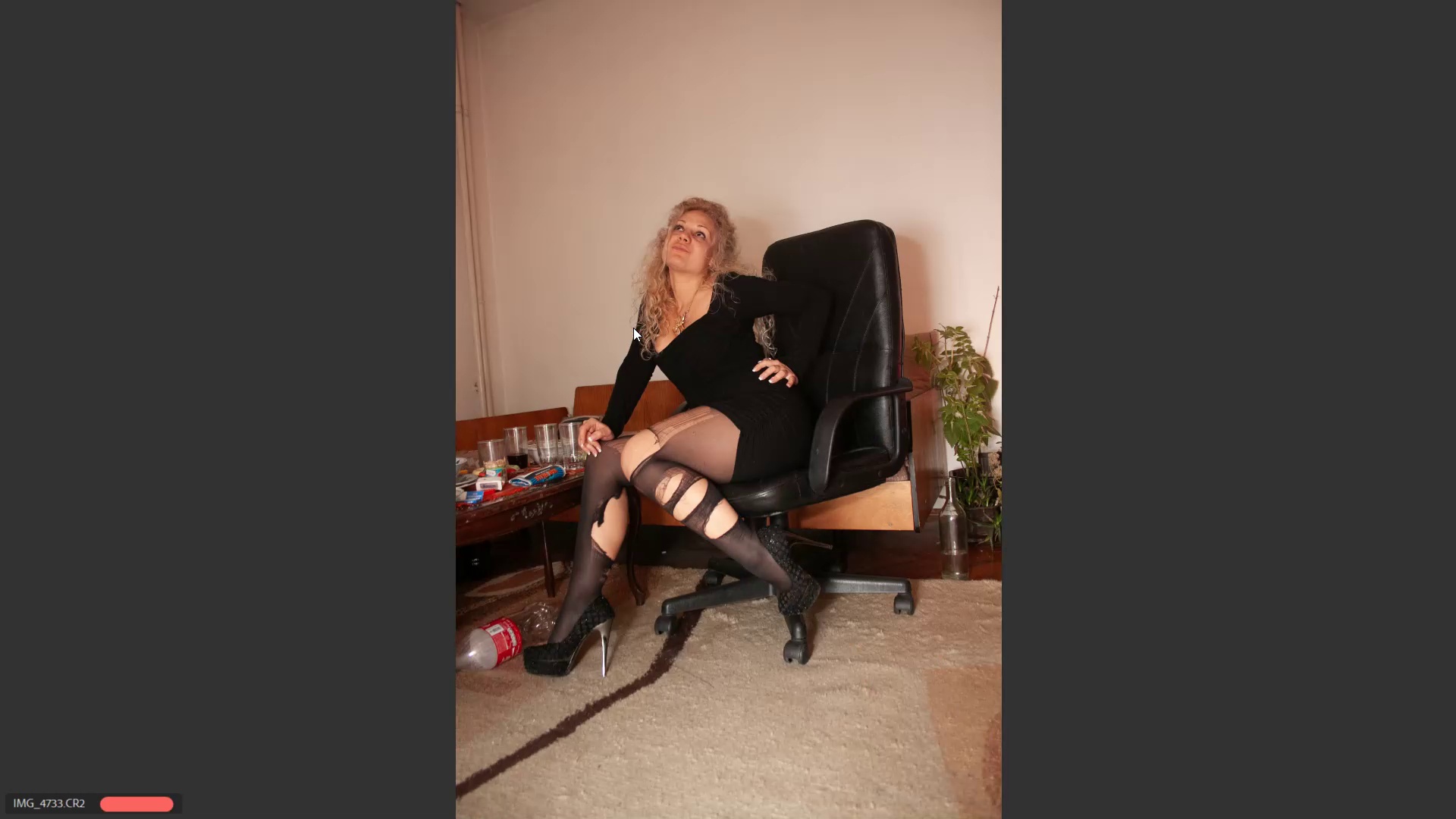 
key(ArrowRight)
 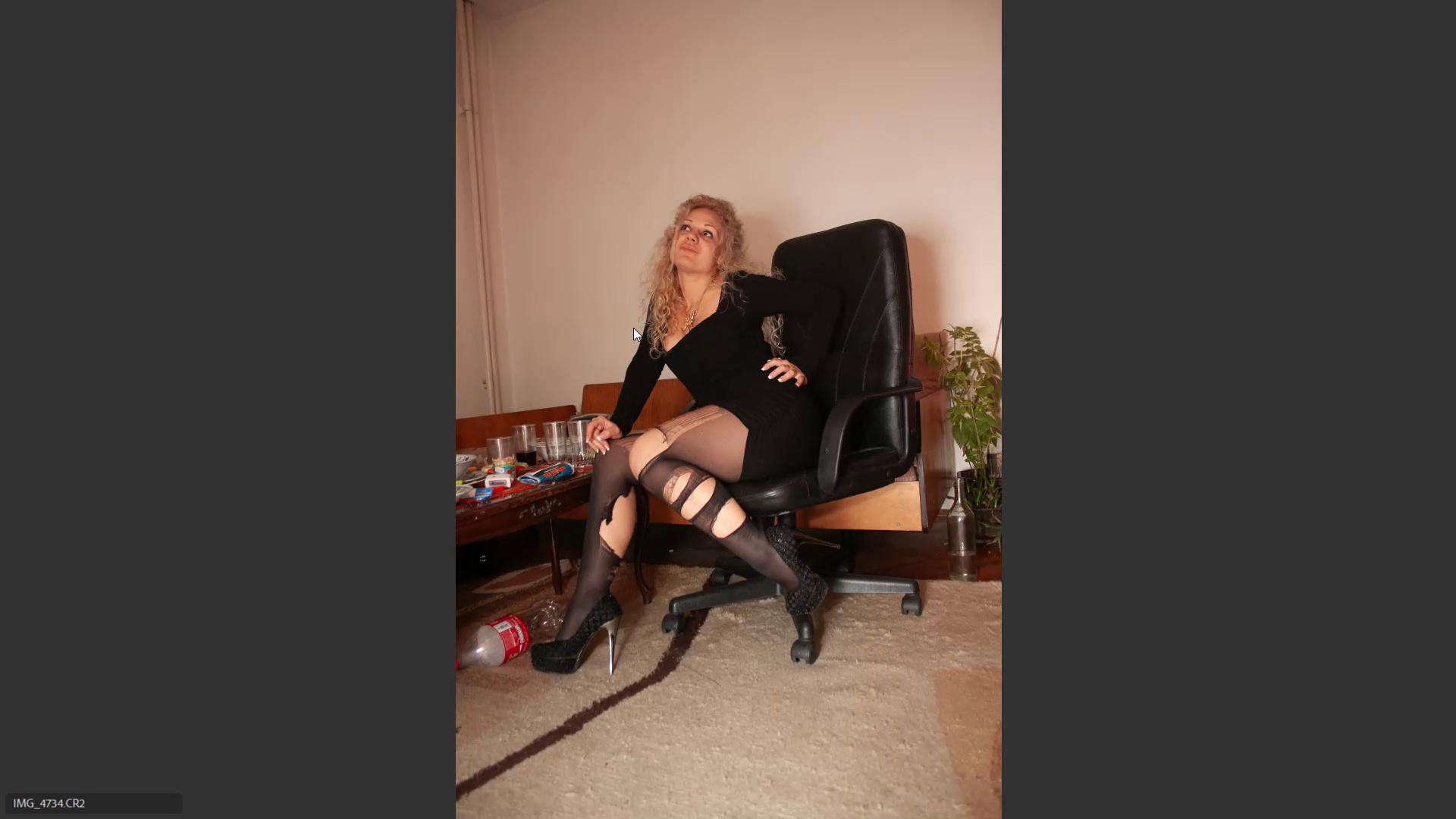 
key(ArrowRight)
 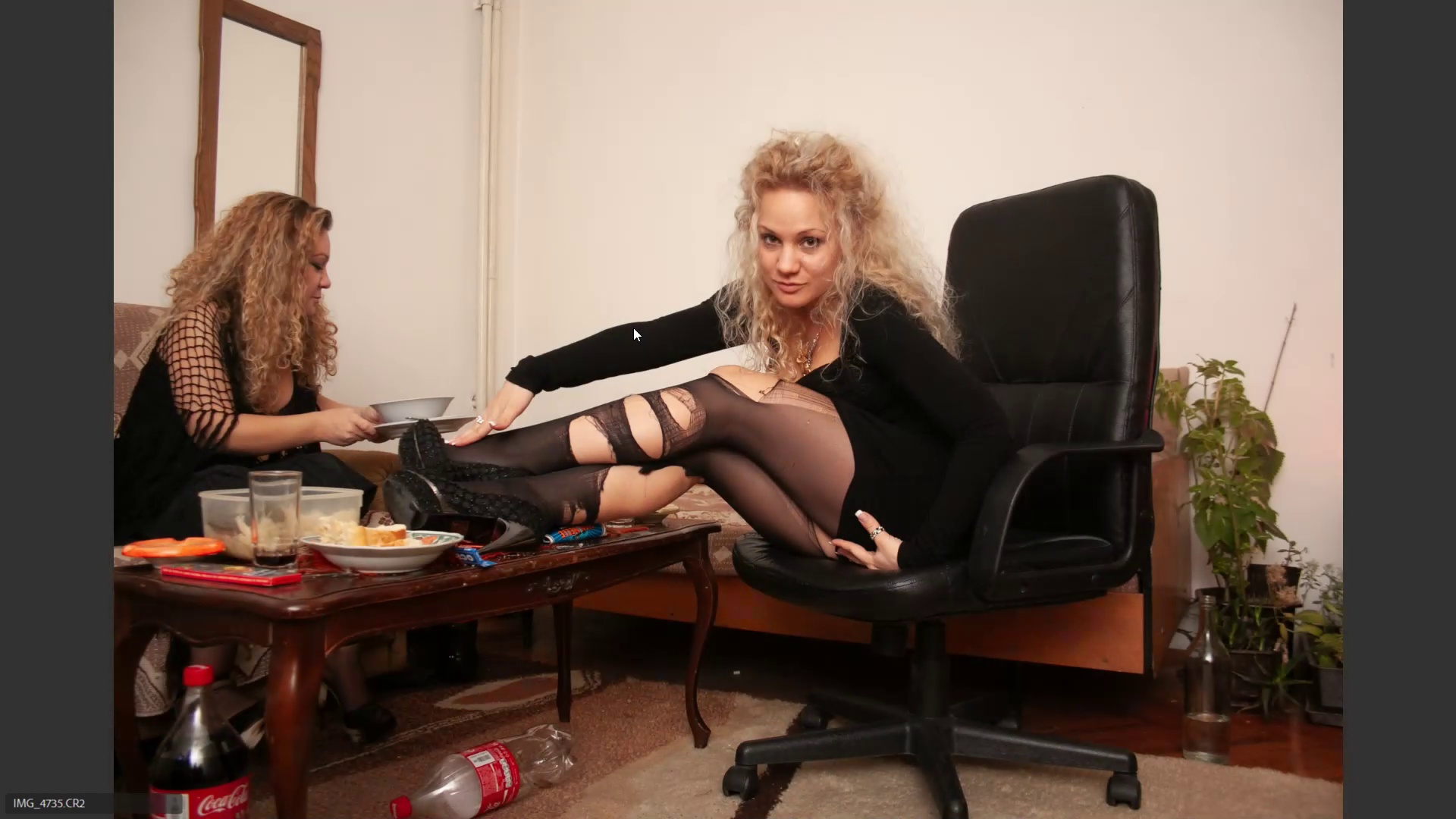 
key(ArrowRight)
 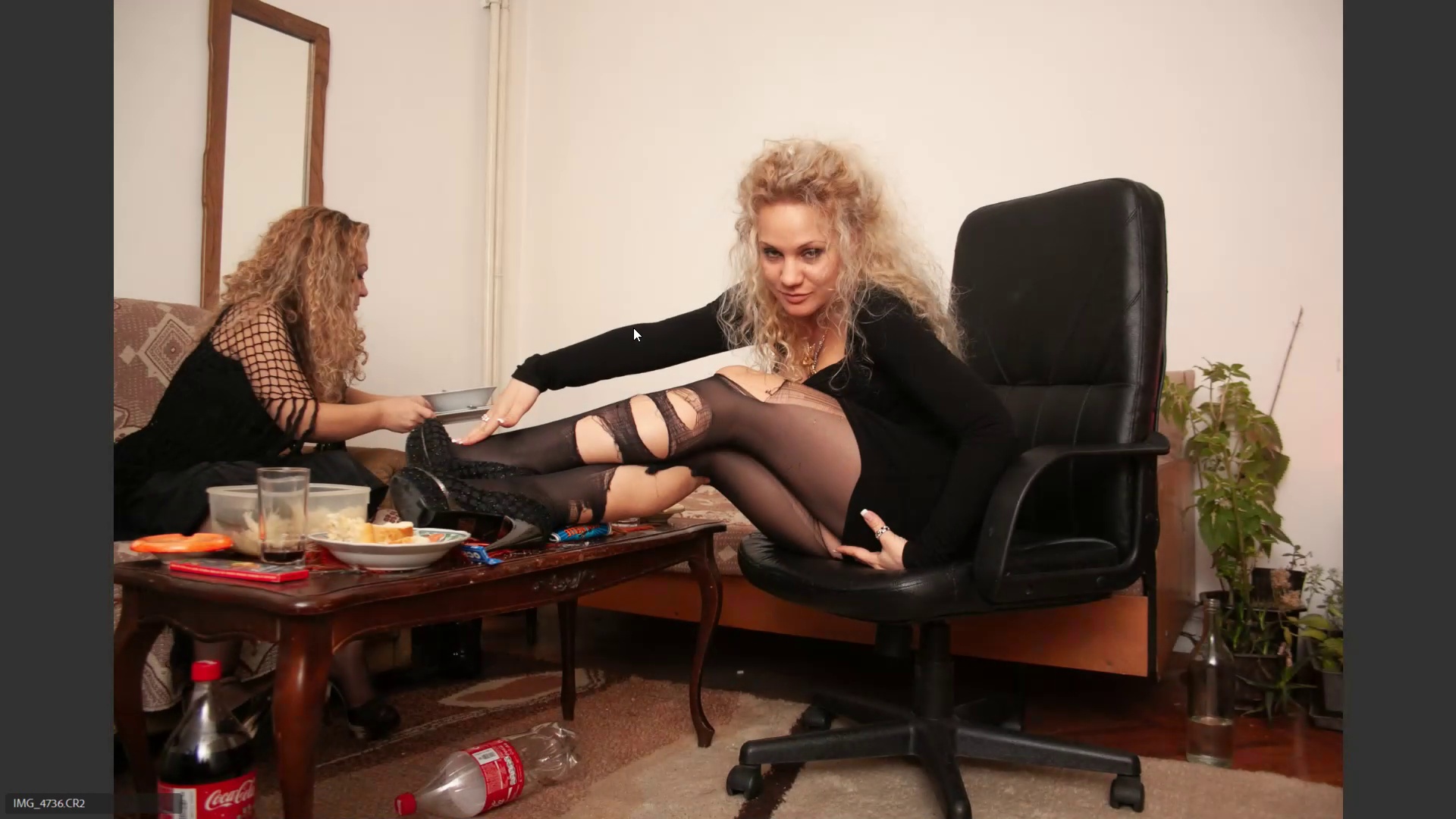 
key(ArrowLeft)
 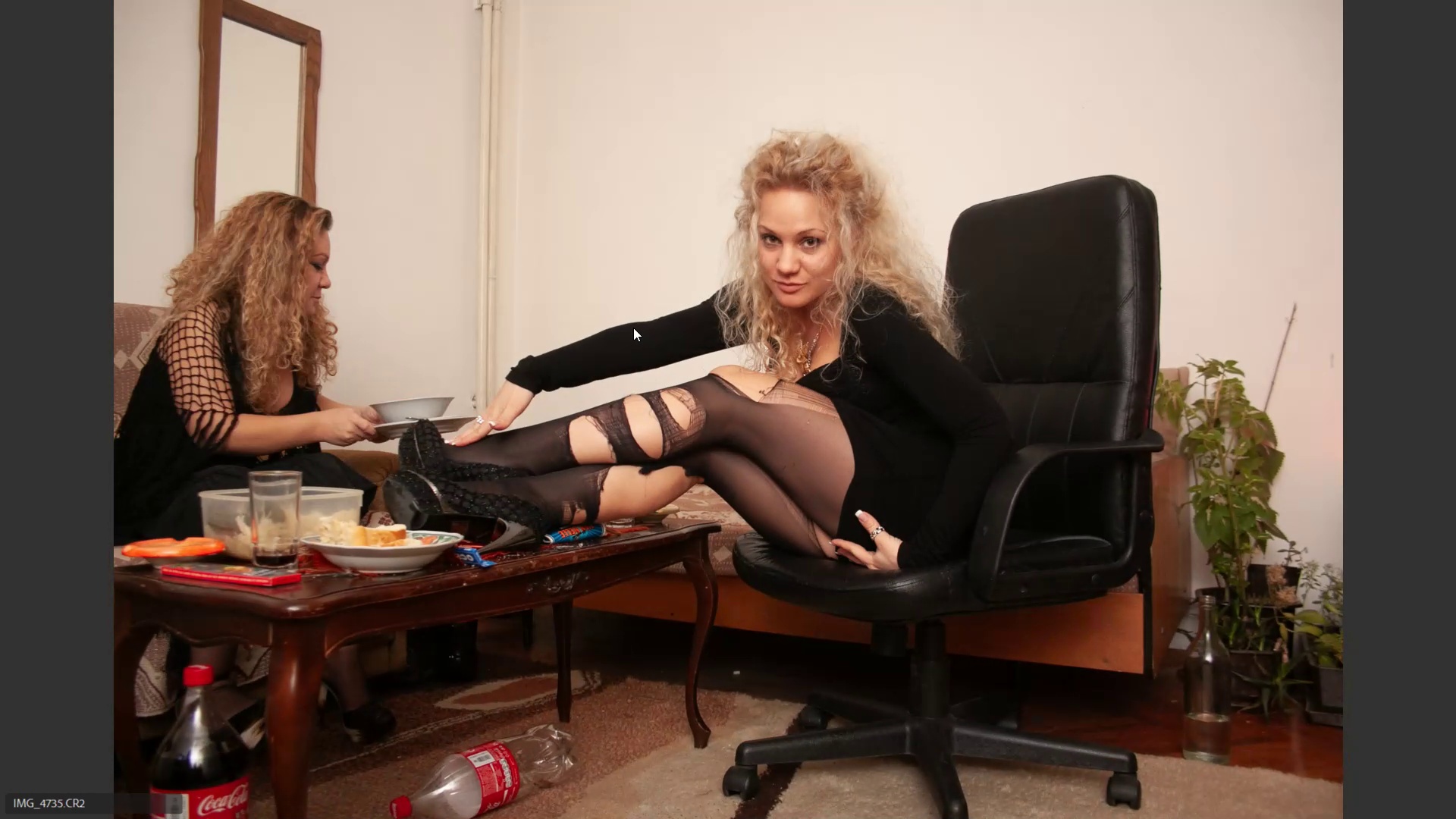 
key(6)
 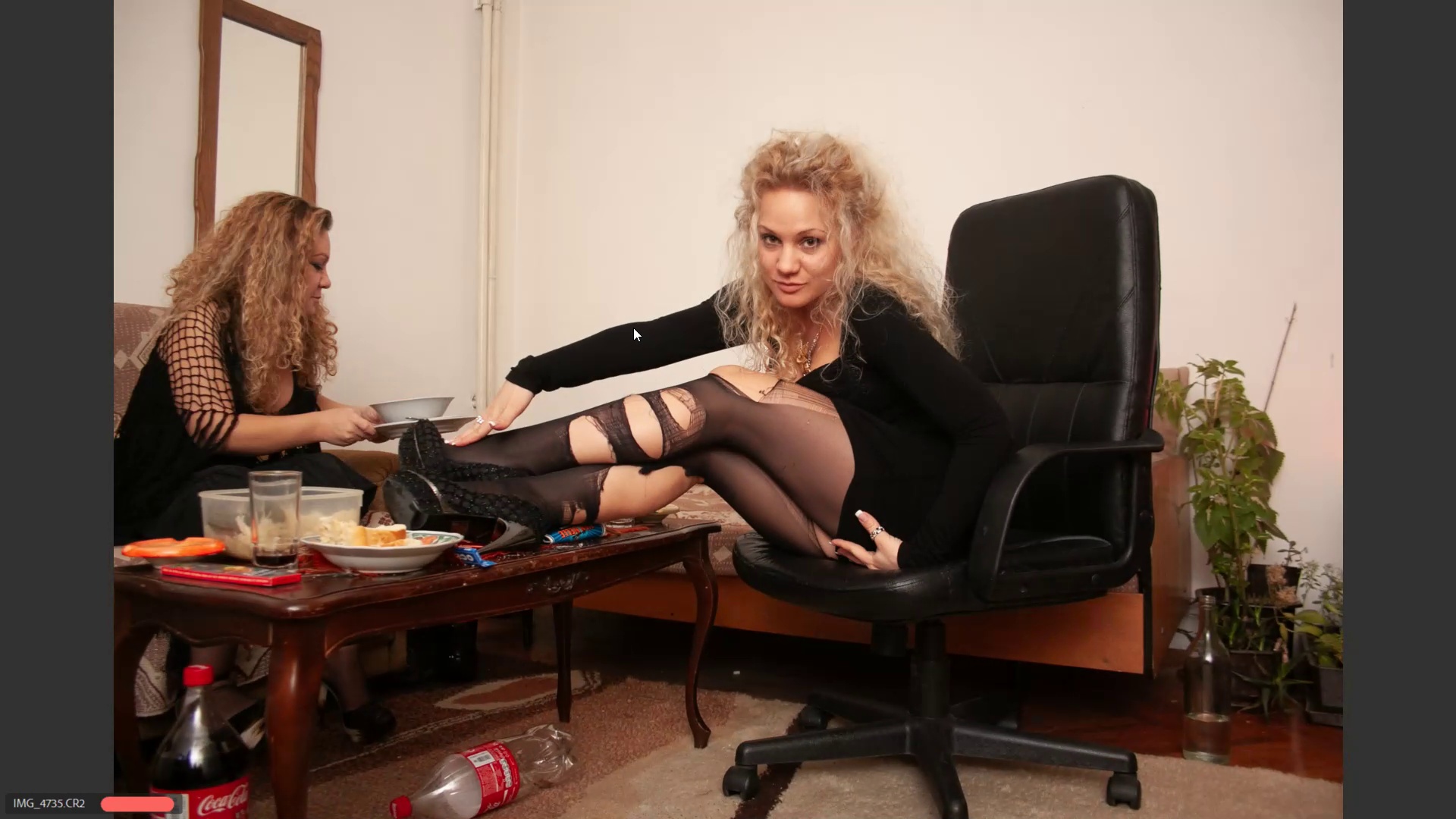 
key(ArrowRight)
 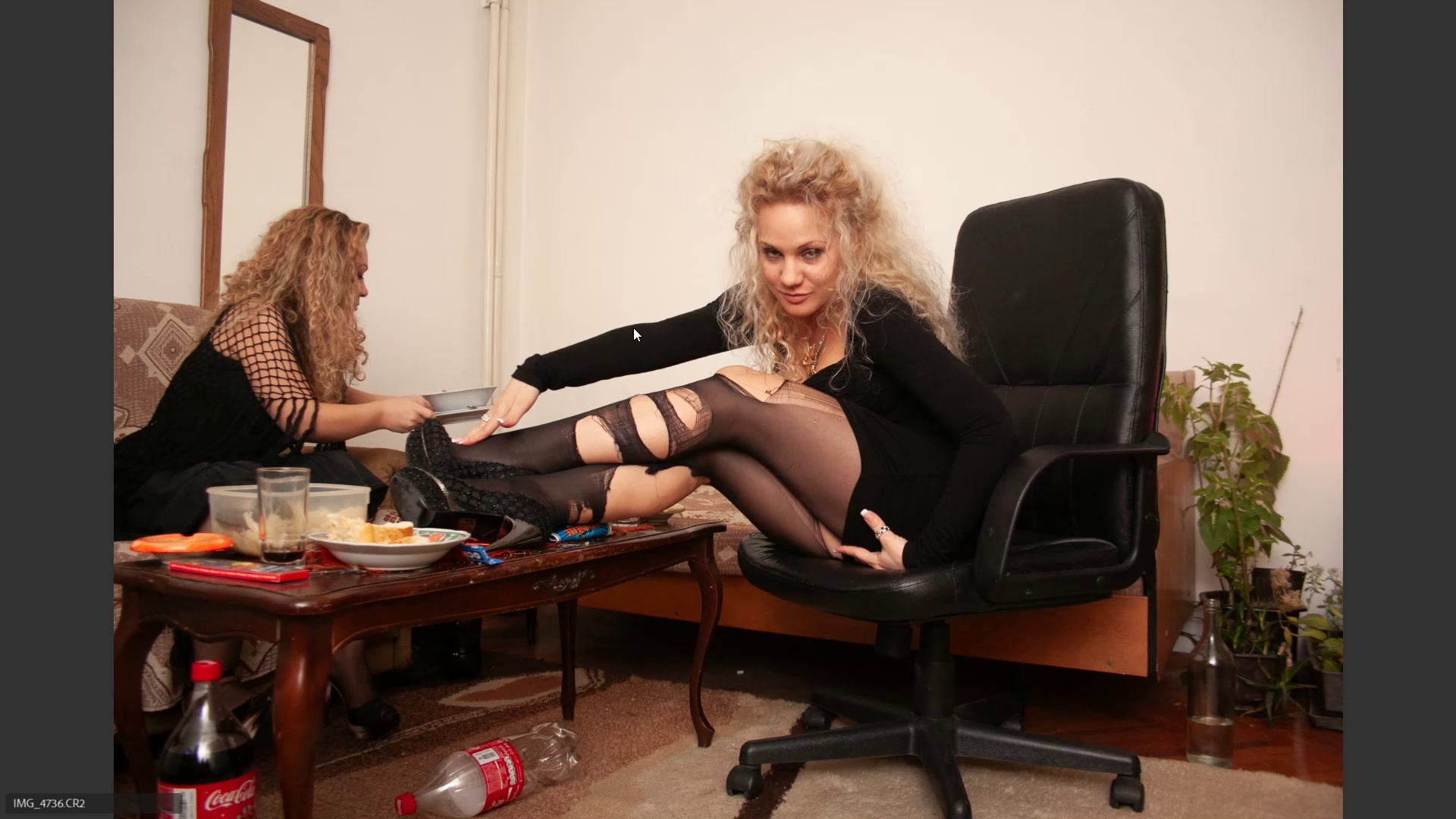 
key(ArrowRight)
 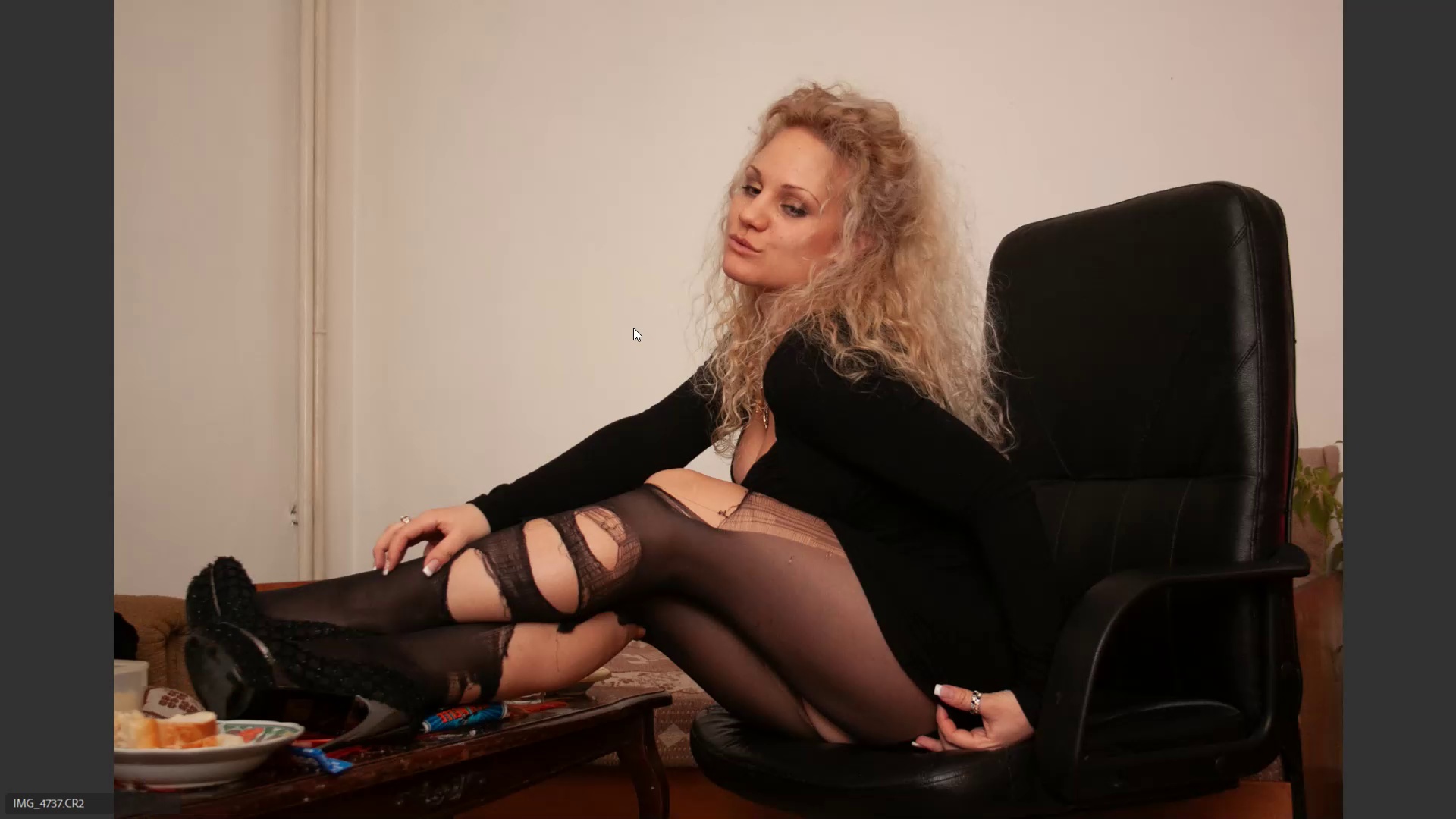 
key(ArrowLeft)
 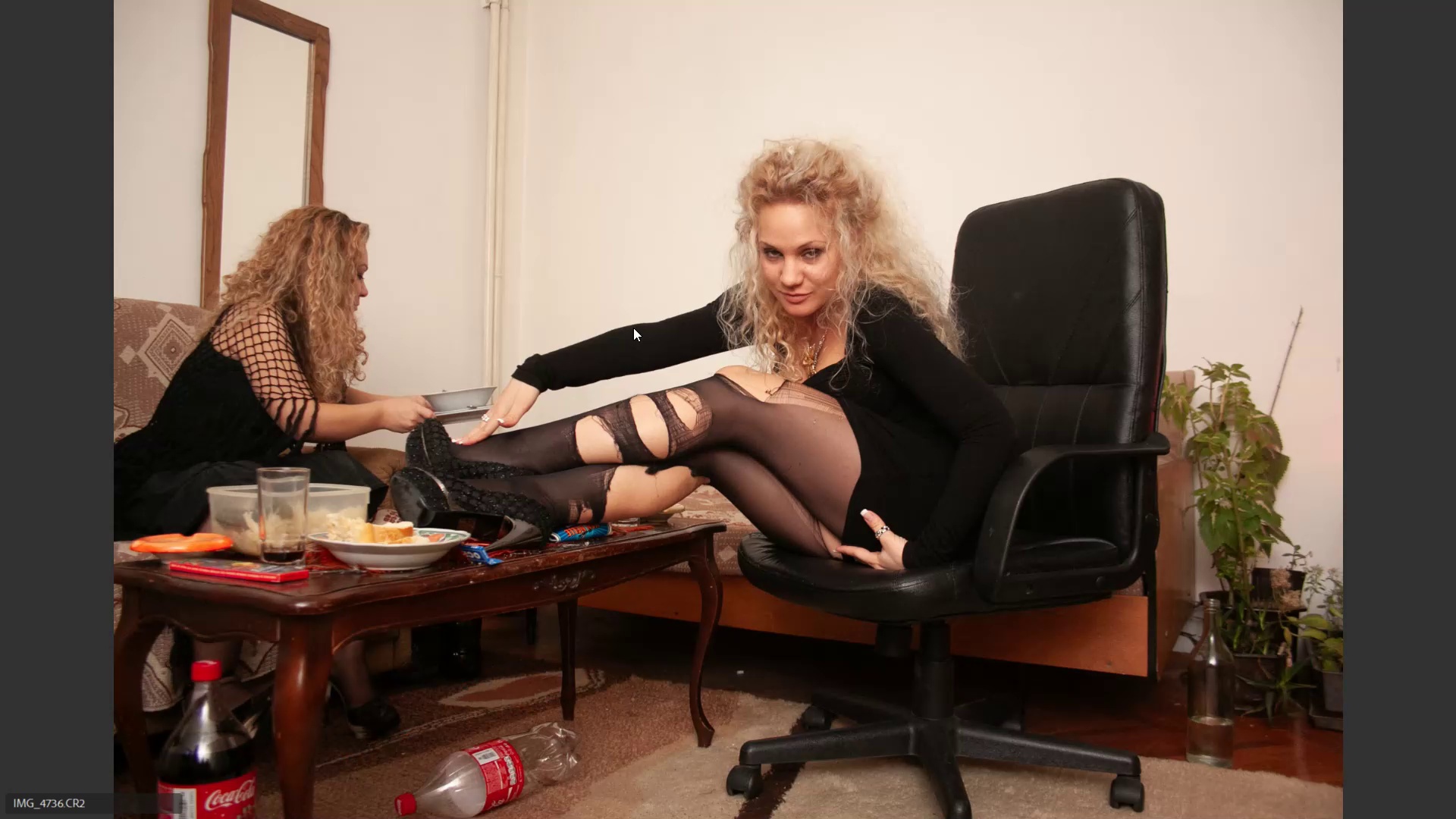 
key(6)
 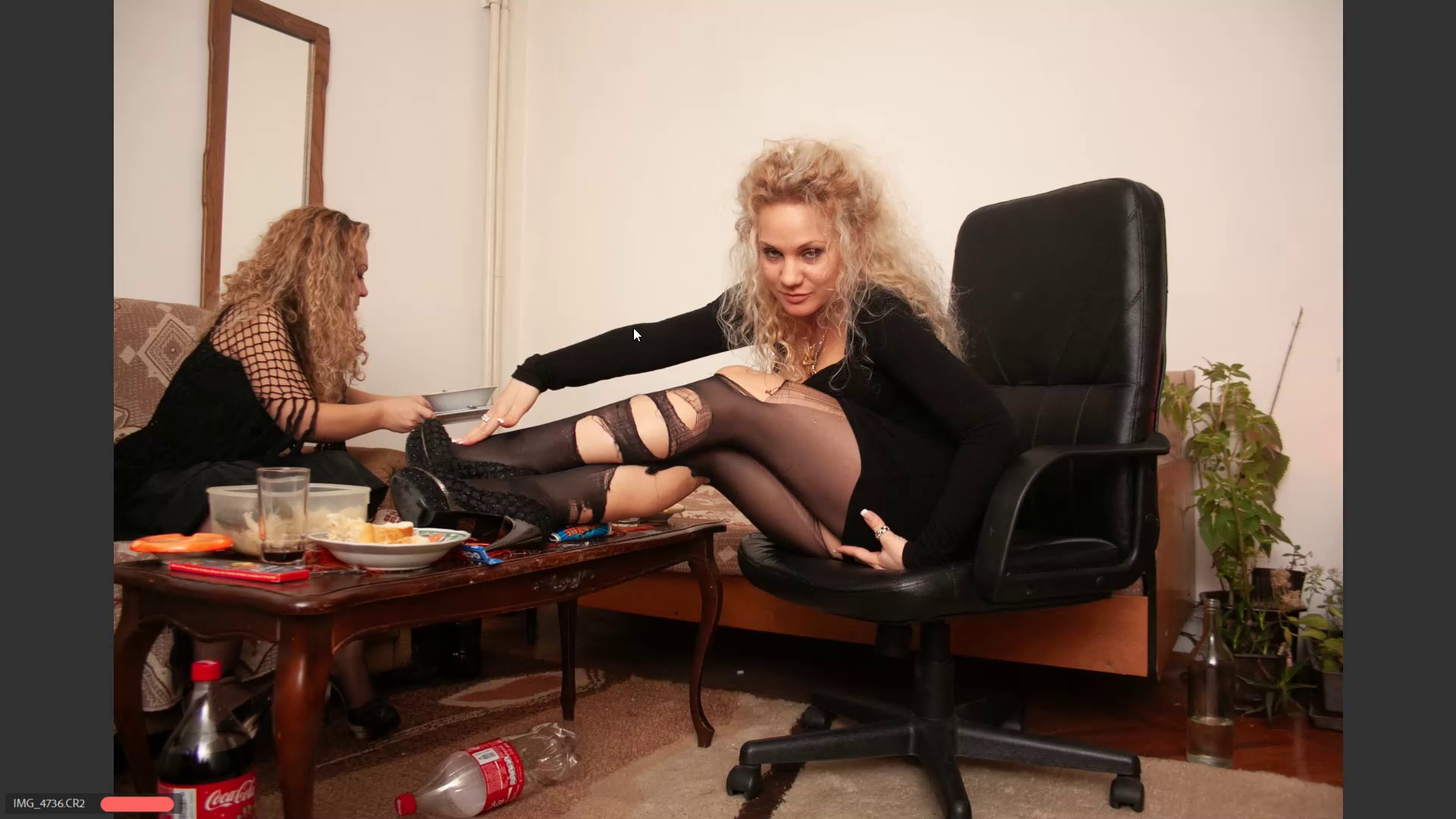 
key(ArrowRight)
 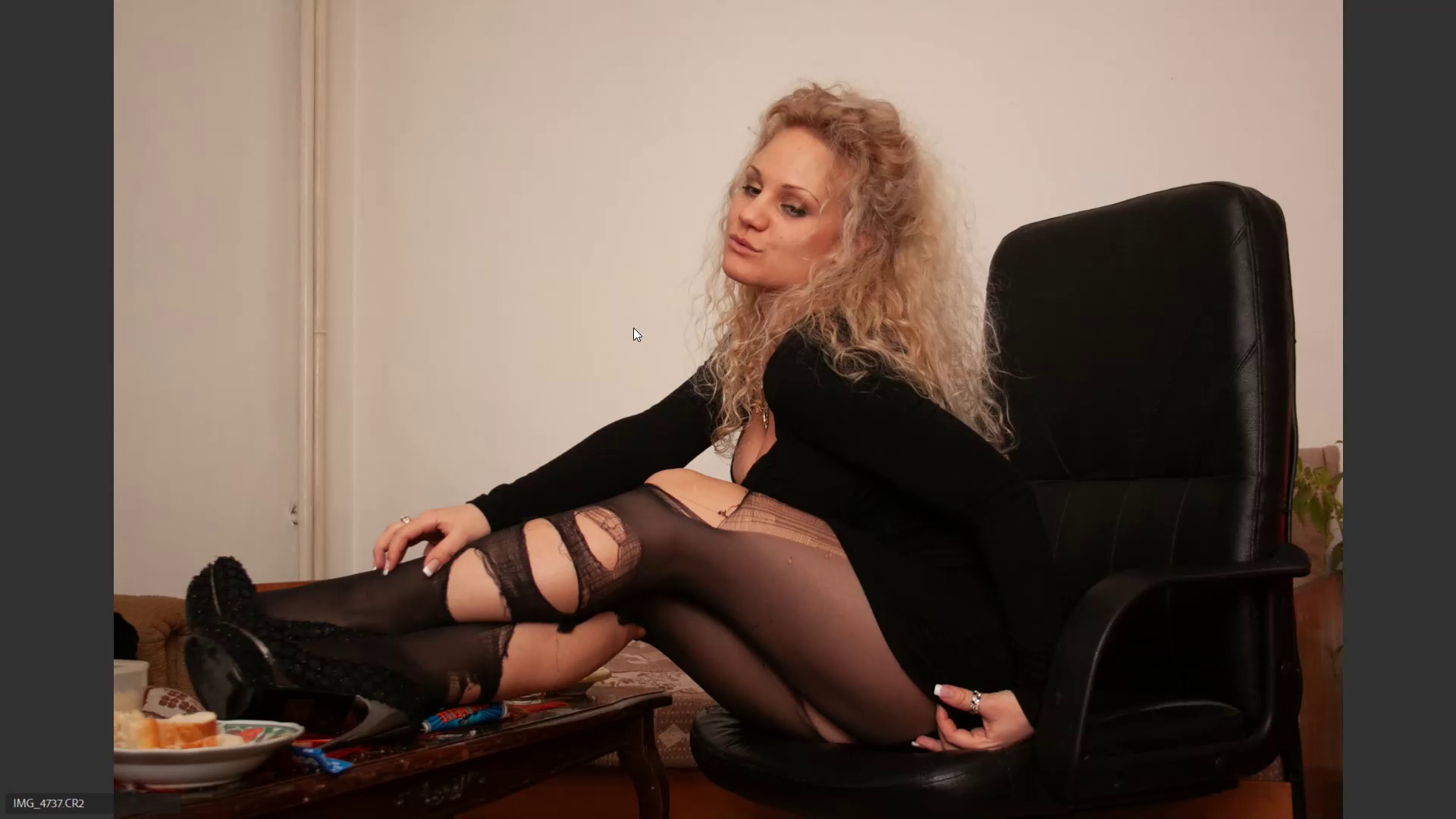 
key(6)
 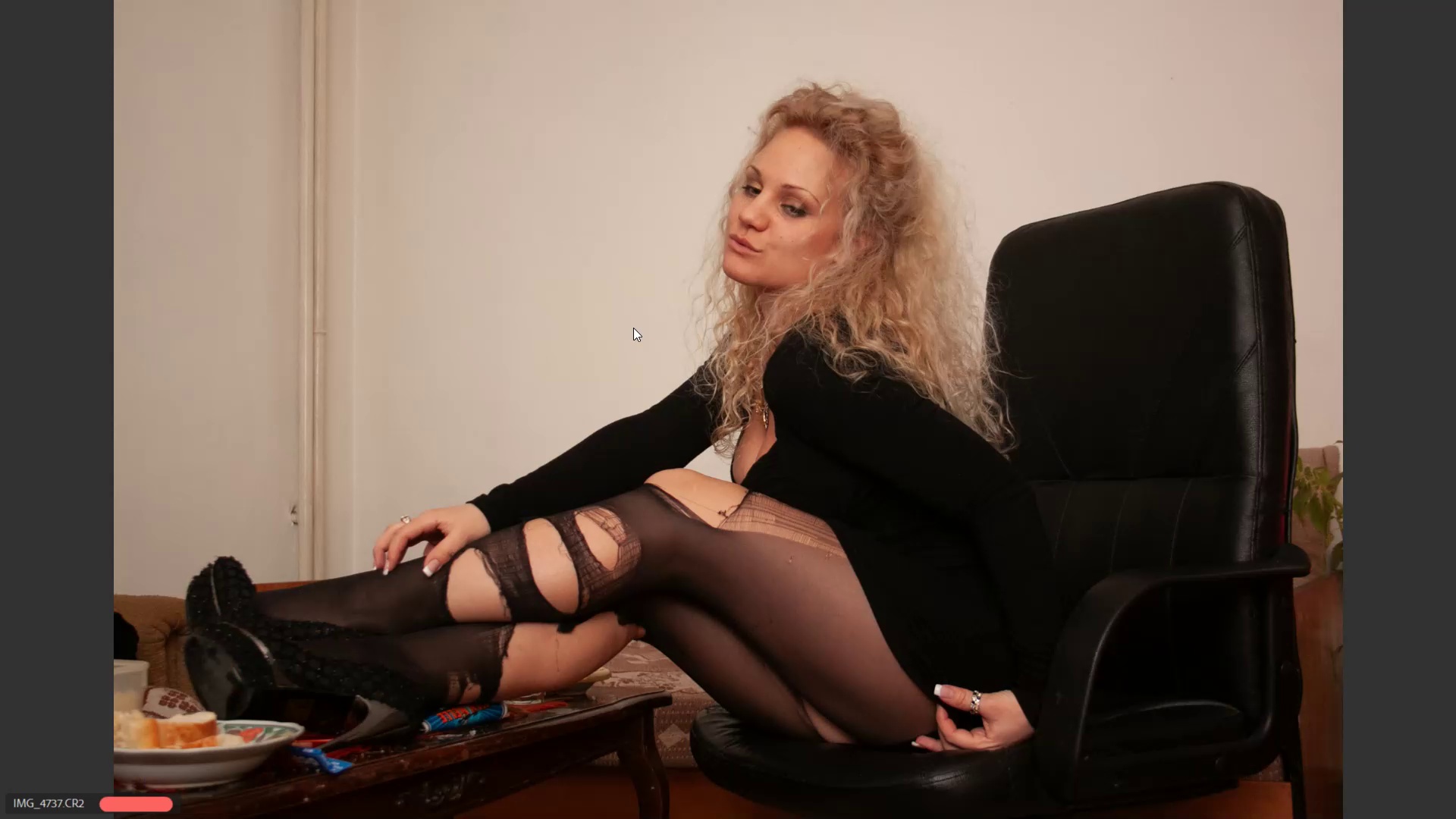 
key(ArrowRight)
 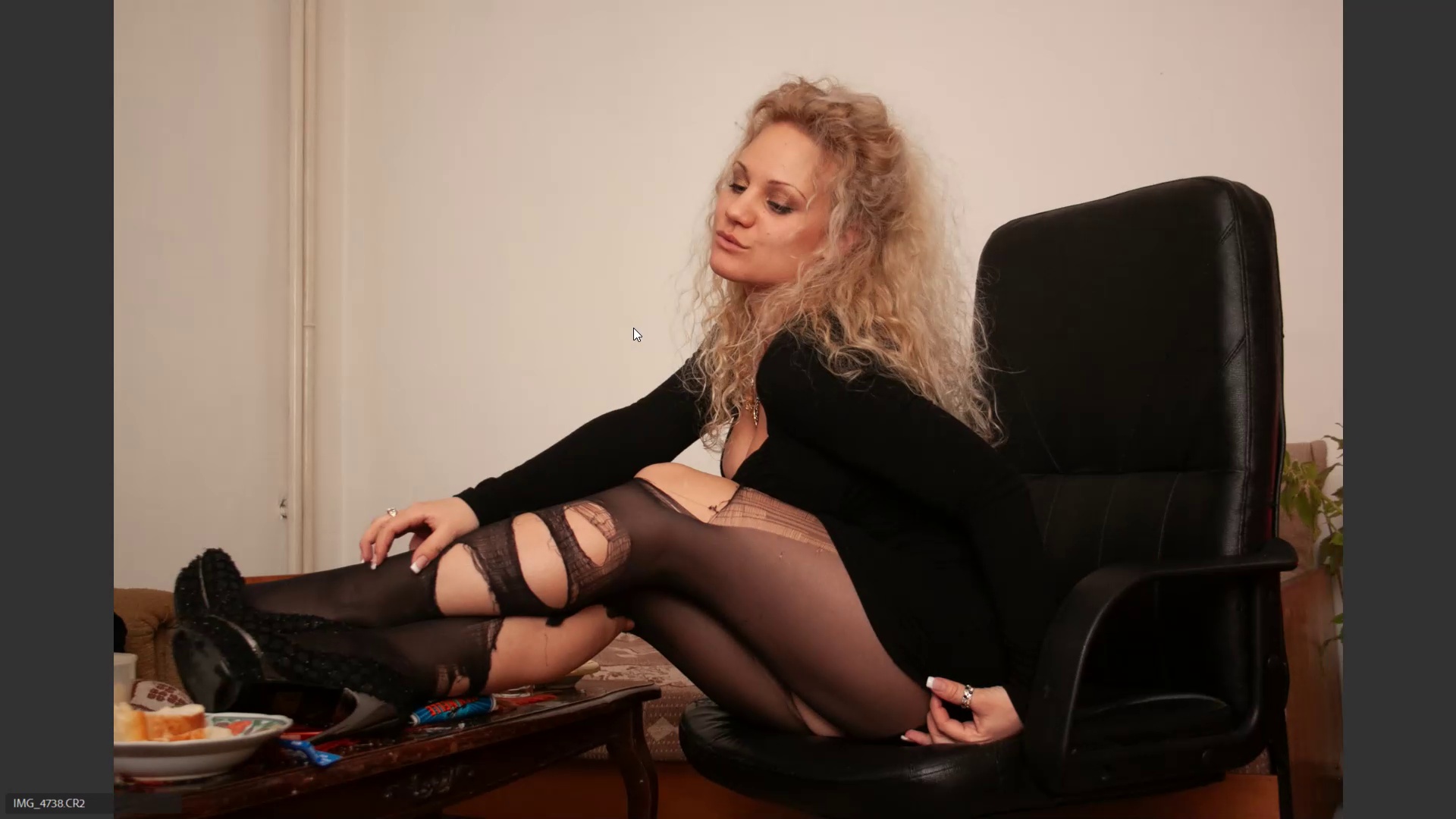 
key(ArrowLeft)
 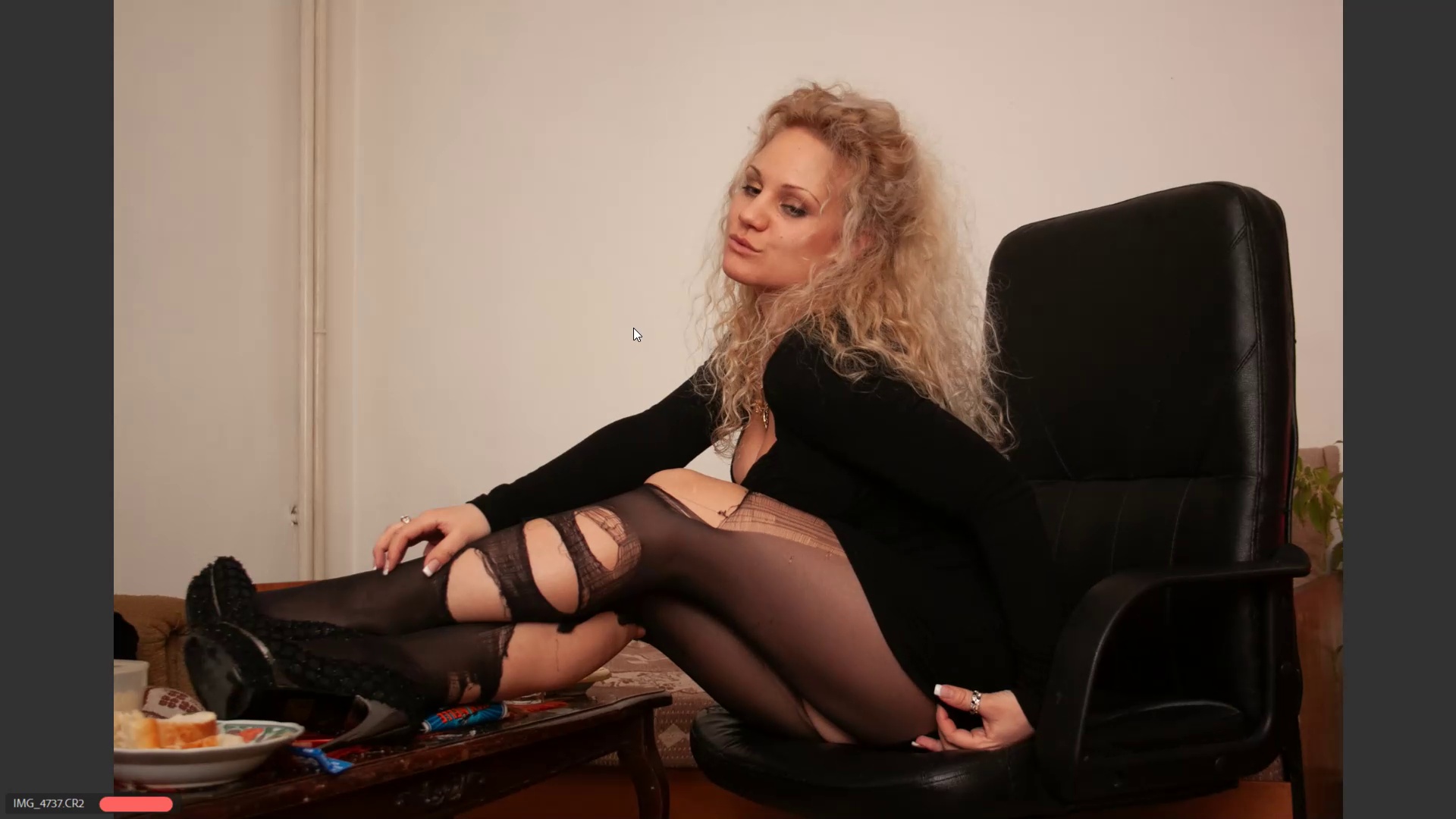 
key(ArrowRight)
 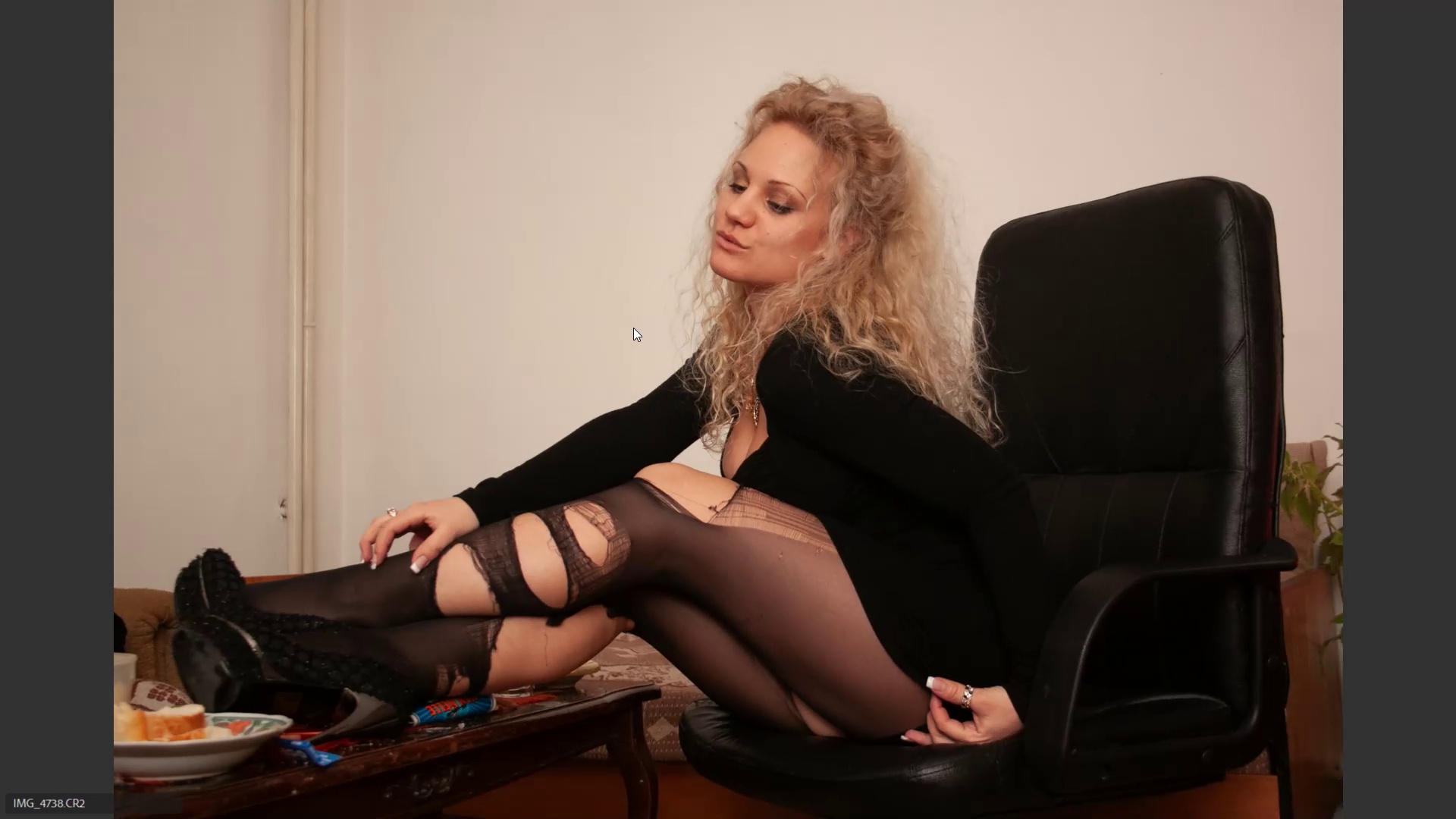 
key(ArrowRight)
 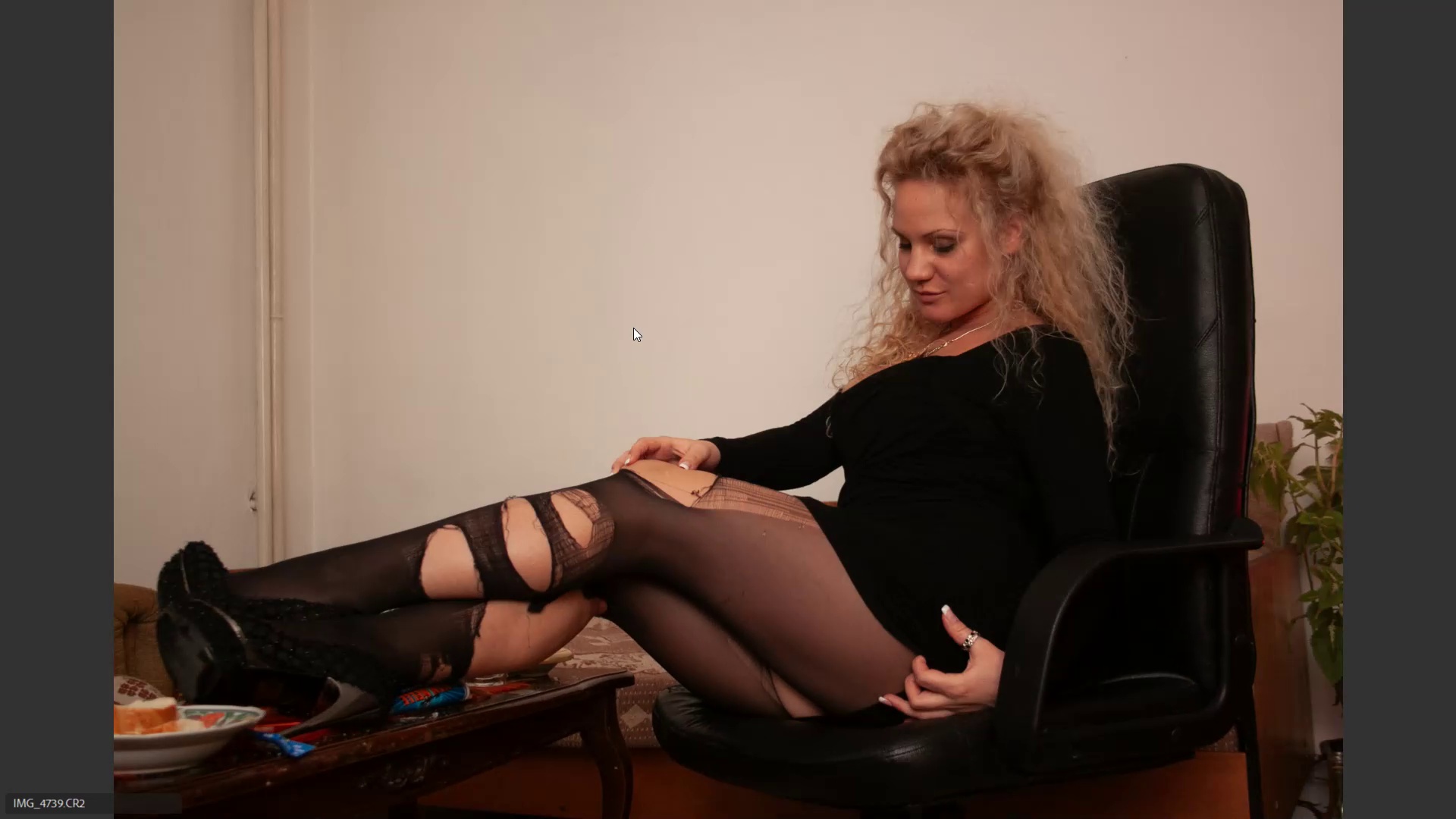 
key(ArrowLeft)
 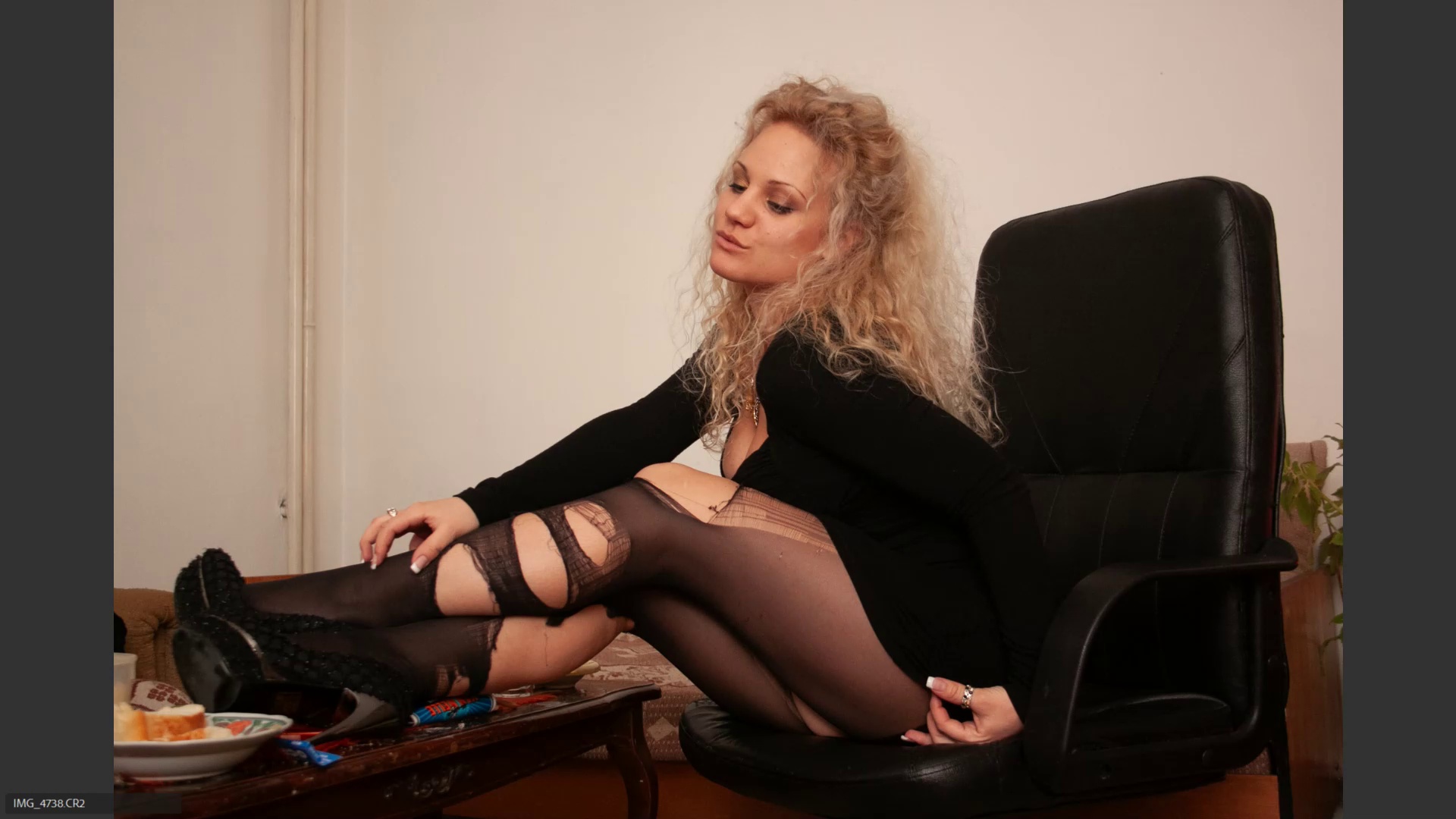 
wait(6.68)
 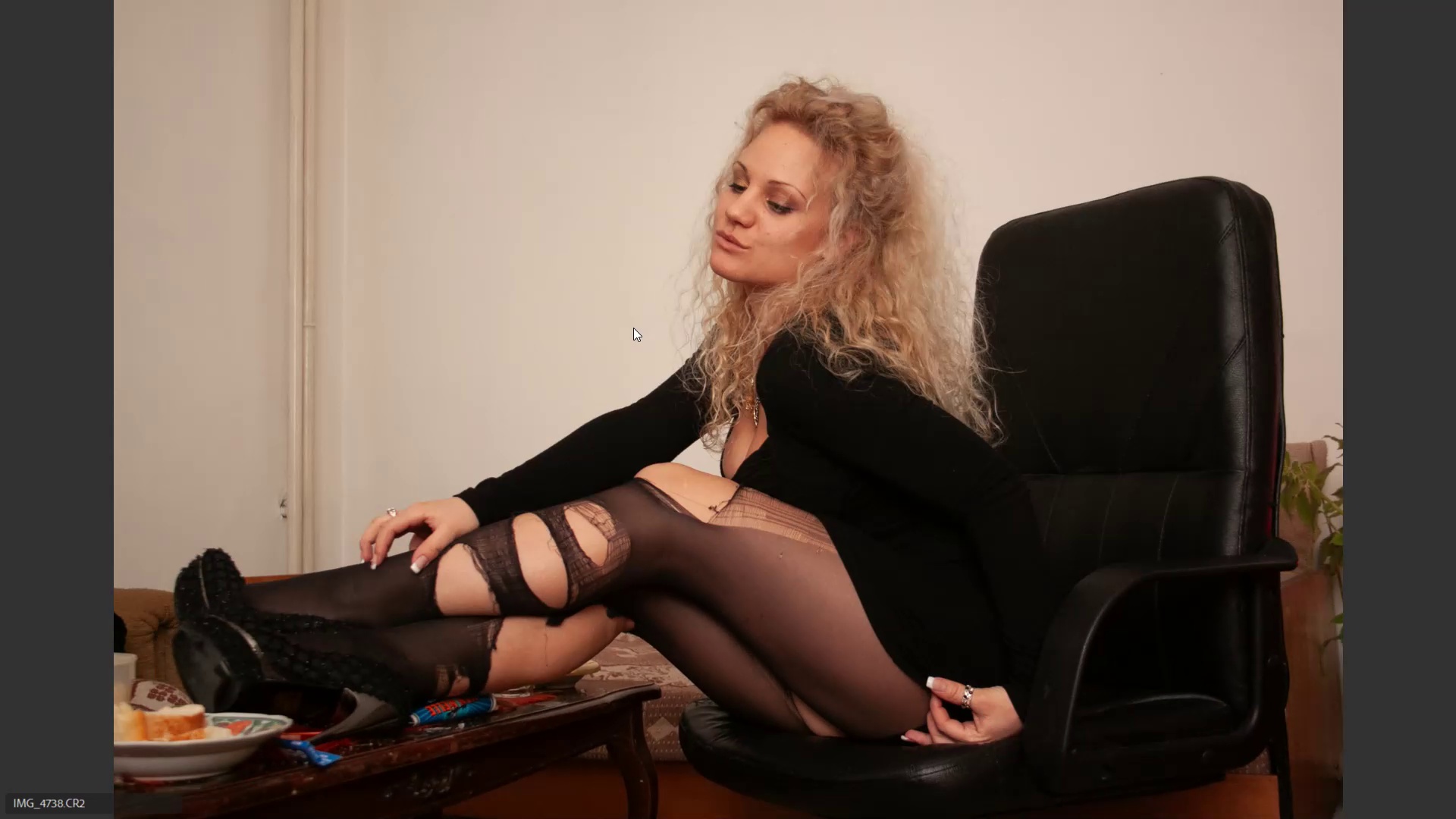 
key(ArrowLeft)
 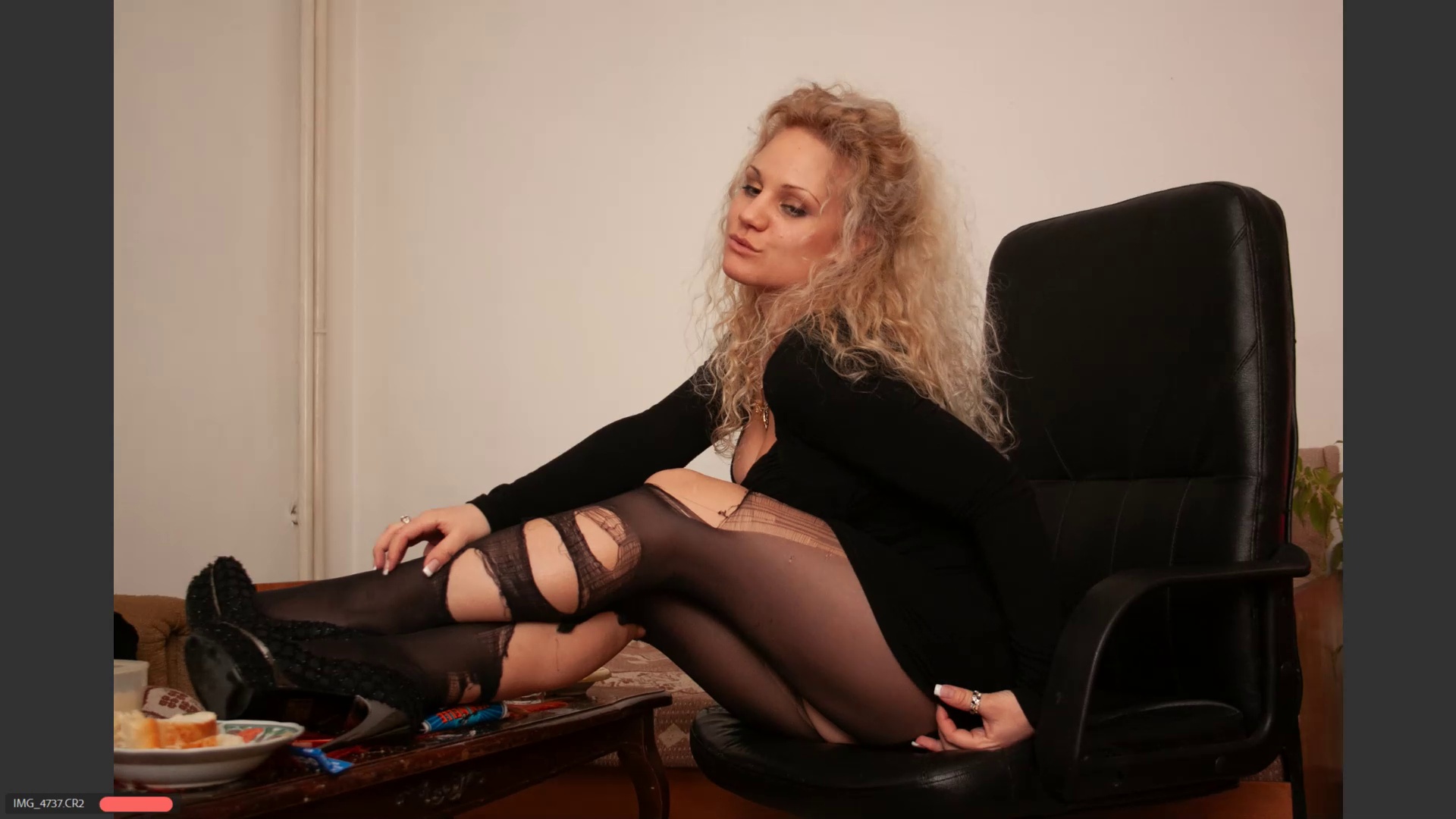 
key(ArrowRight)
 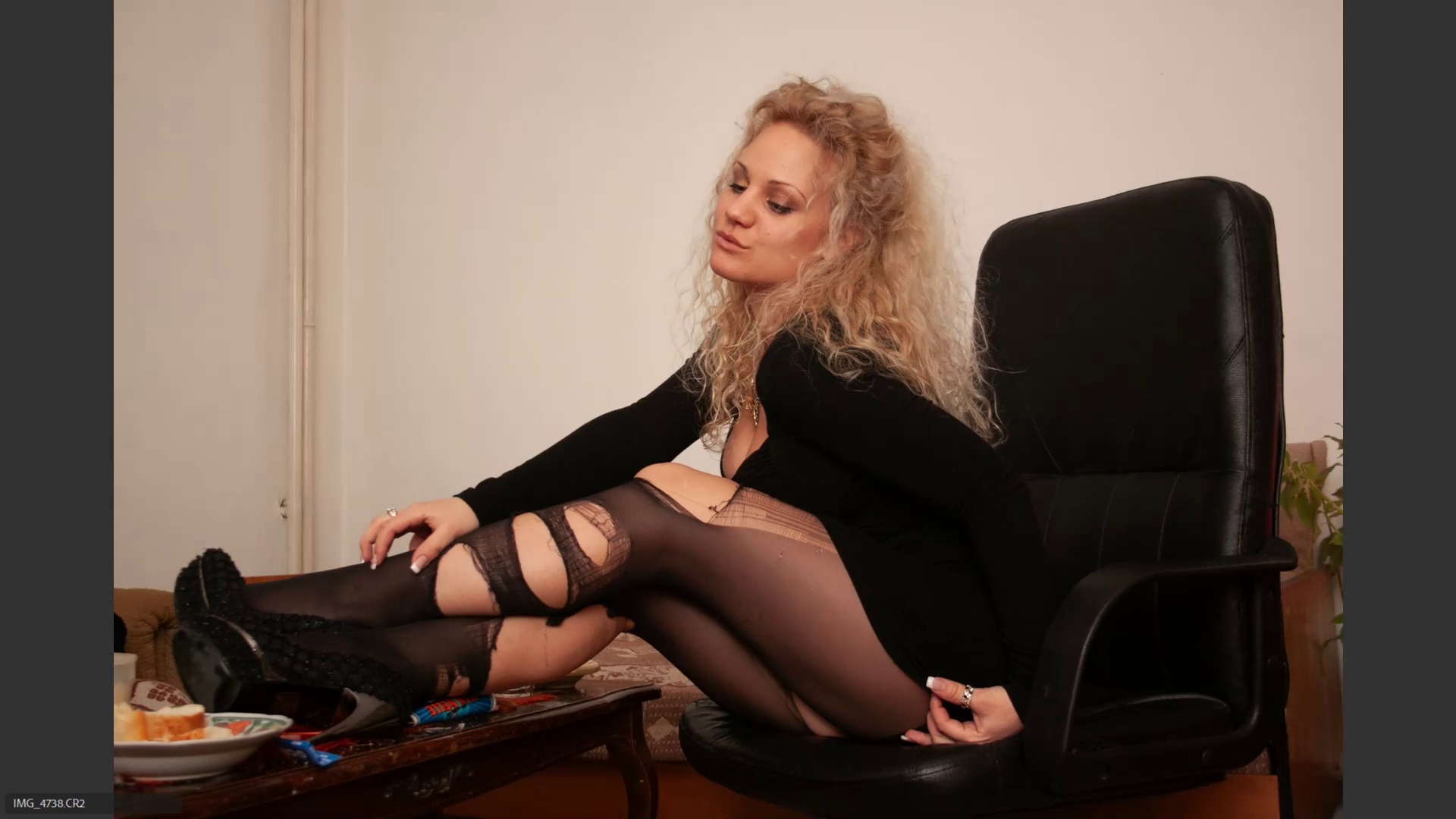 
key(6)
 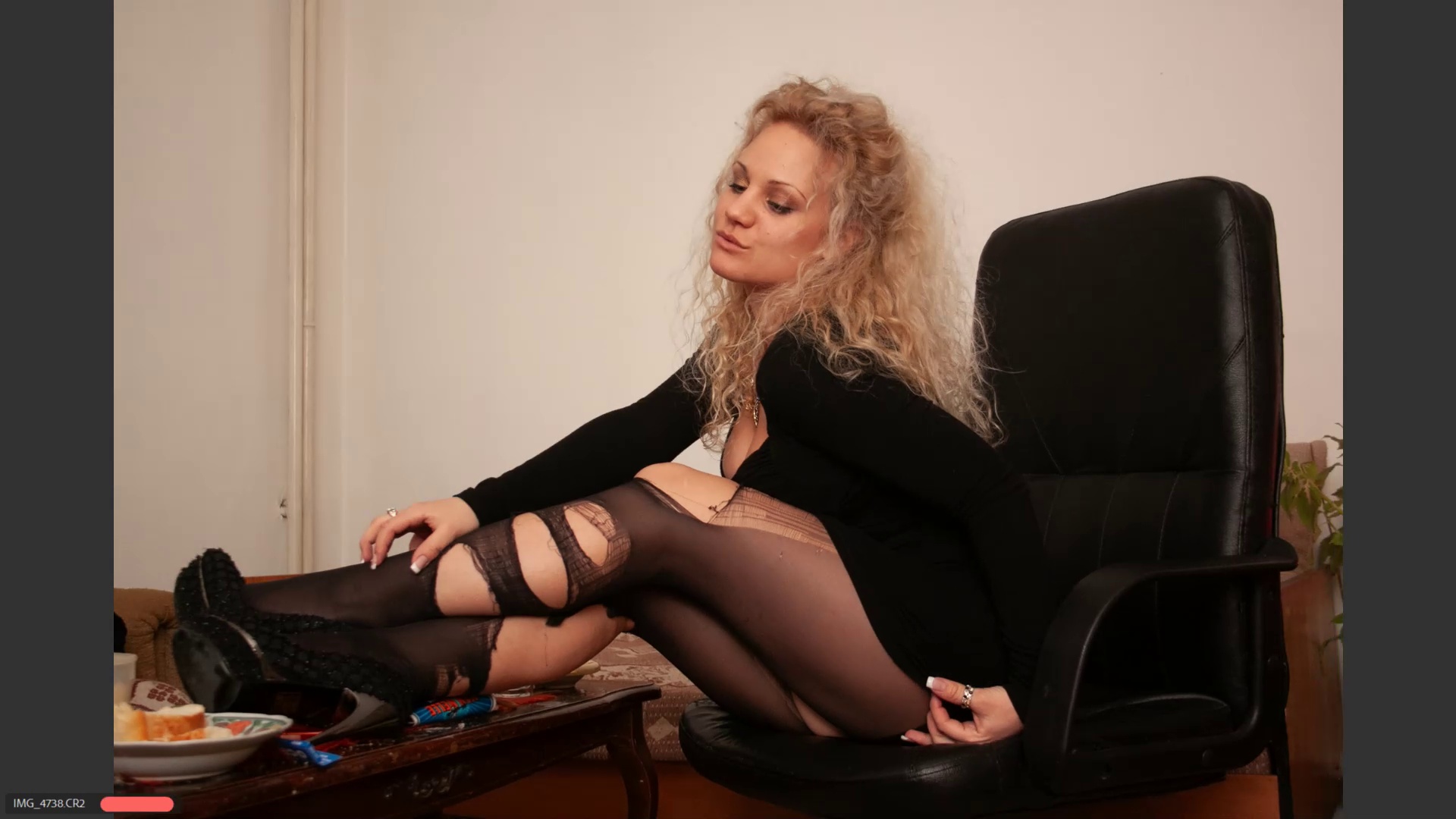 
key(ArrowRight)
 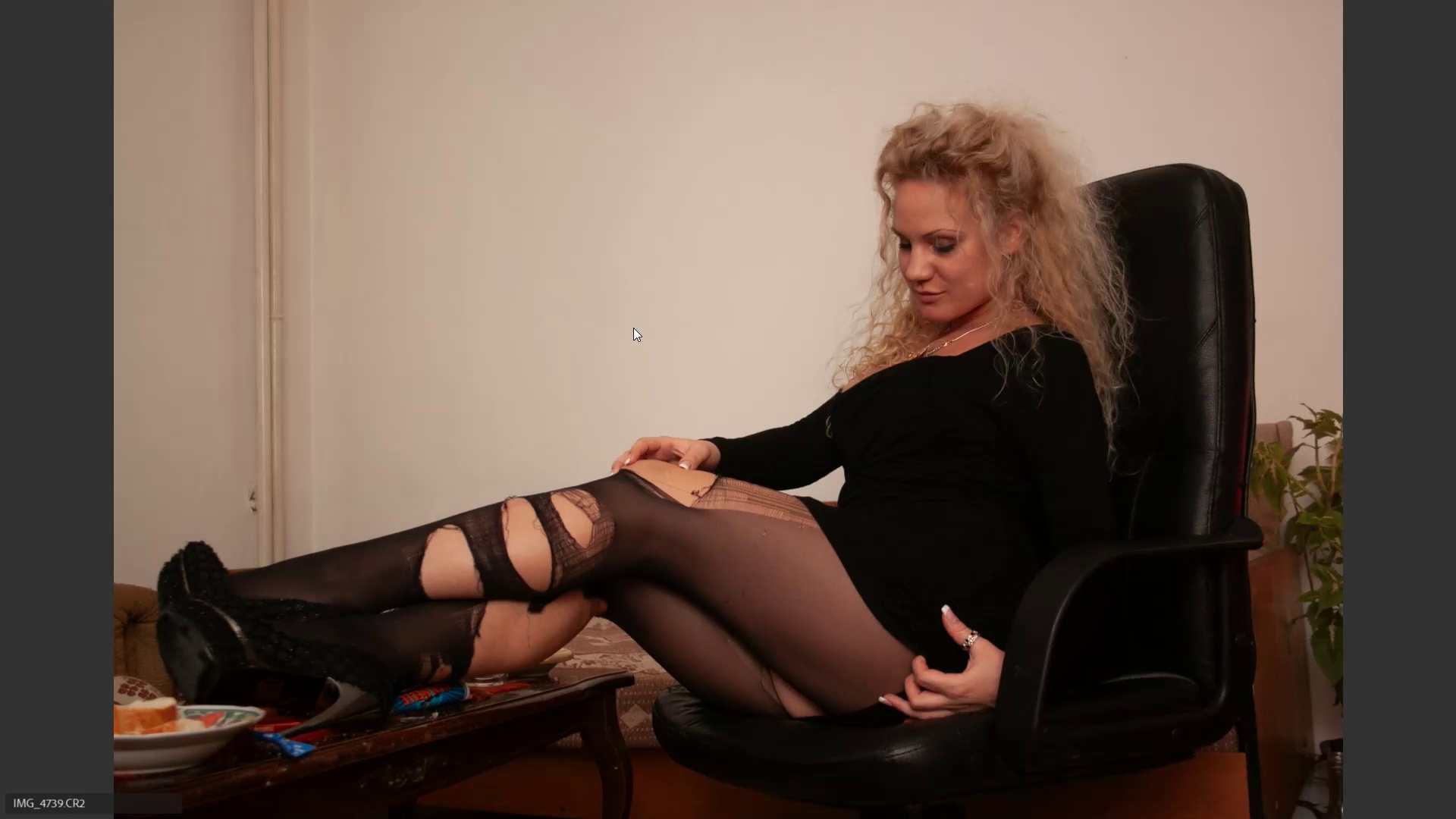 
key(ArrowRight)
 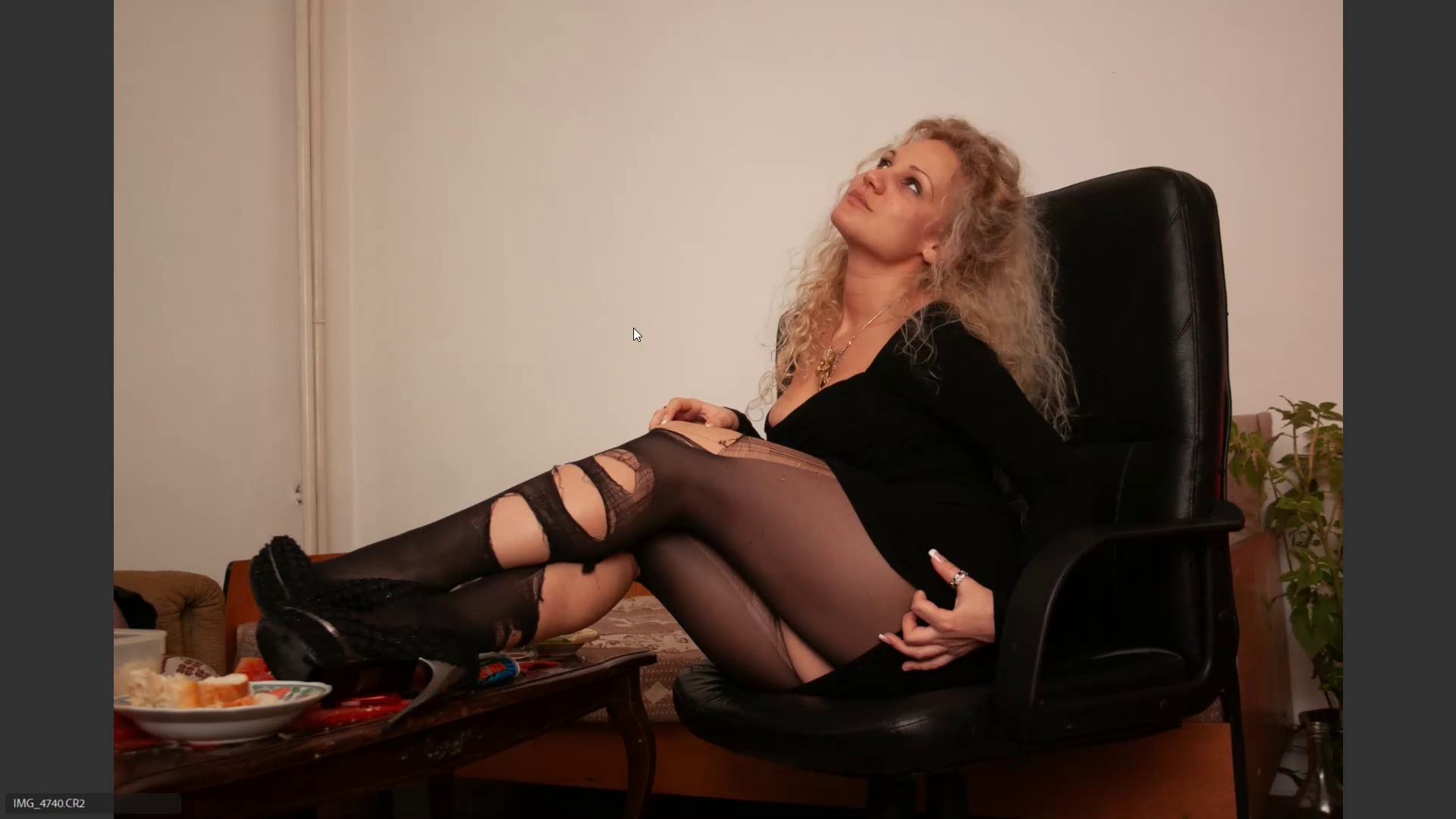 
key(ArrowLeft)
 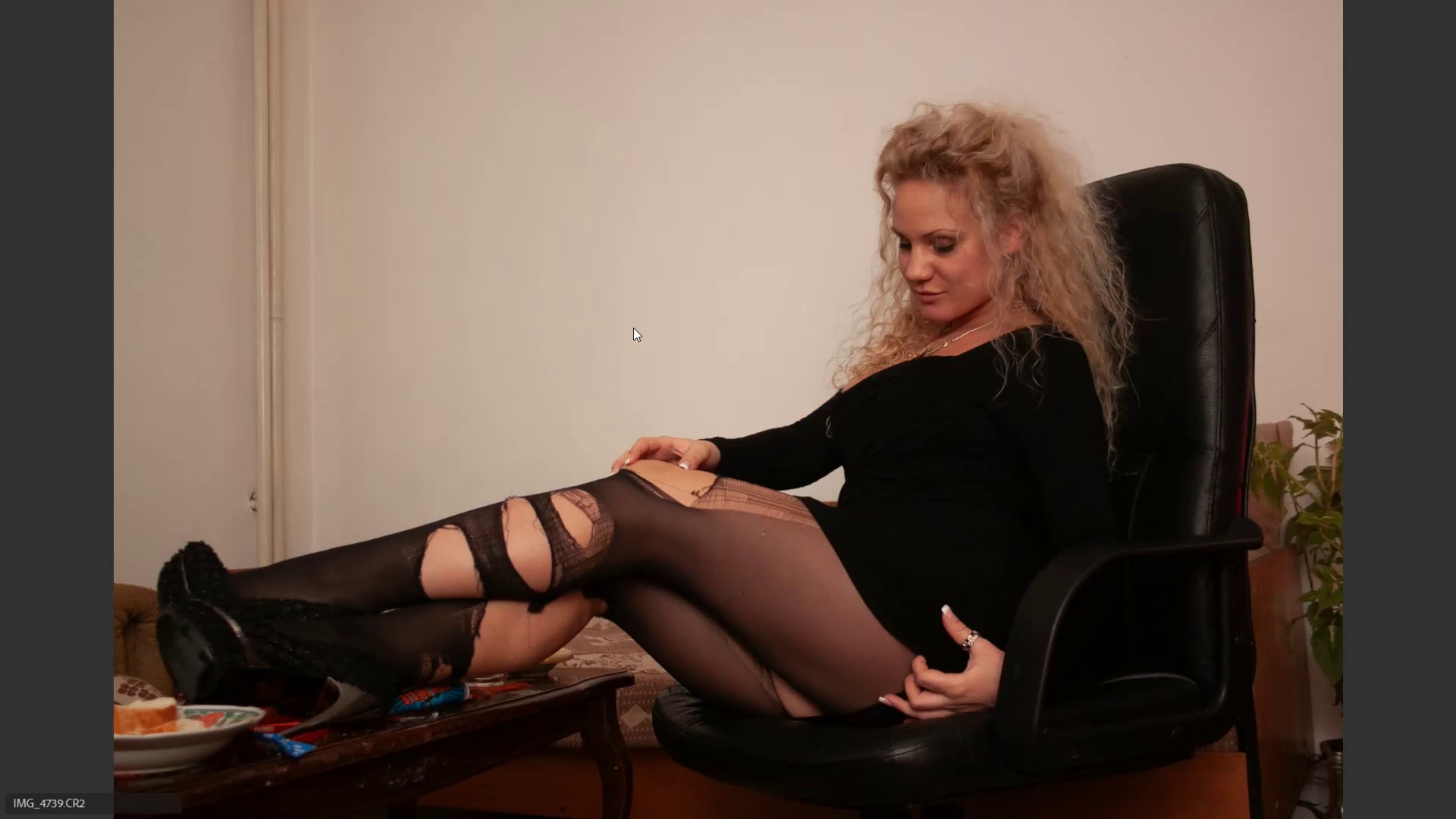 
key(6)
 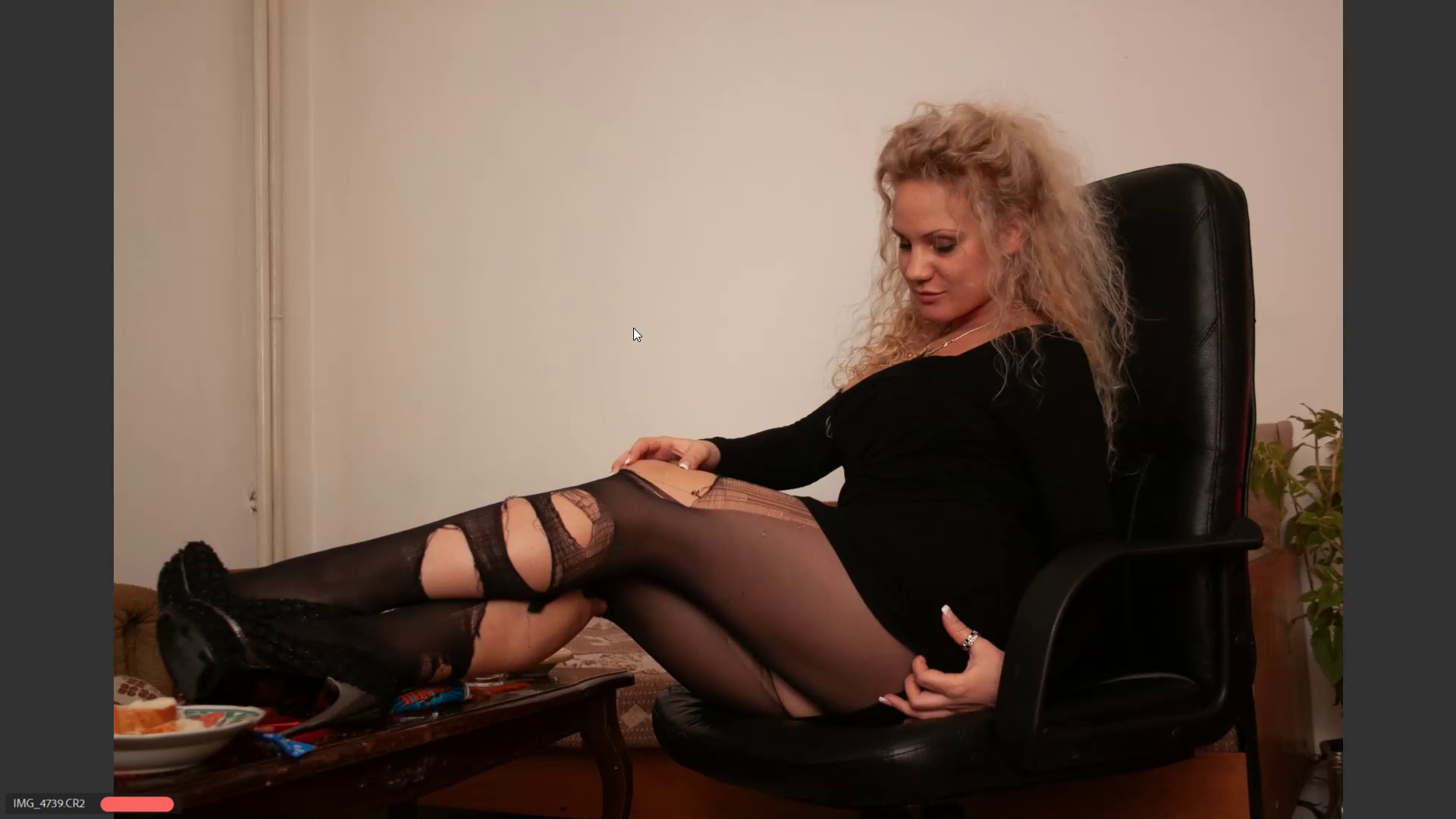 
key(ArrowRight)
 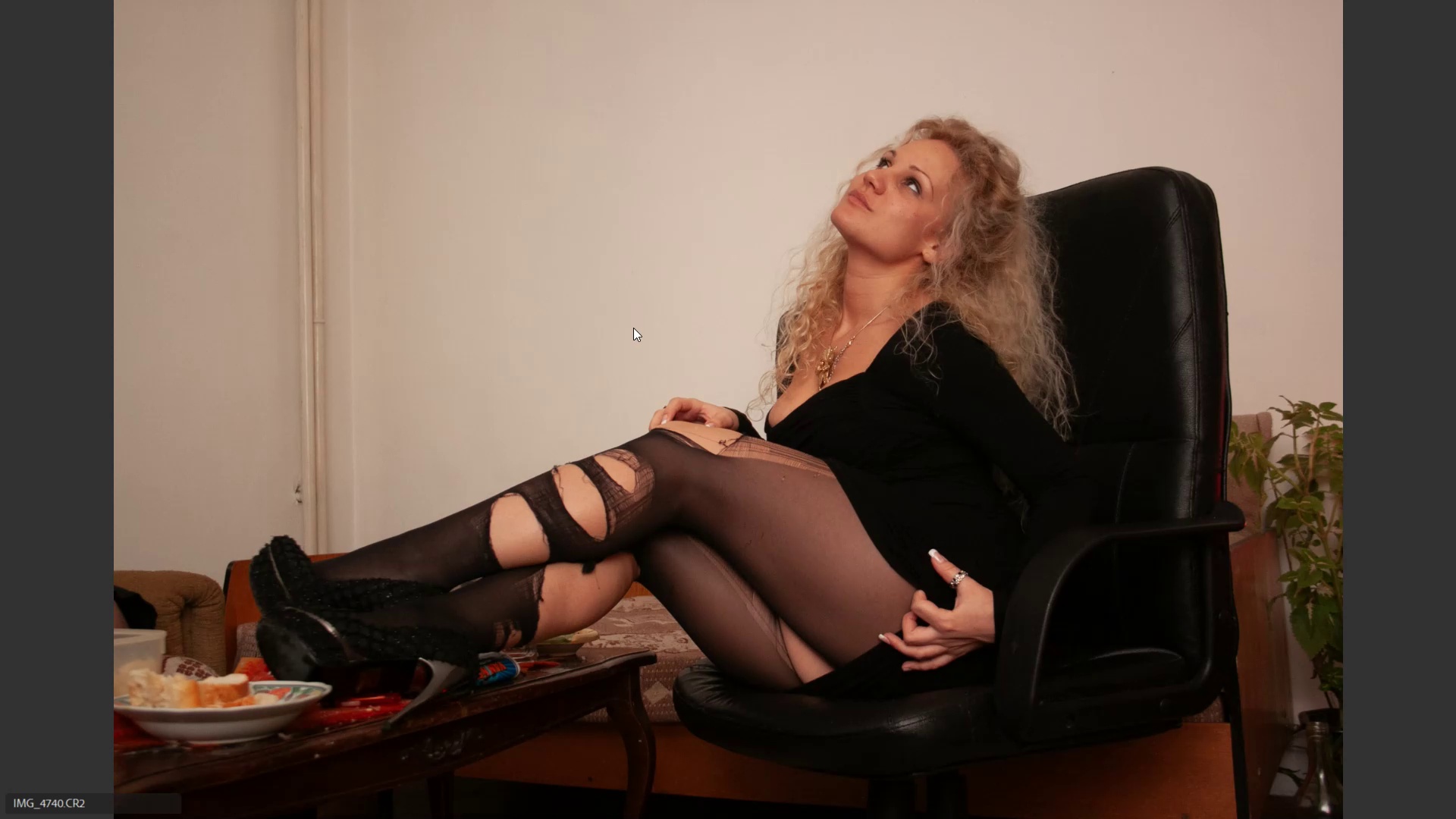 
key(ArrowRight)
 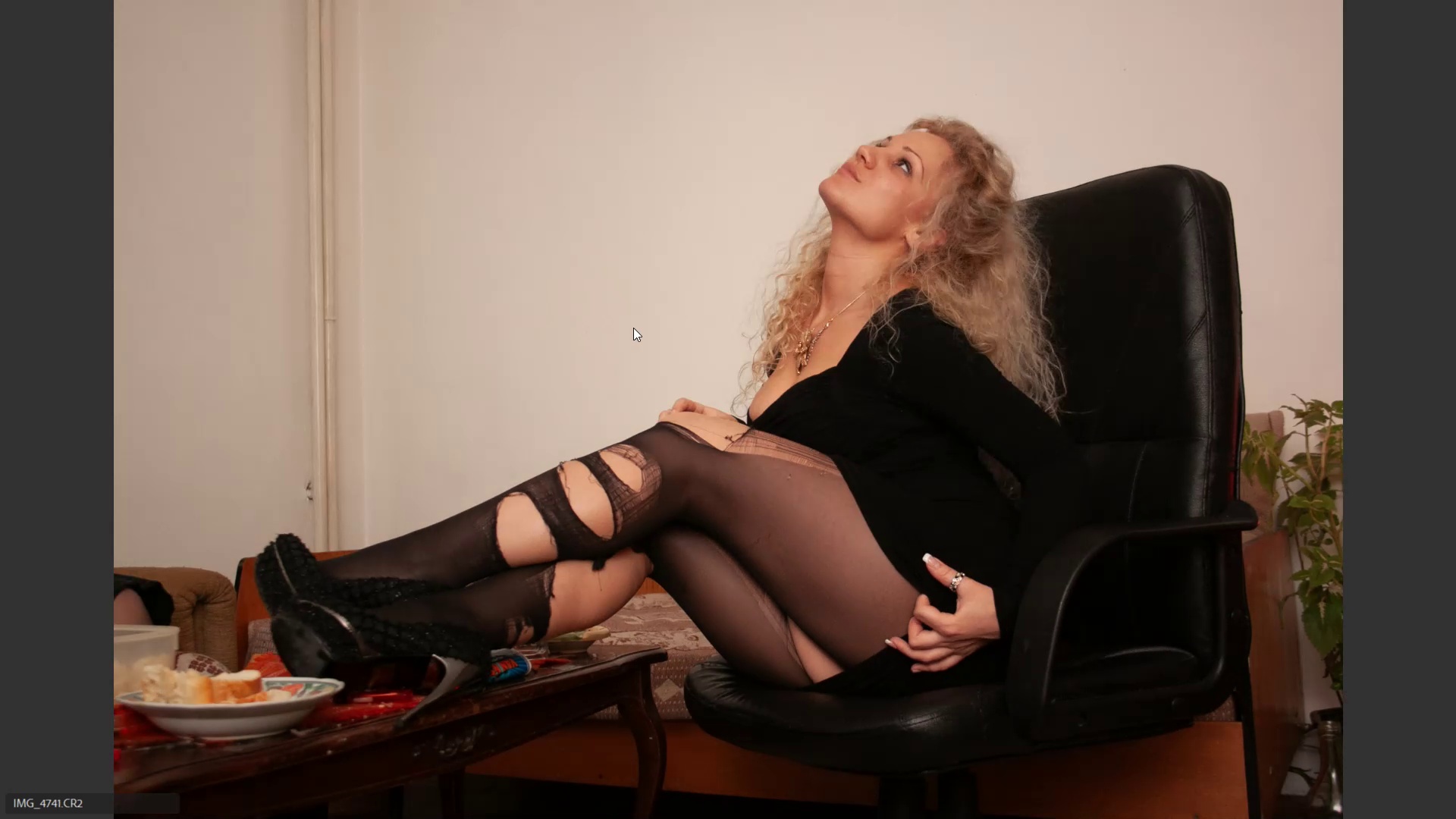 
key(ArrowLeft)
 